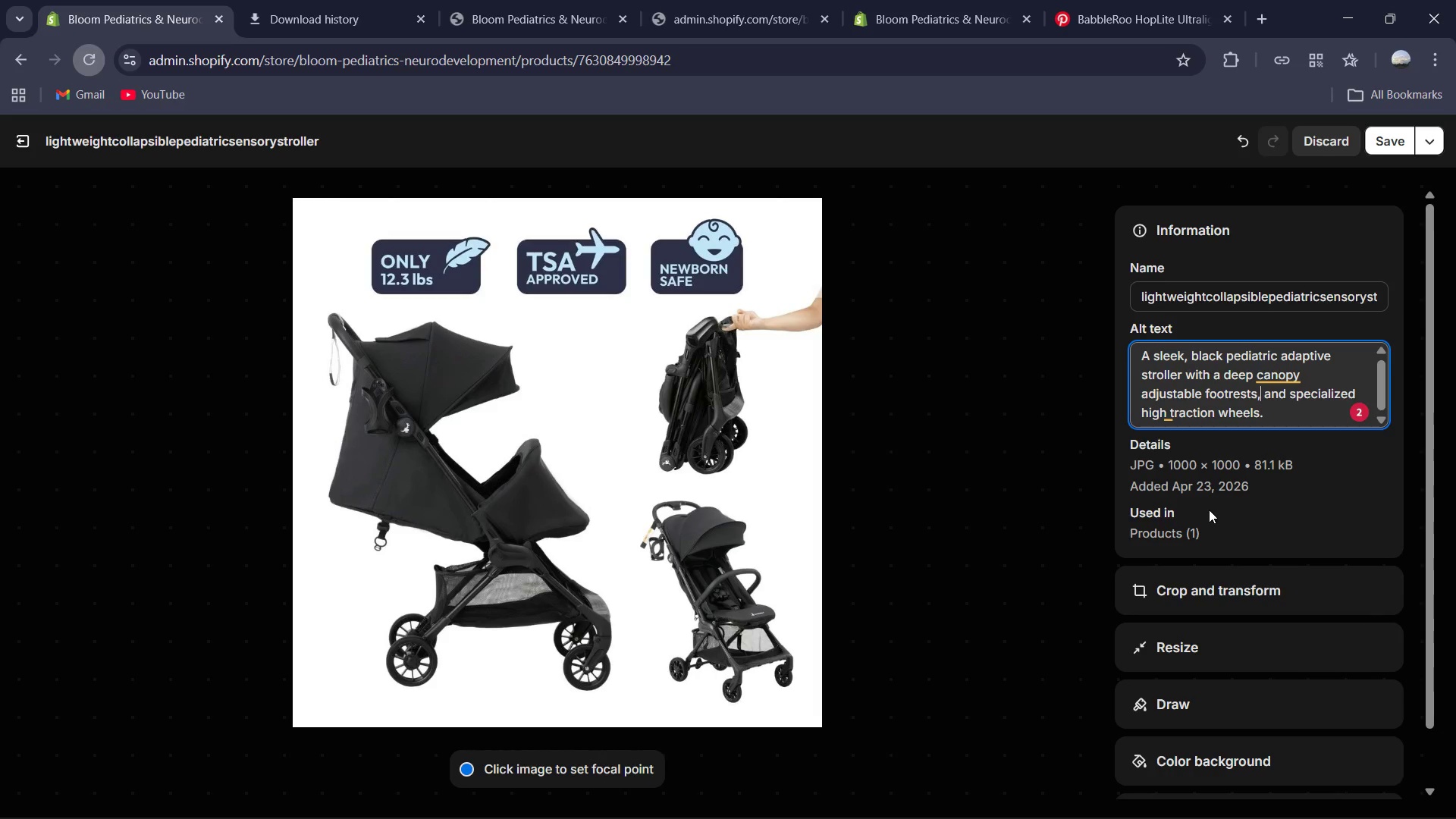 
wait(22.14)
 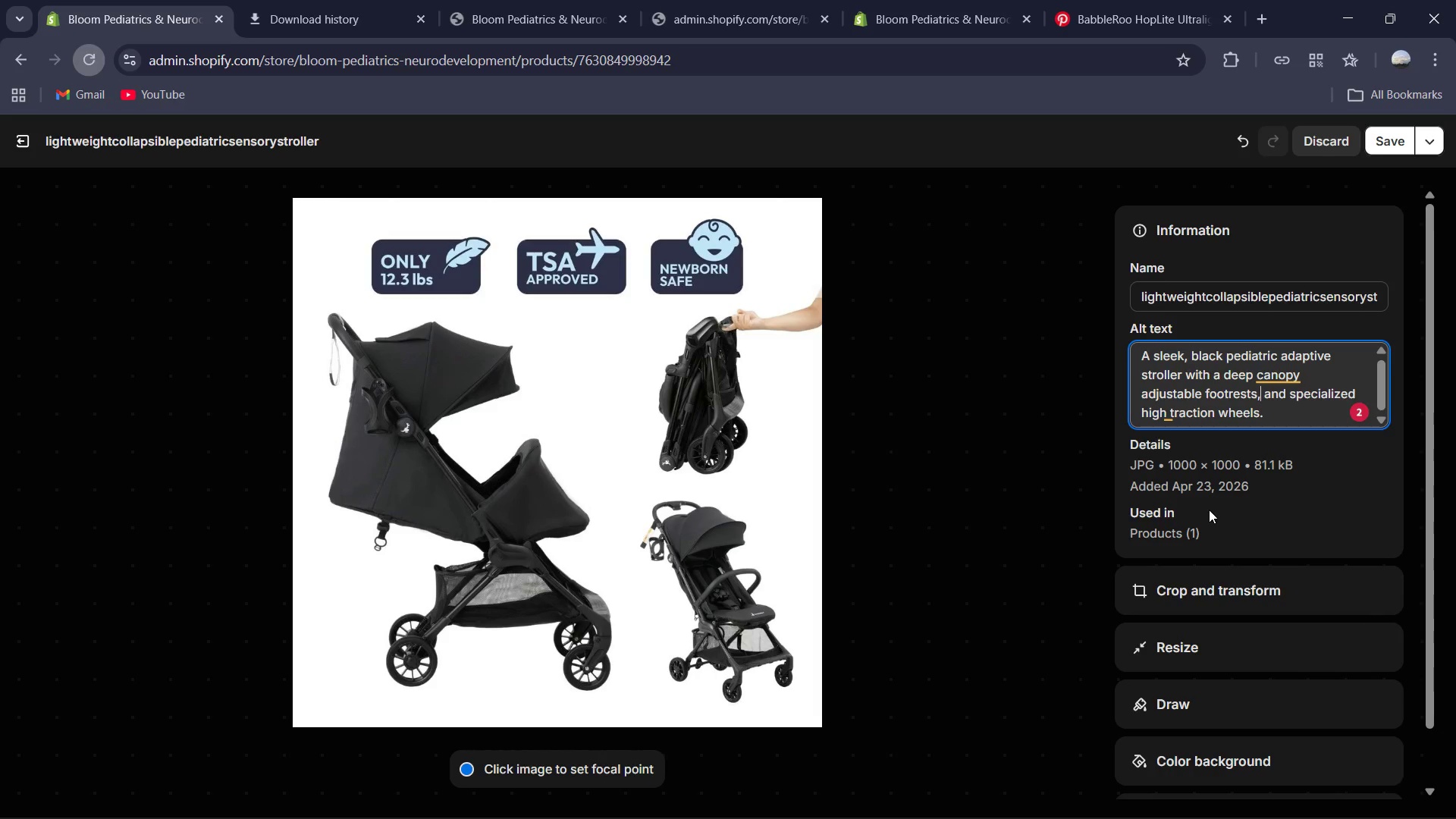 
left_click([1281, 375])
 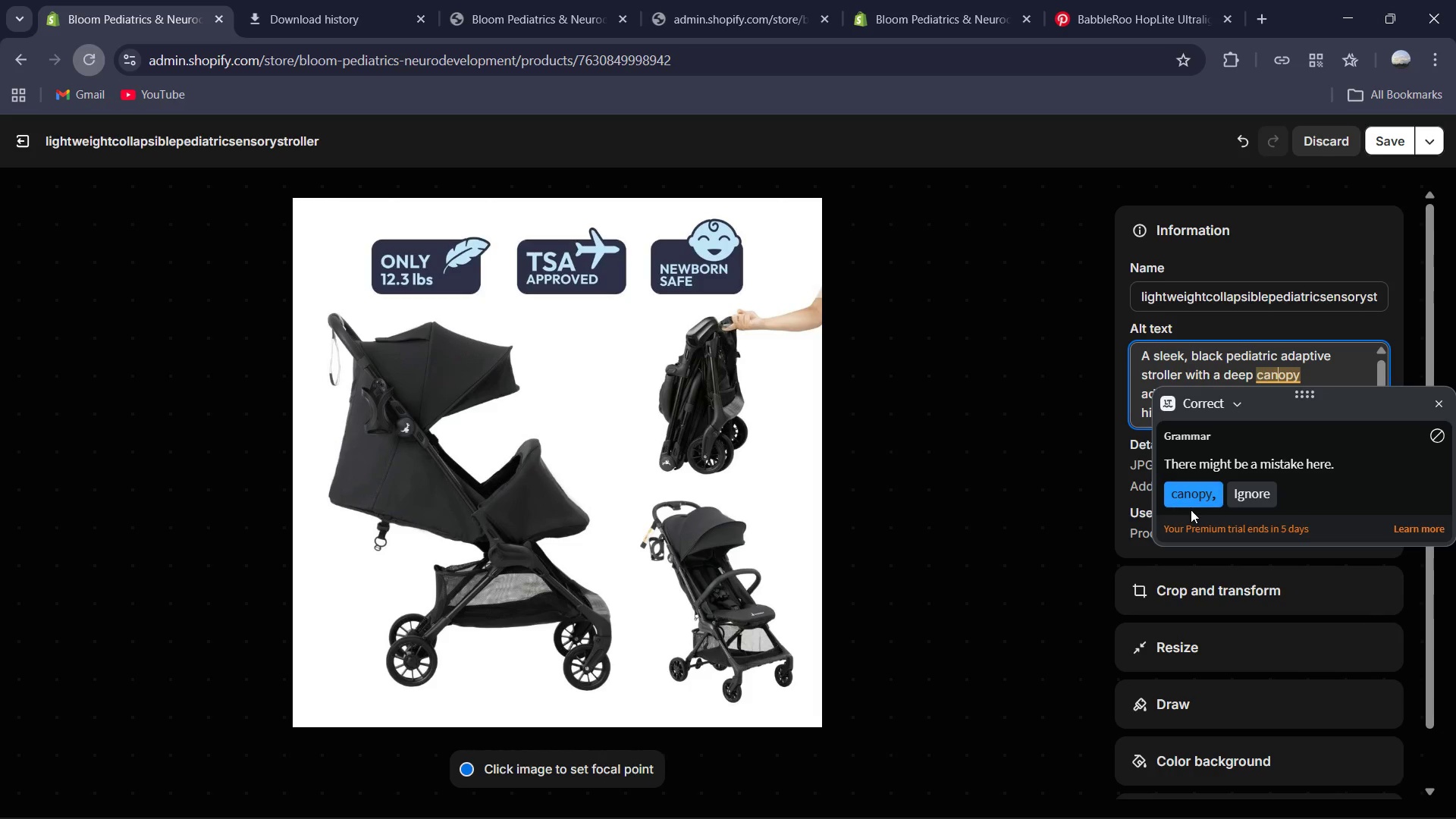 
left_click([1187, 497])
 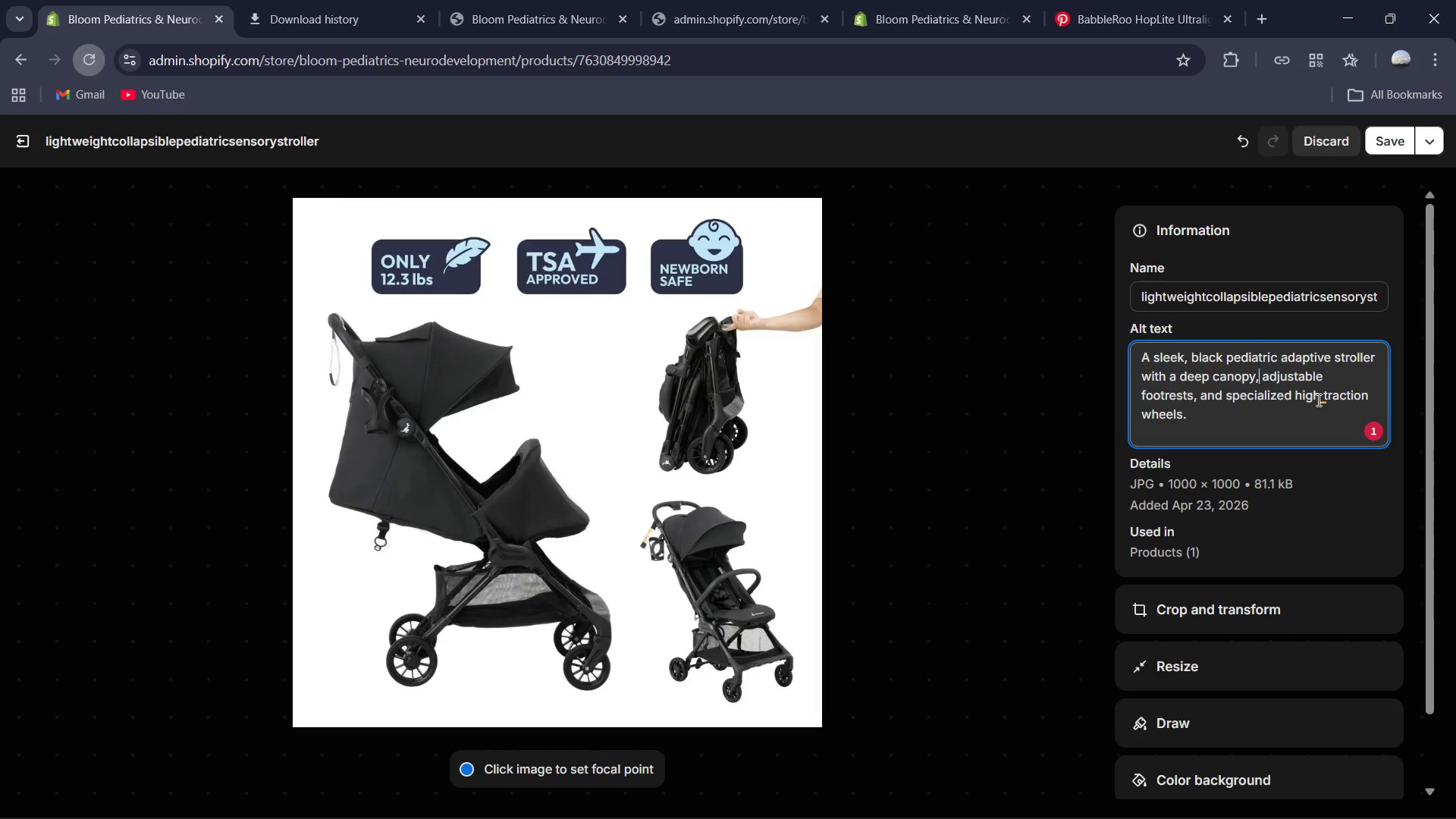 
left_click([1323, 398])
 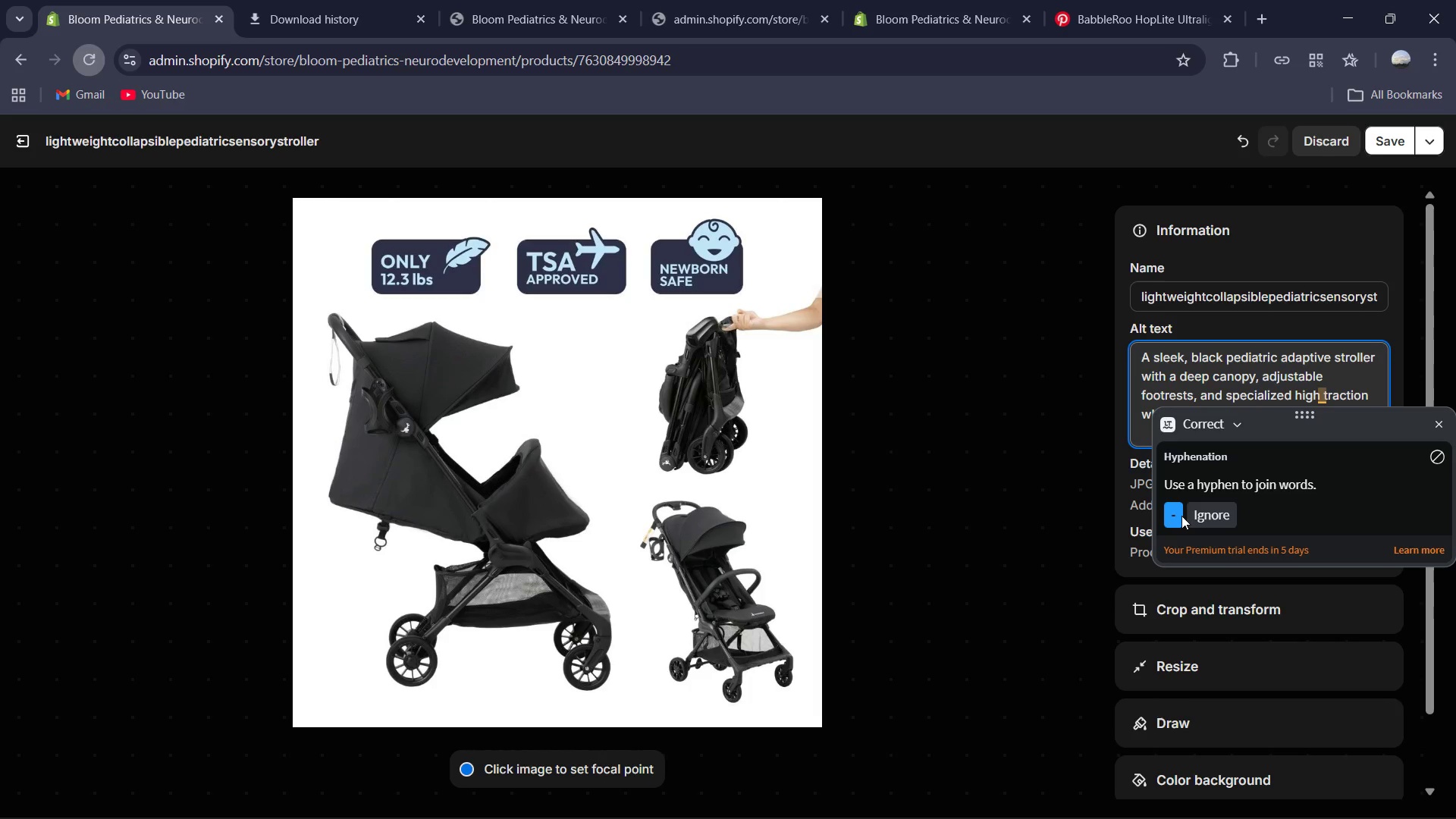 
left_click([1169, 518])
 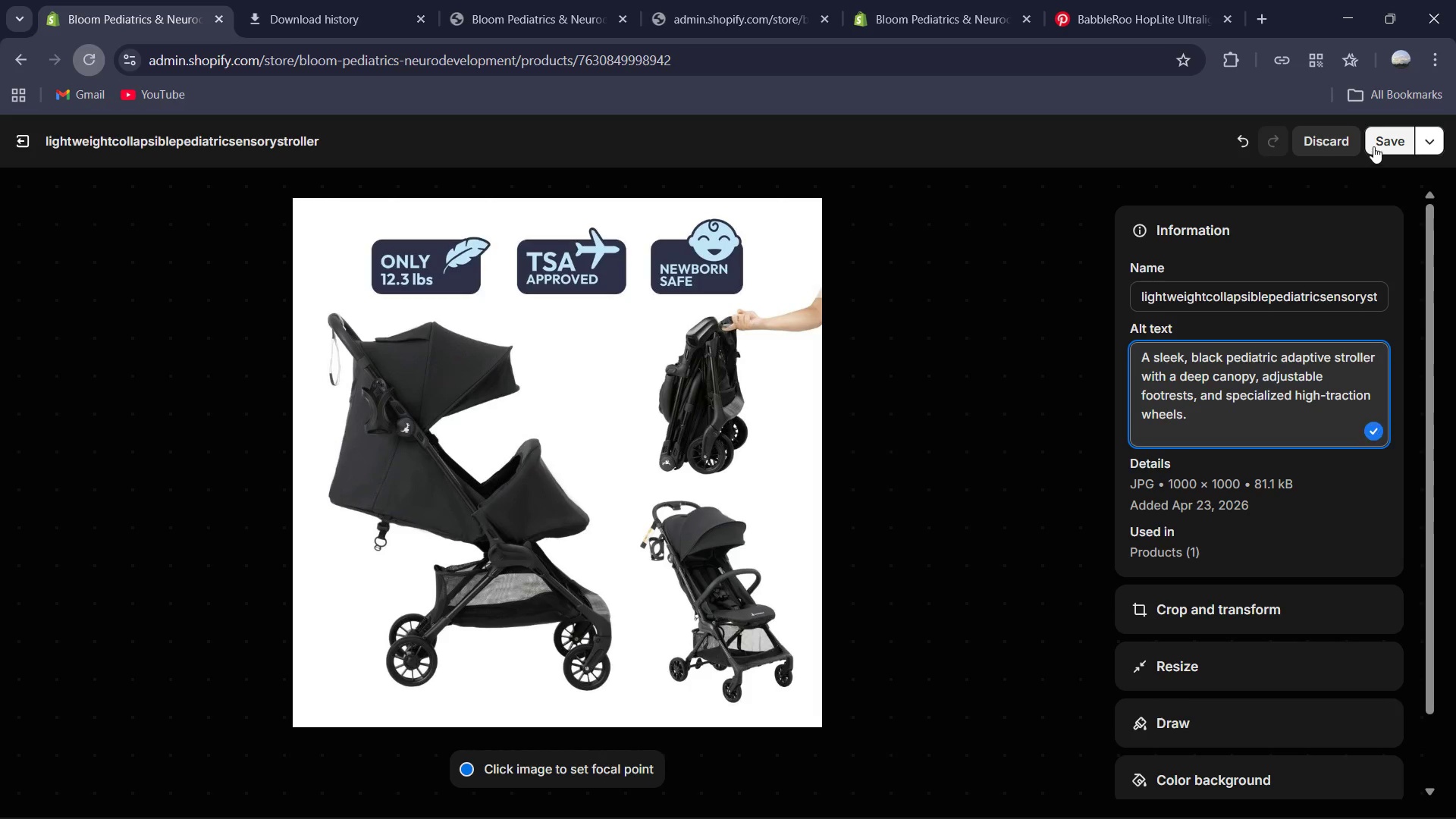 
left_click([1373, 146])
 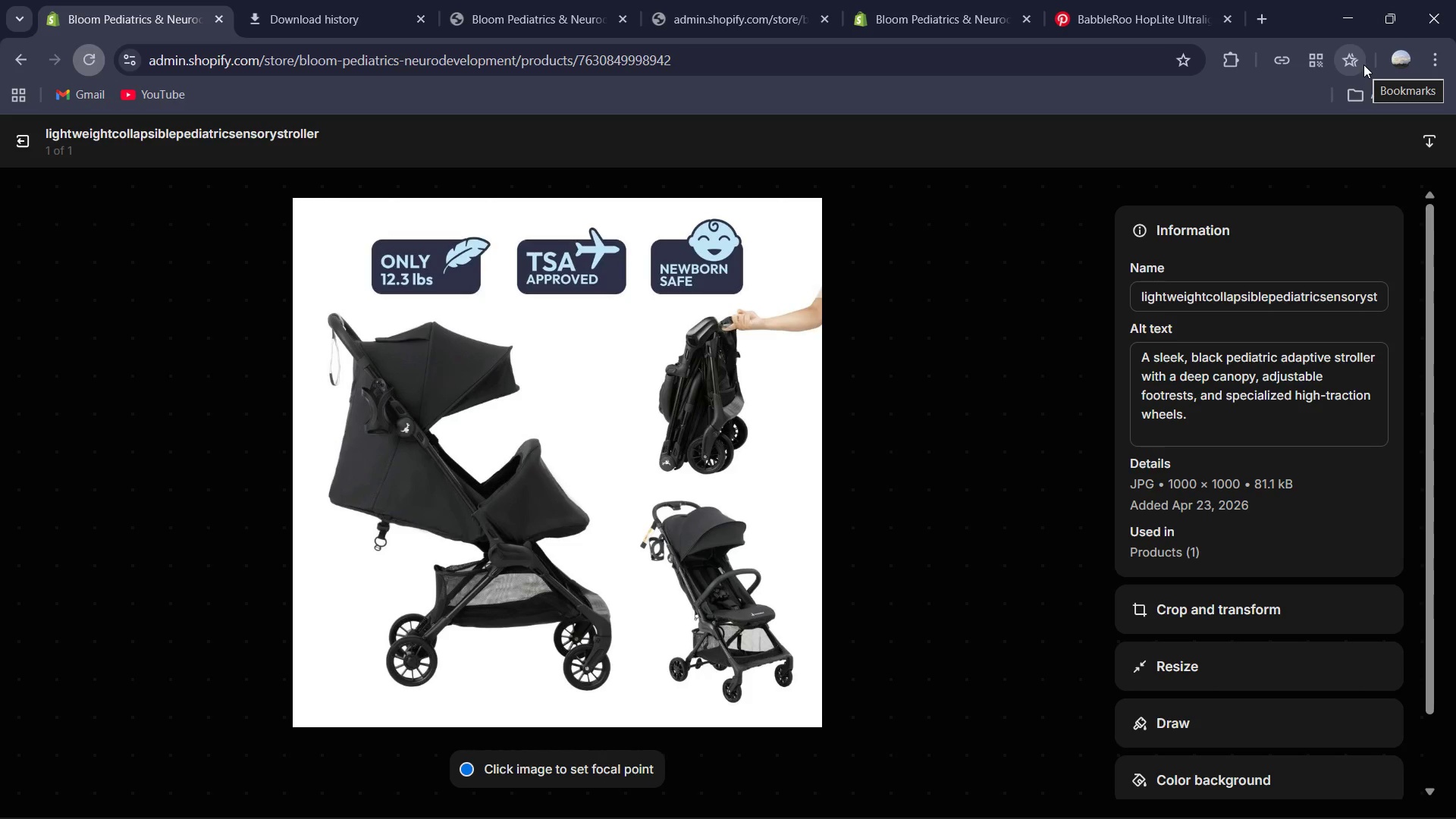 
wait(37.91)
 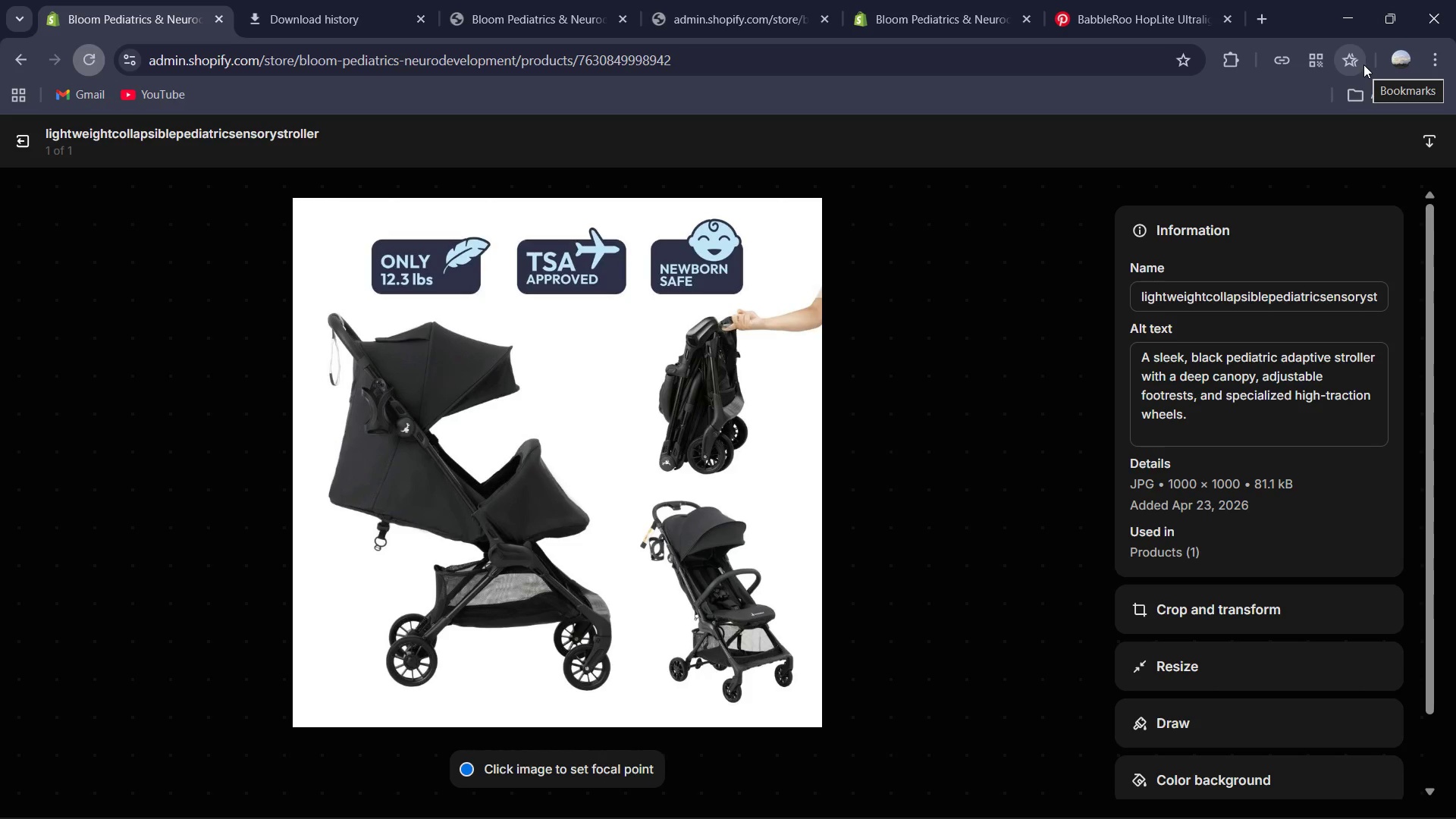 
left_click([18, 132])
 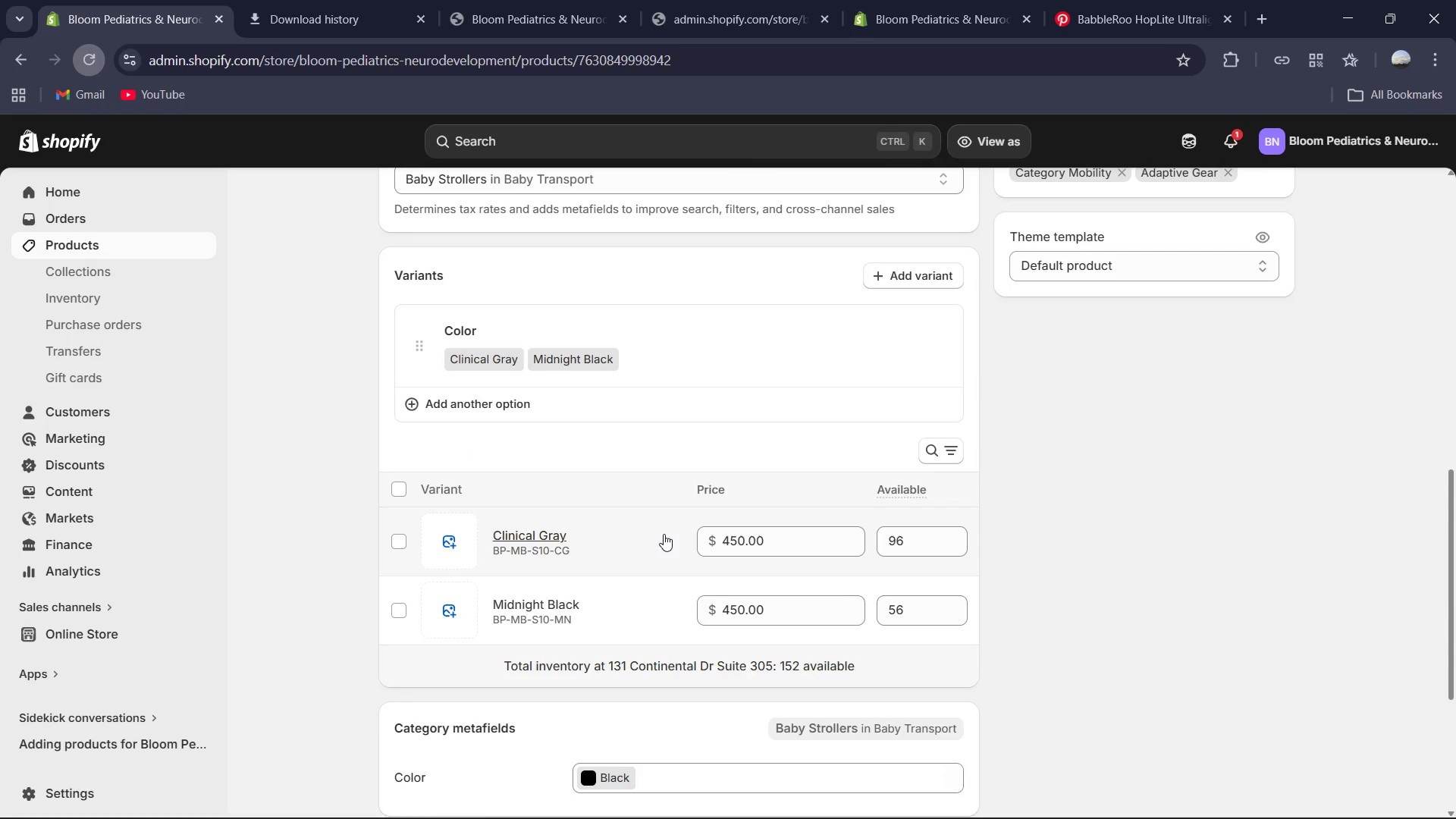 
wait(10.47)
 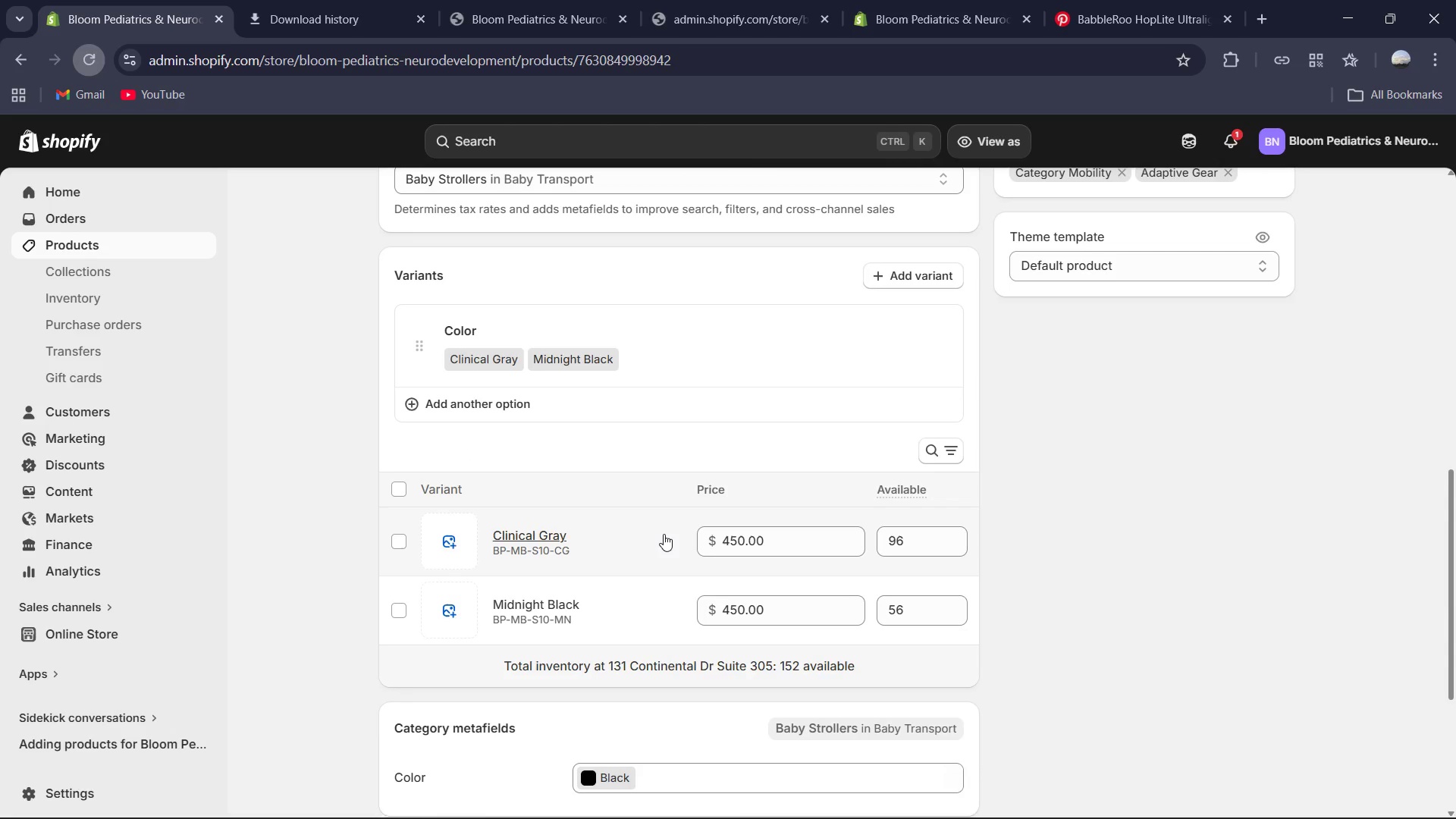 
left_click([940, 478])
 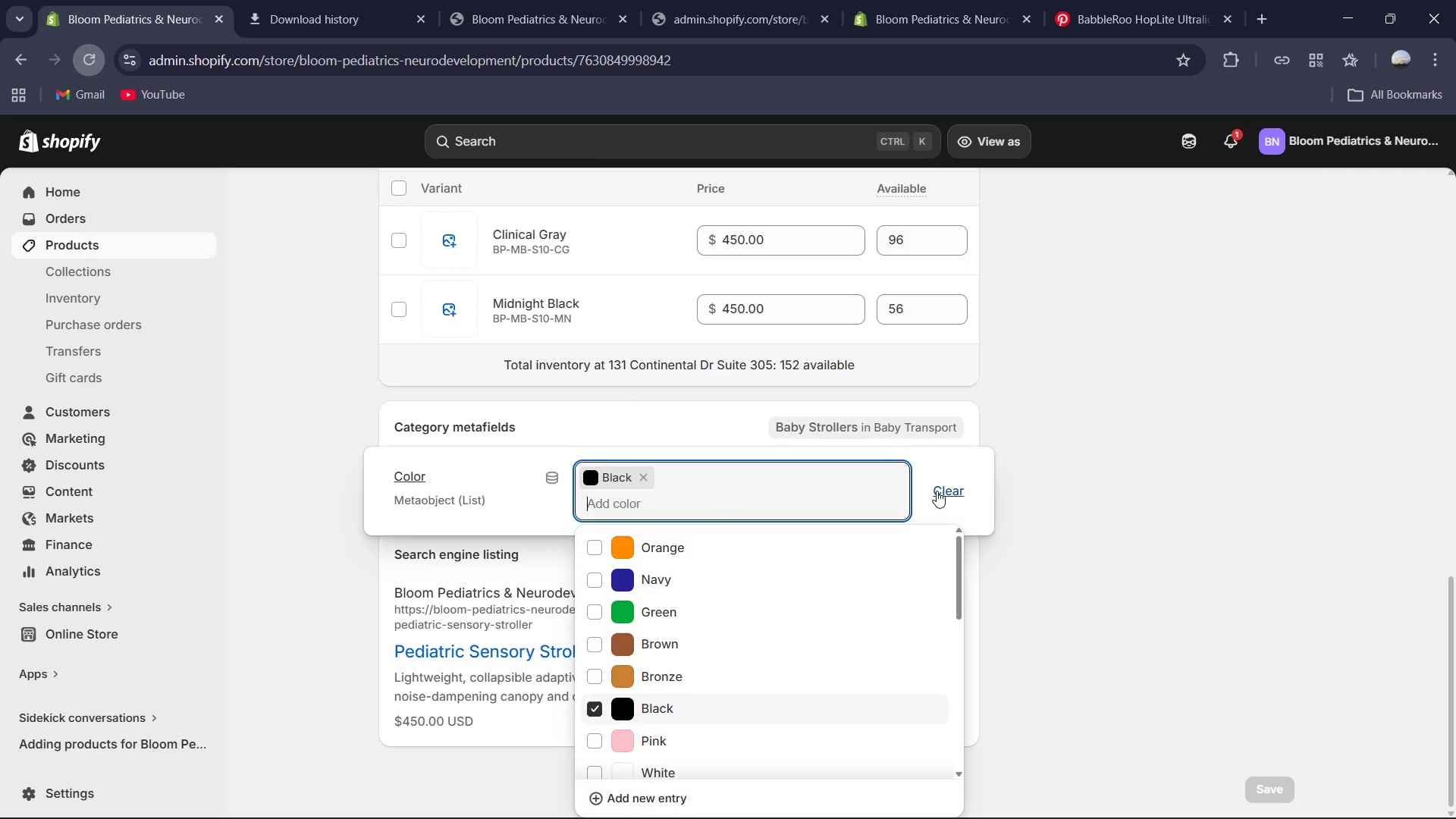 
left_click([940, 490])
 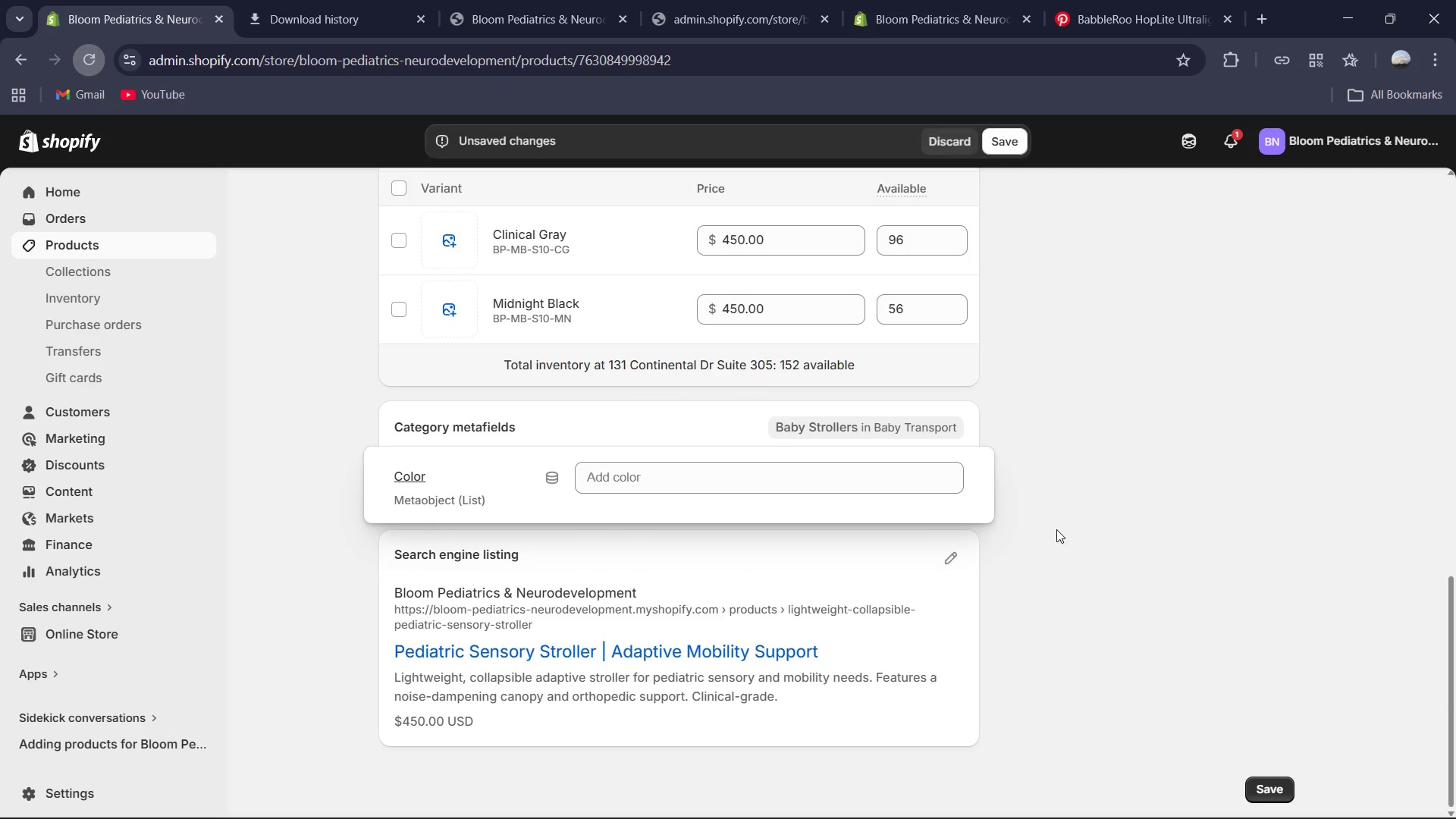 
left_click([1058, 532])
 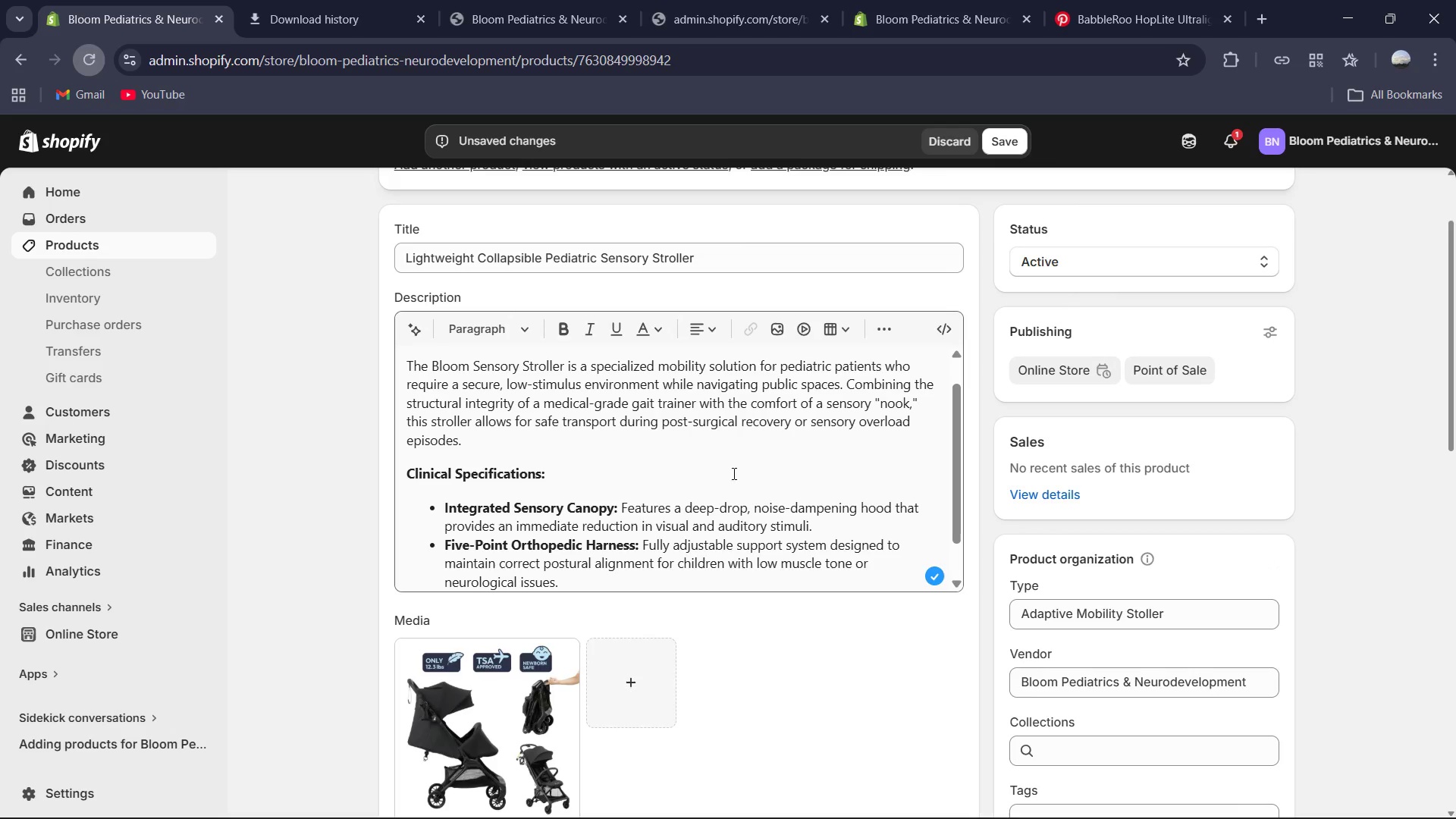 
wait(6.86)
 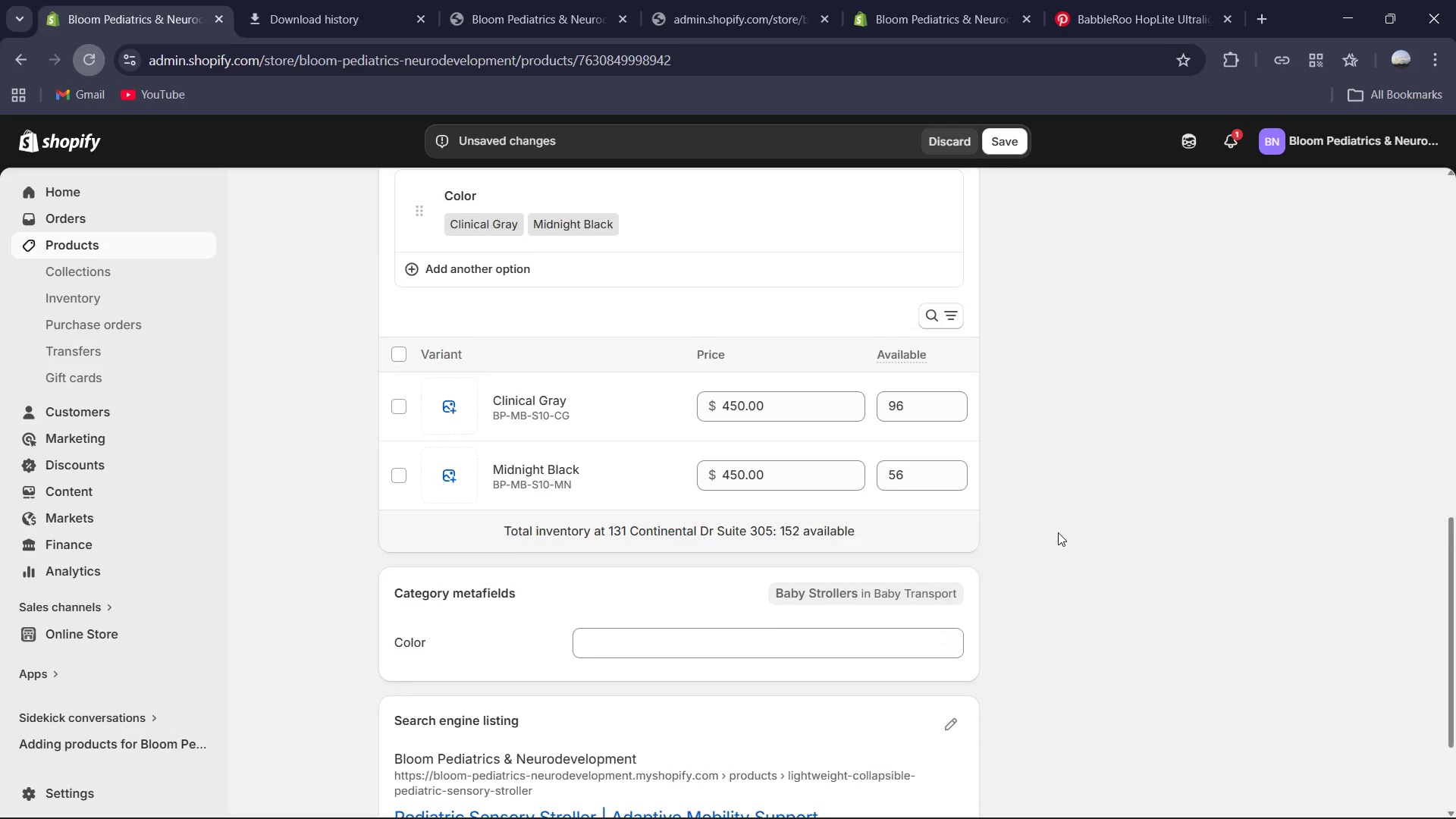 
left_click([415, 360])
 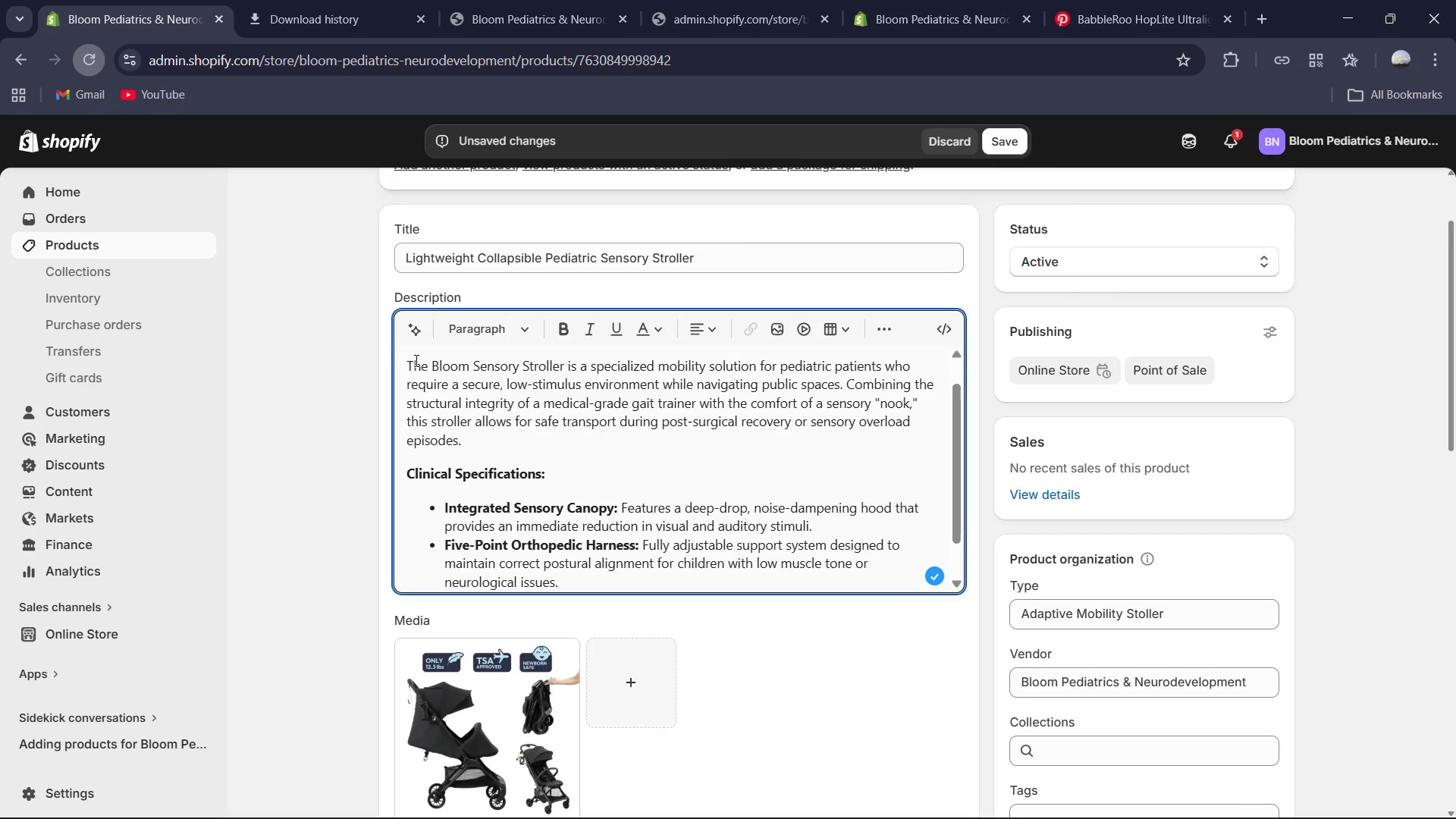 
key(ArrowLeft)
 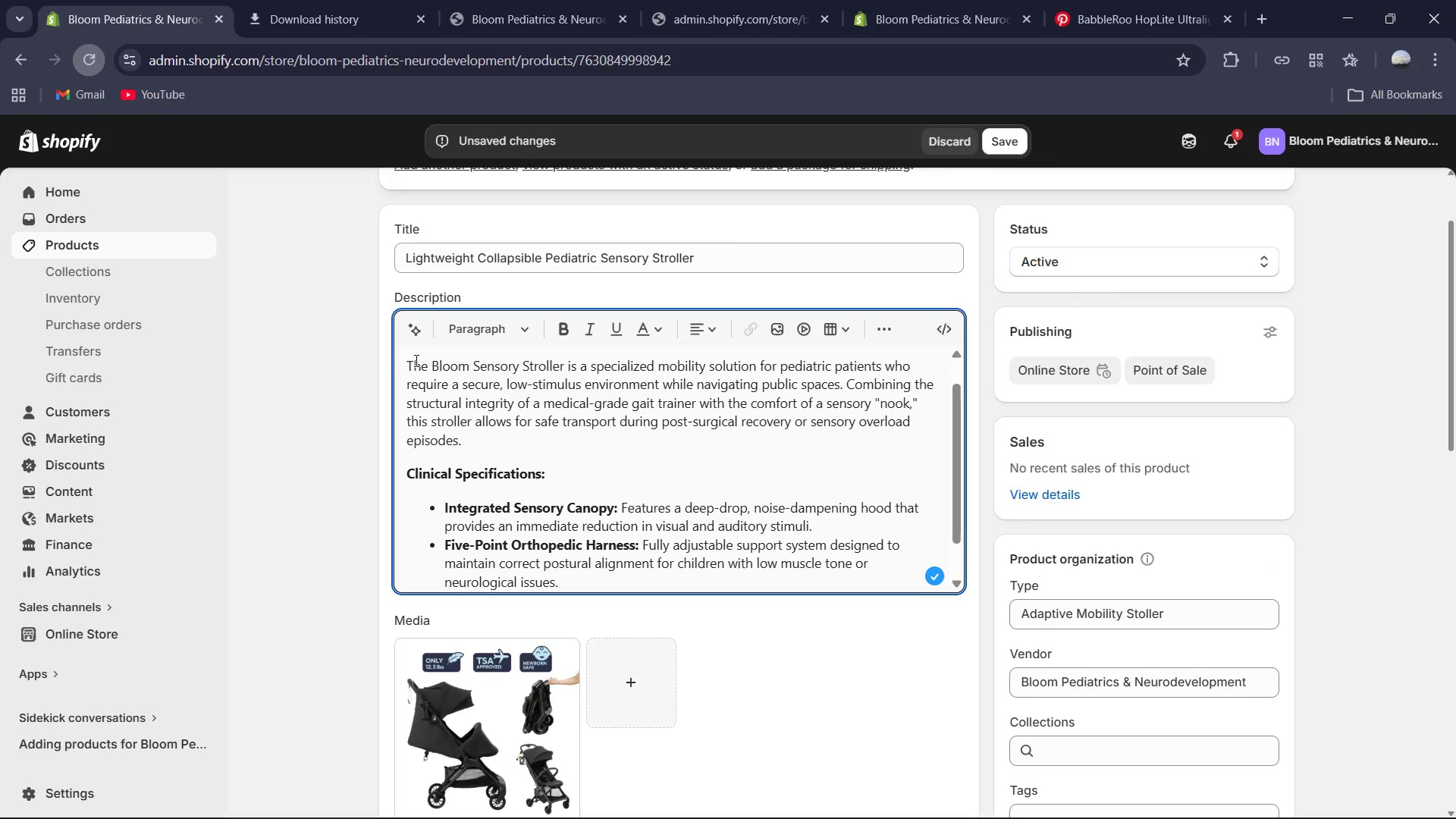 
key(Enter)
 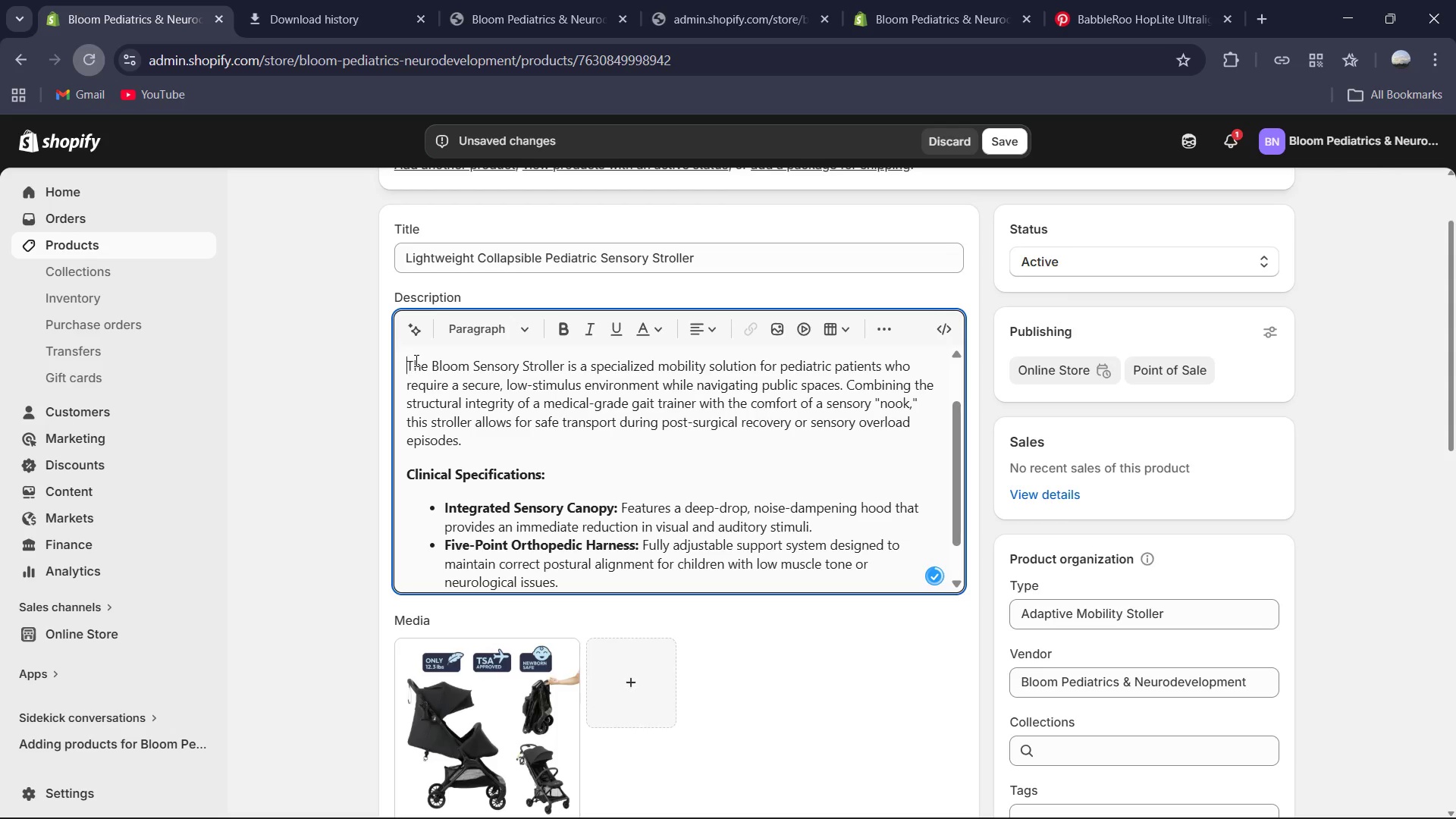 
key(Enter)
 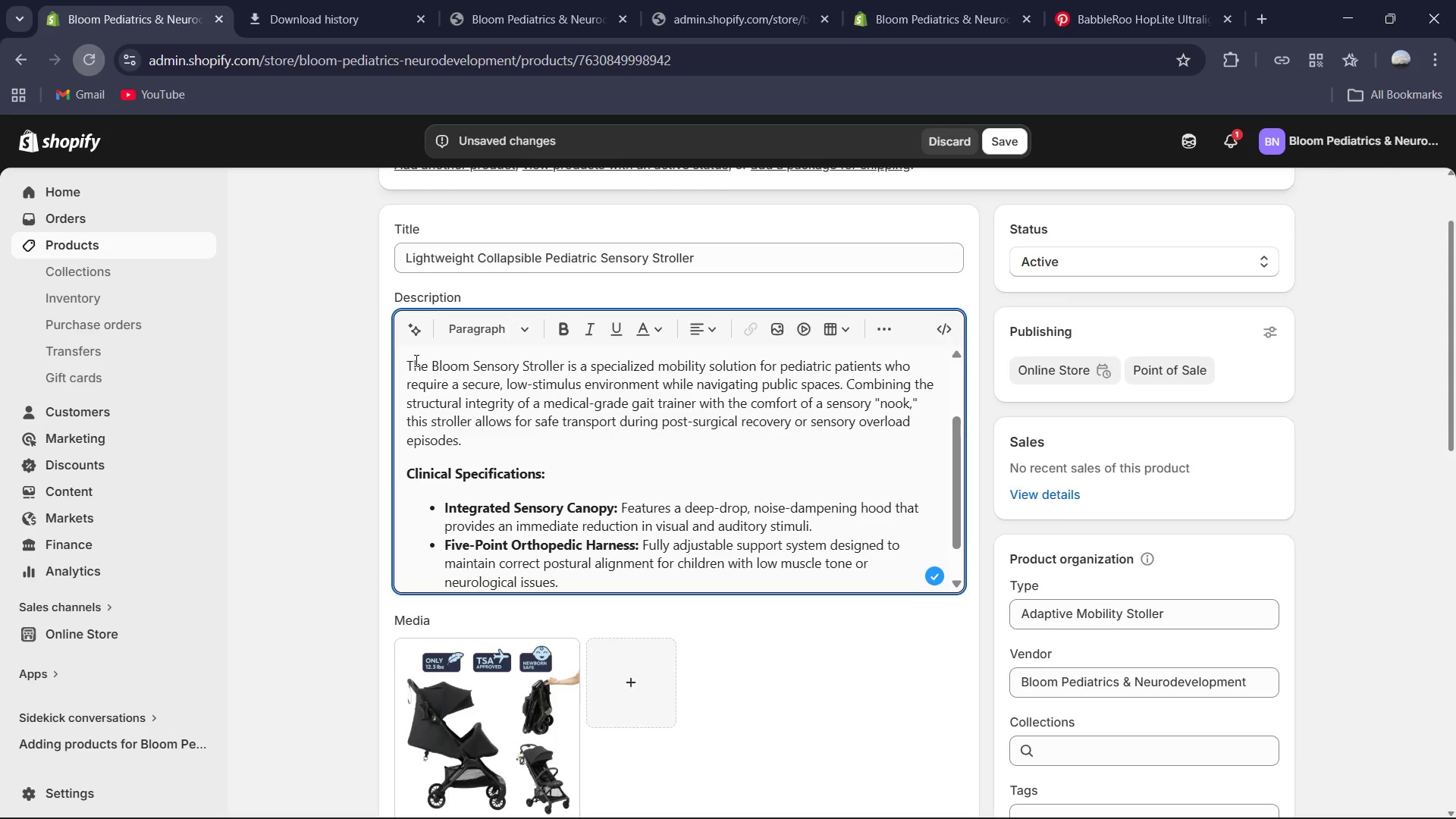 
key(ArrowUp)
 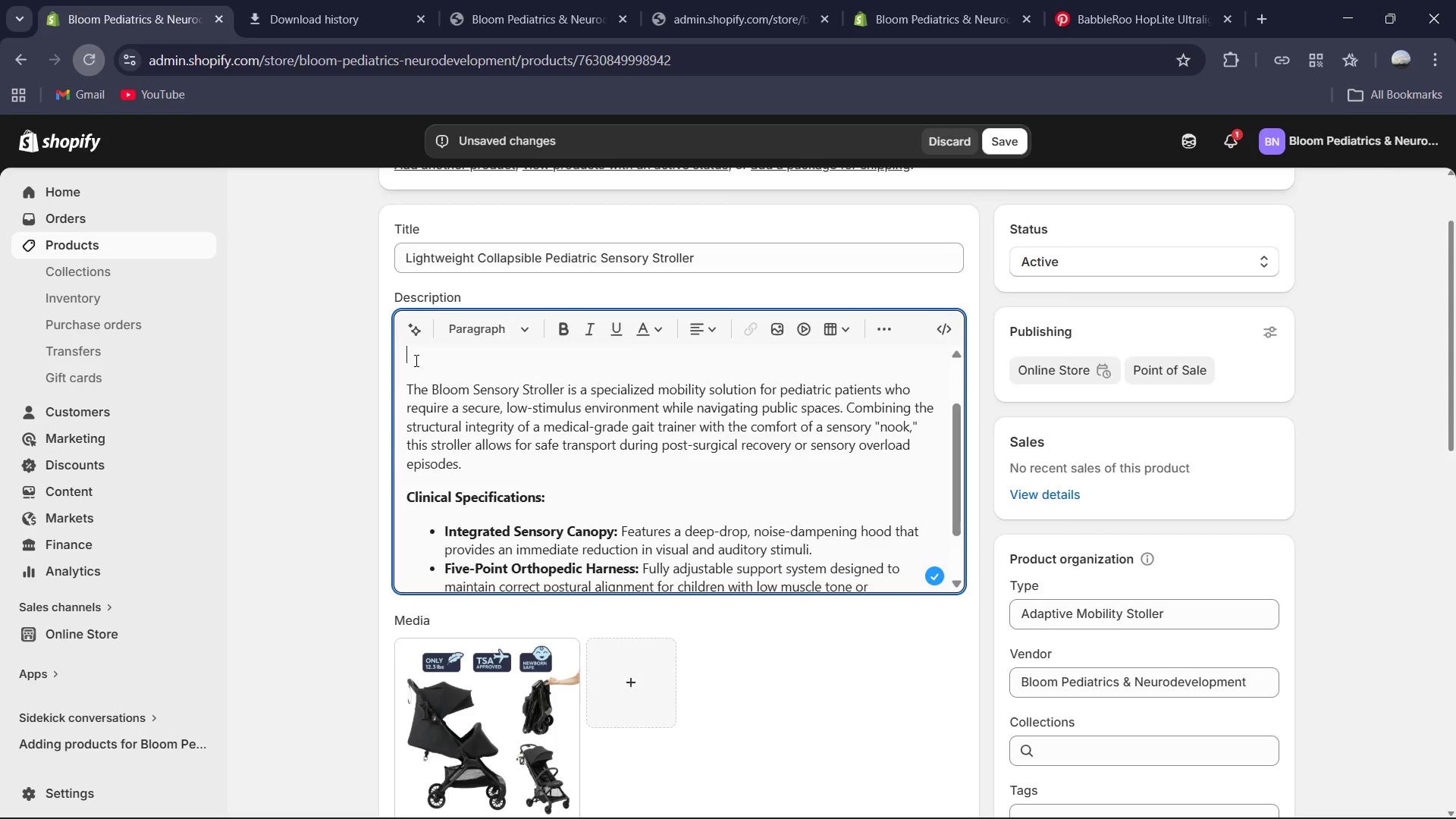 
key(ArrowUp)
 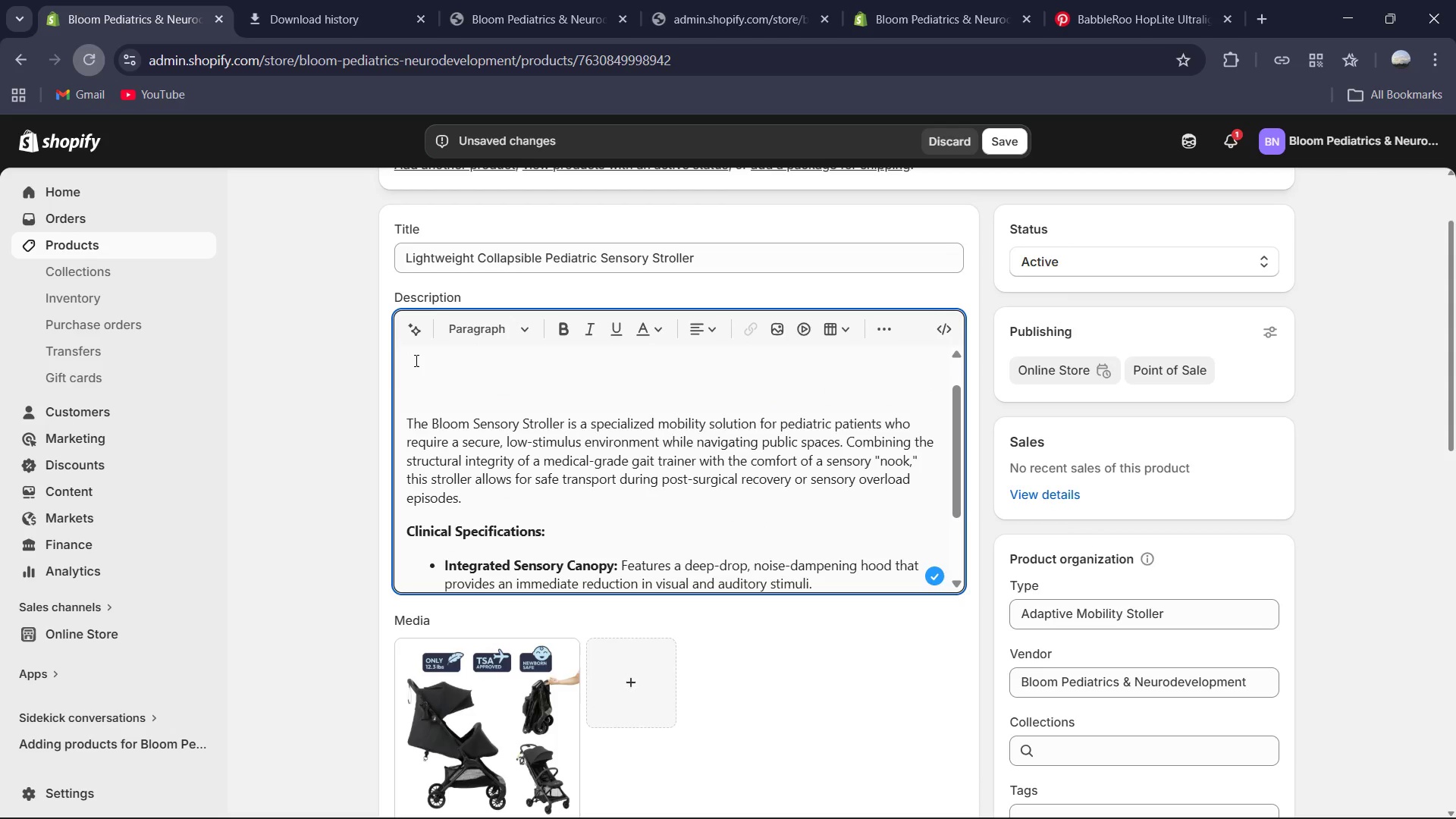 
key(ArrowUp)
 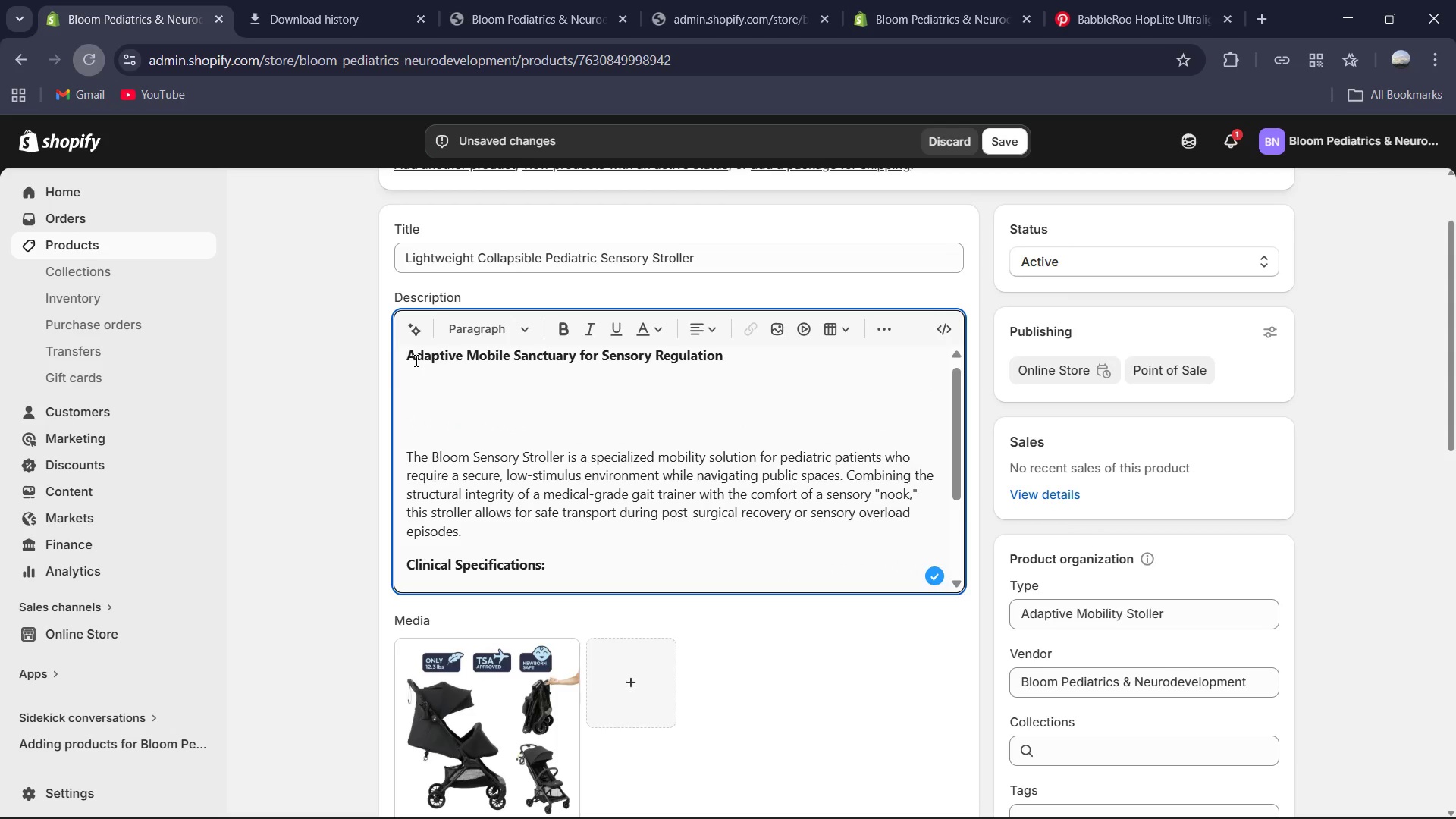 
key(ArrowUp)
 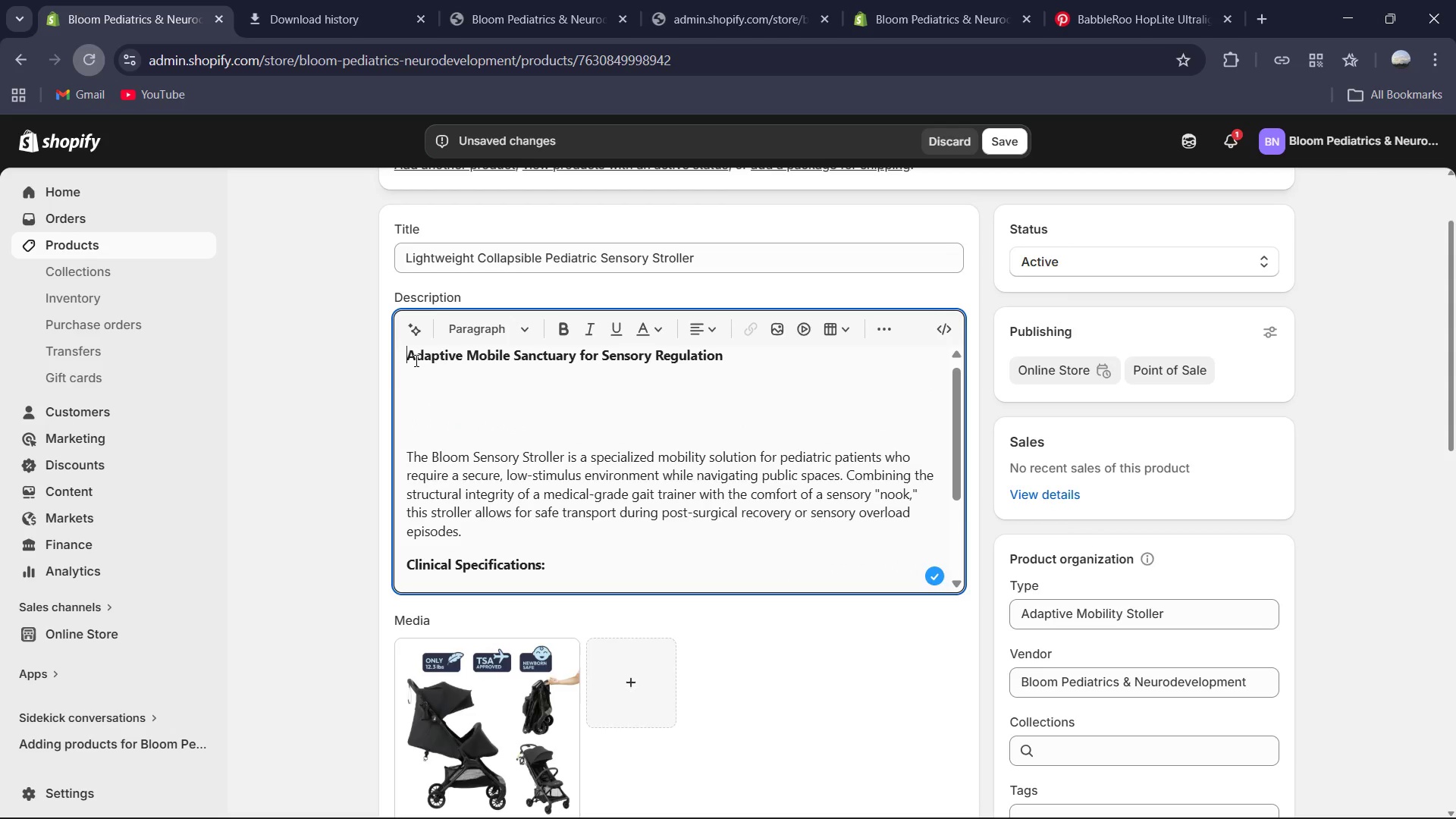 
key(ArrowDown)
 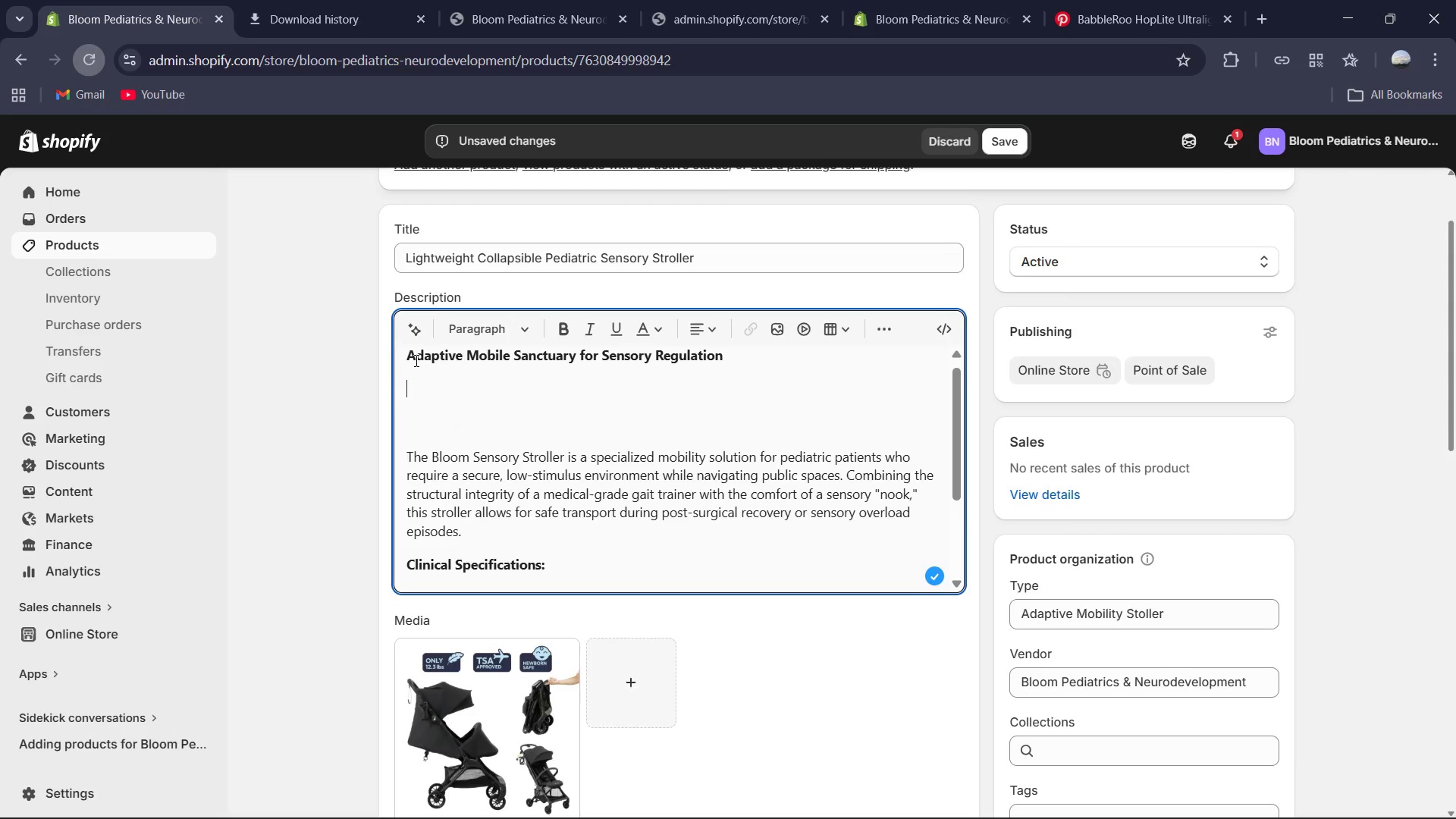 
key(ArrowDown)
 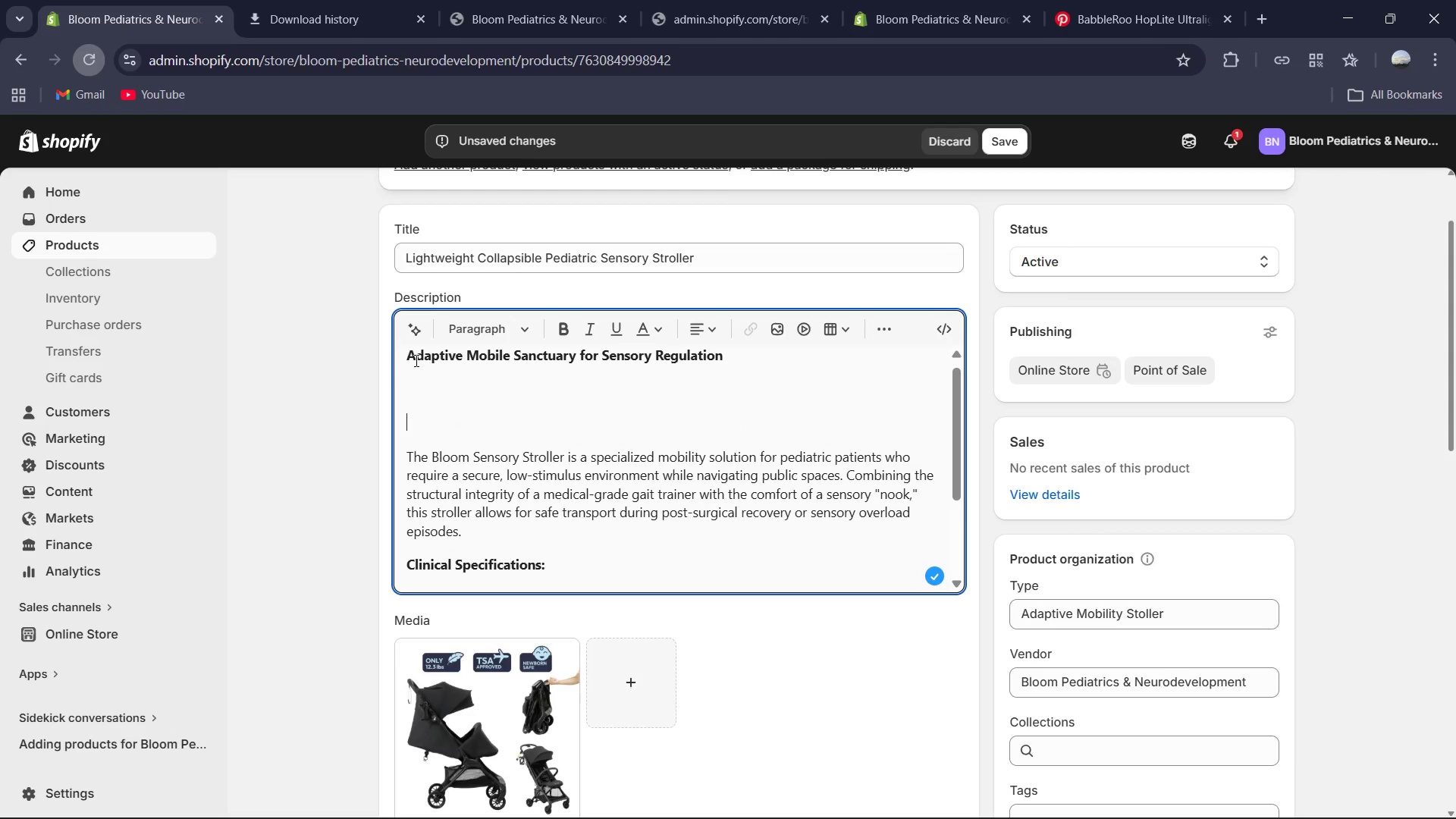 
key(ArrowDown)
 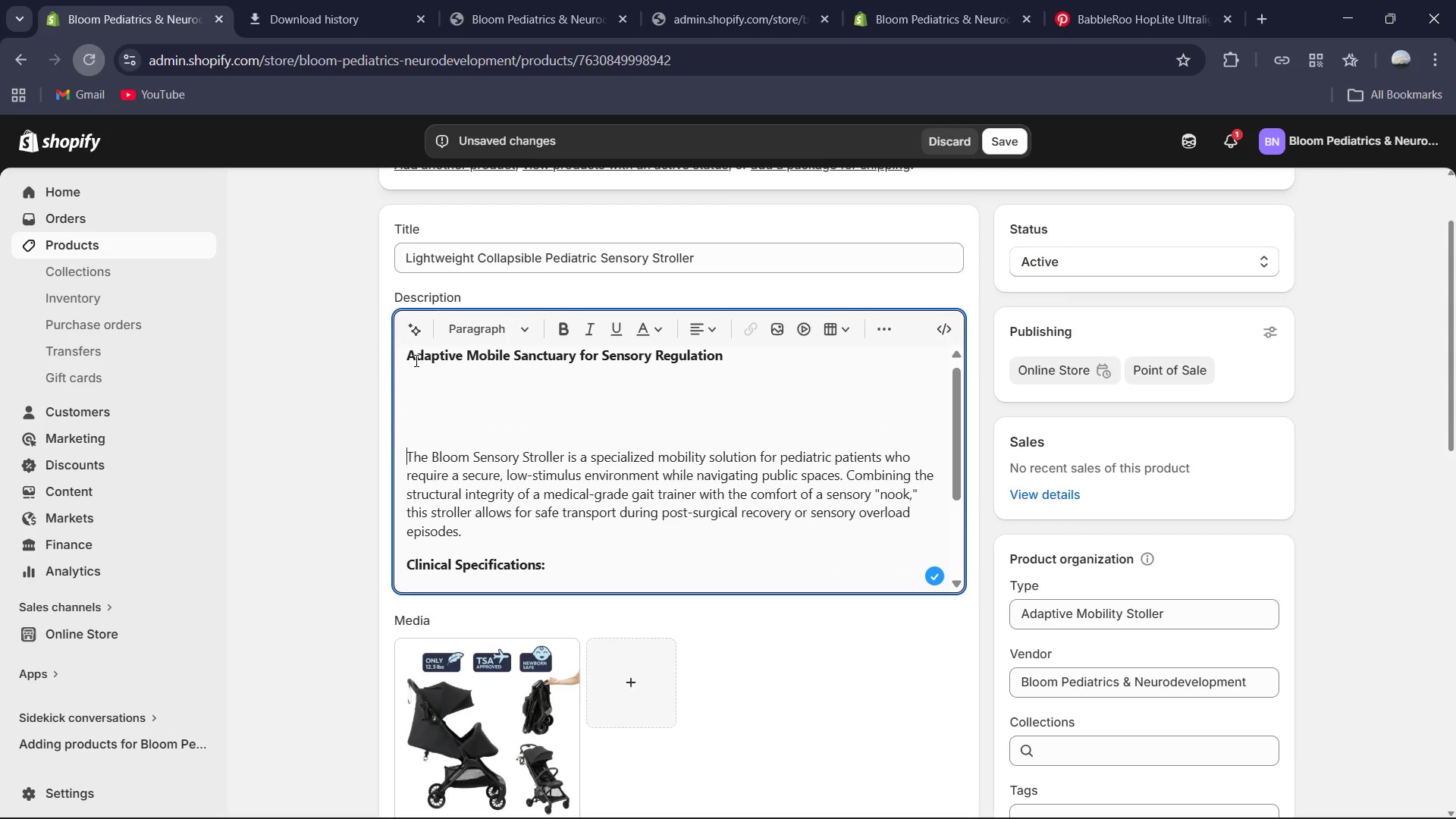 
key(ArrowUp)
 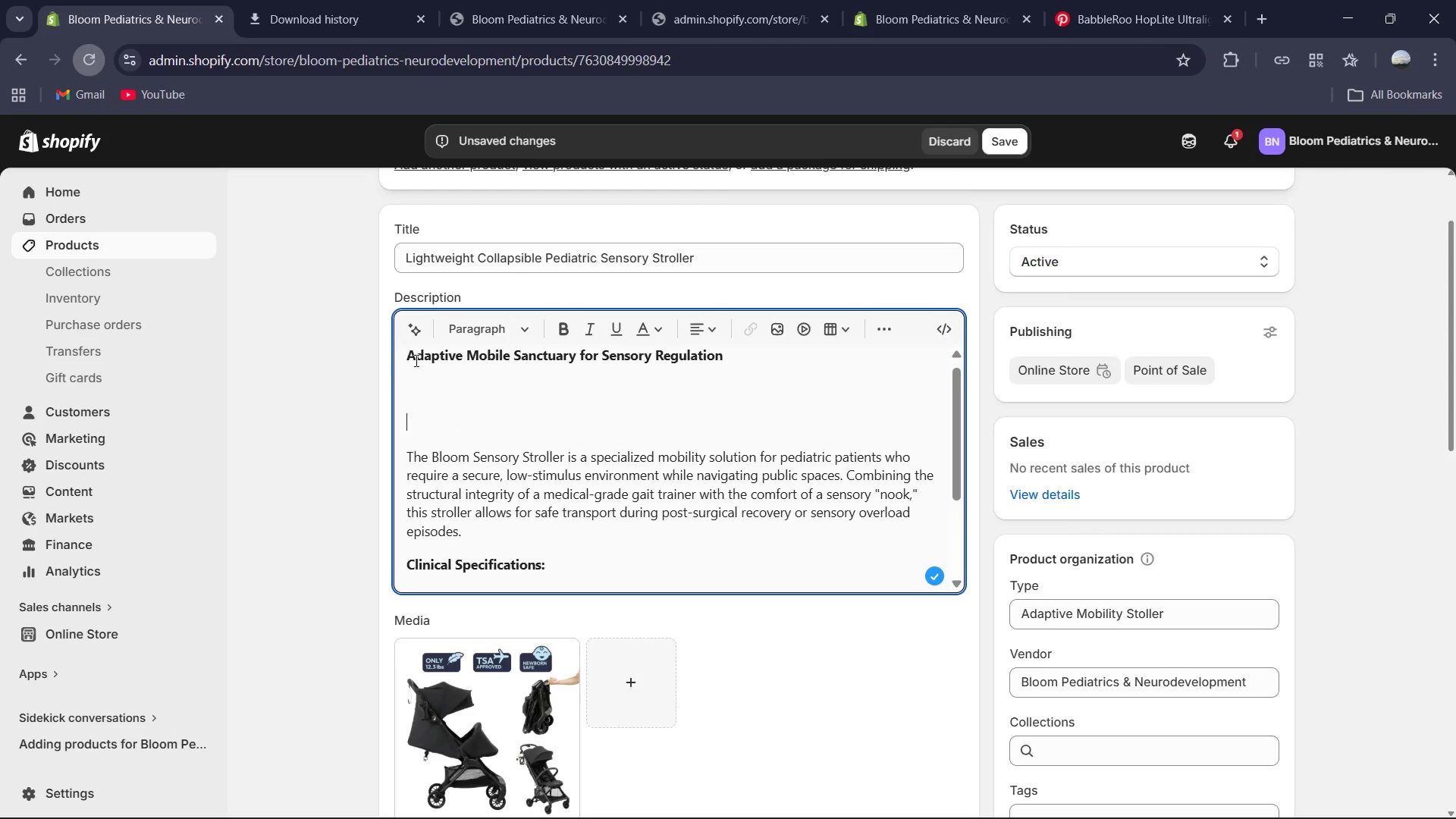 
key(ArrowDown)
 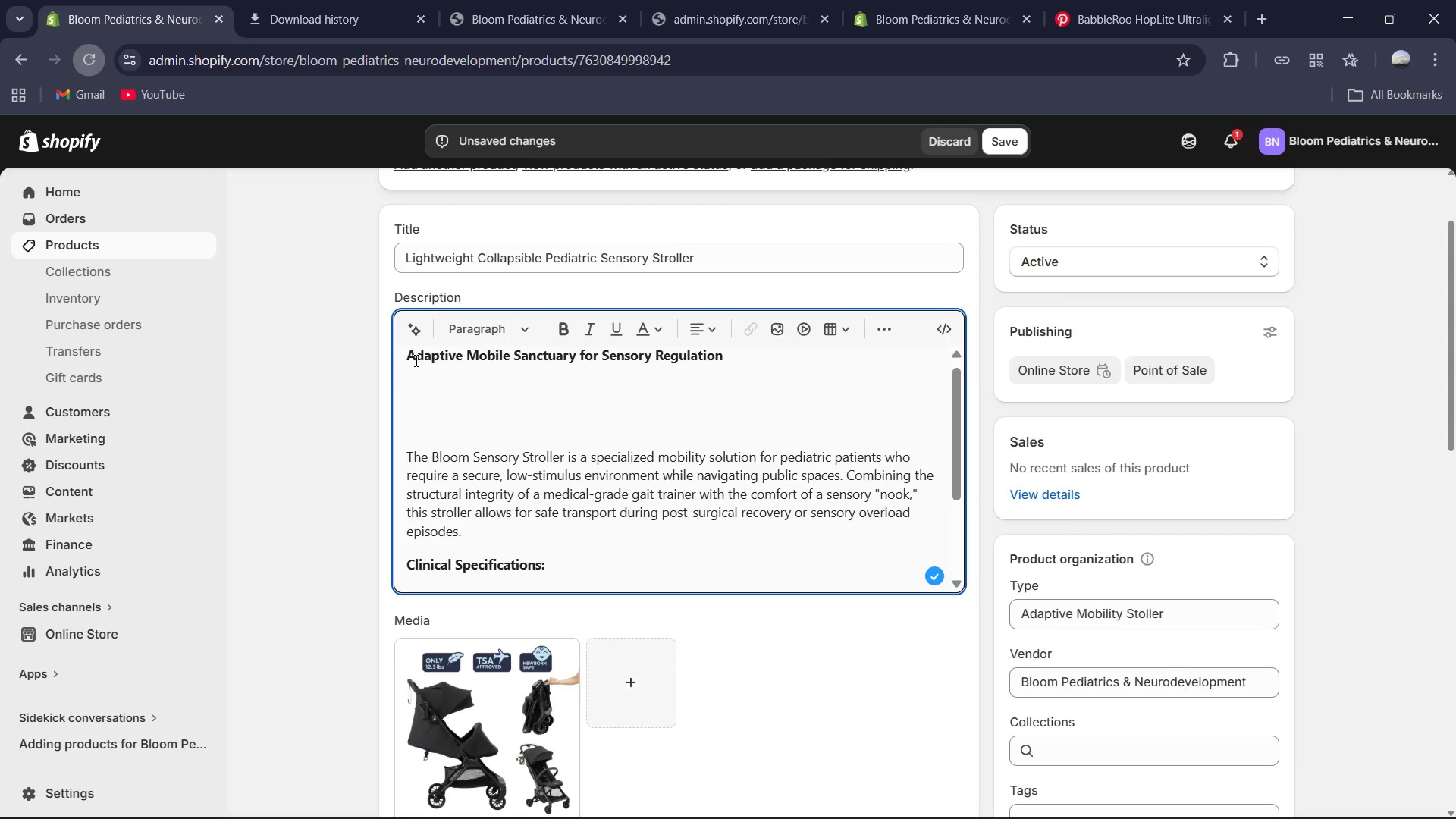 
key(Backspace)
 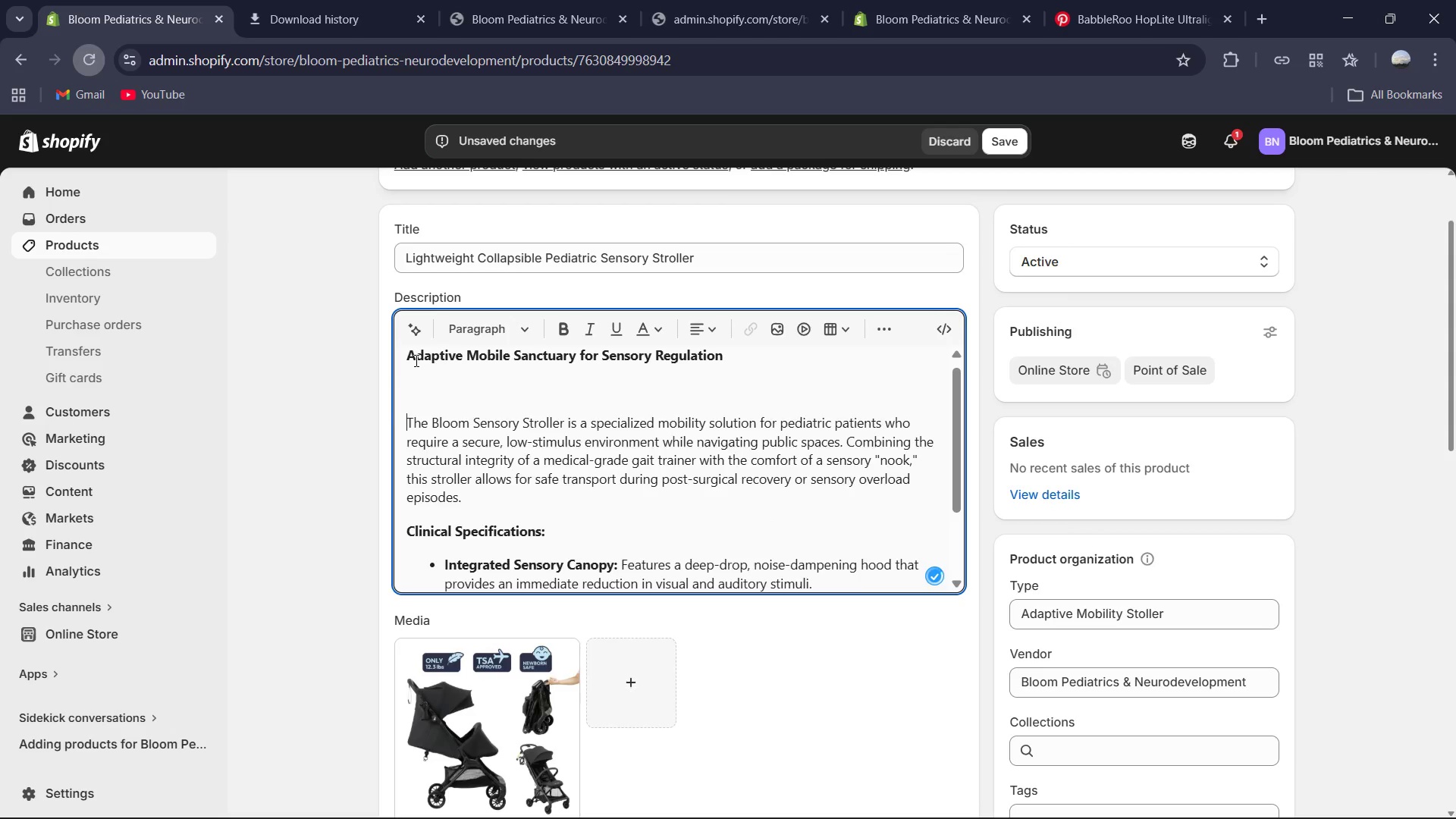 
key(Backspace)
 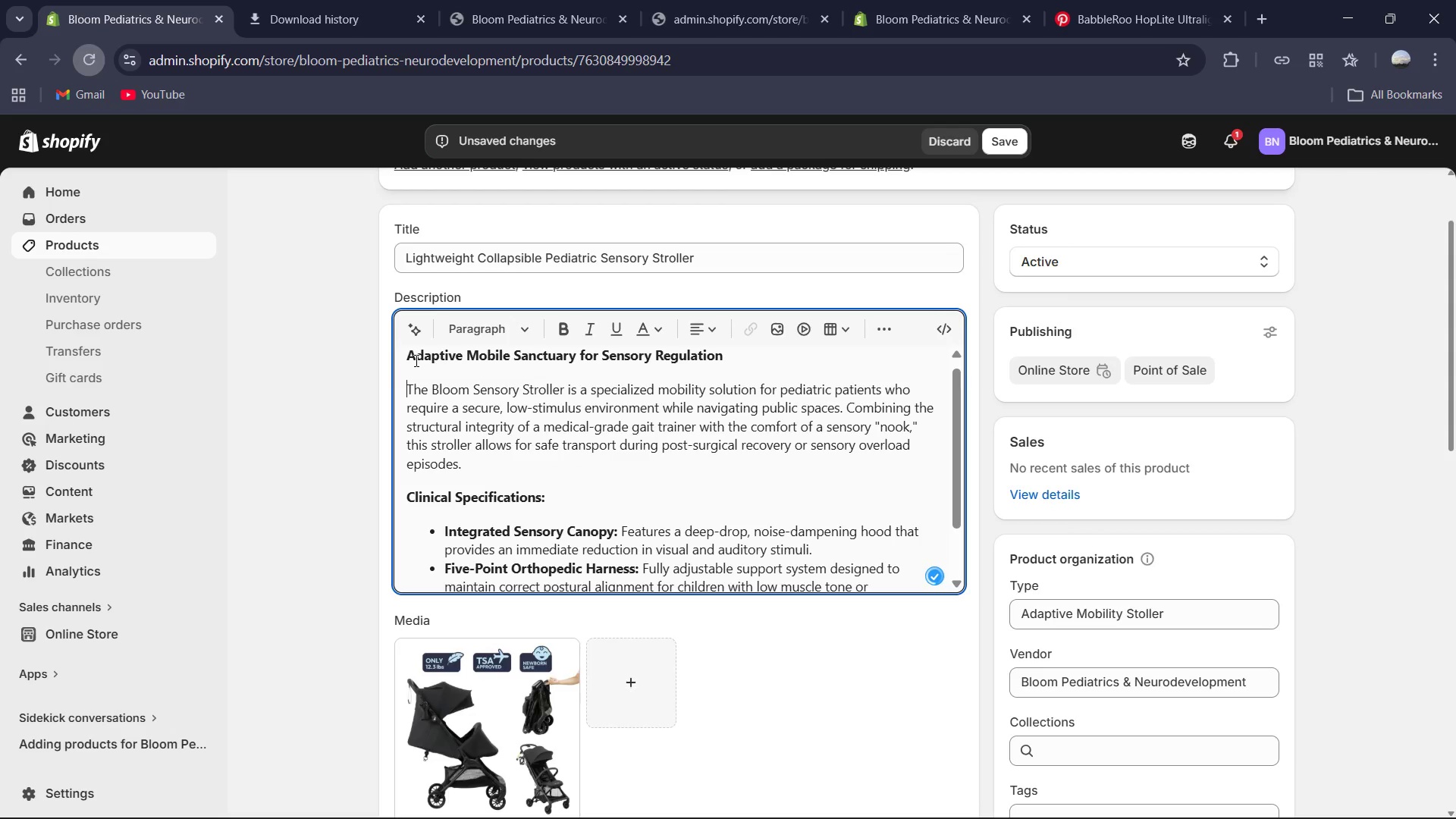 
key(Backspace)
 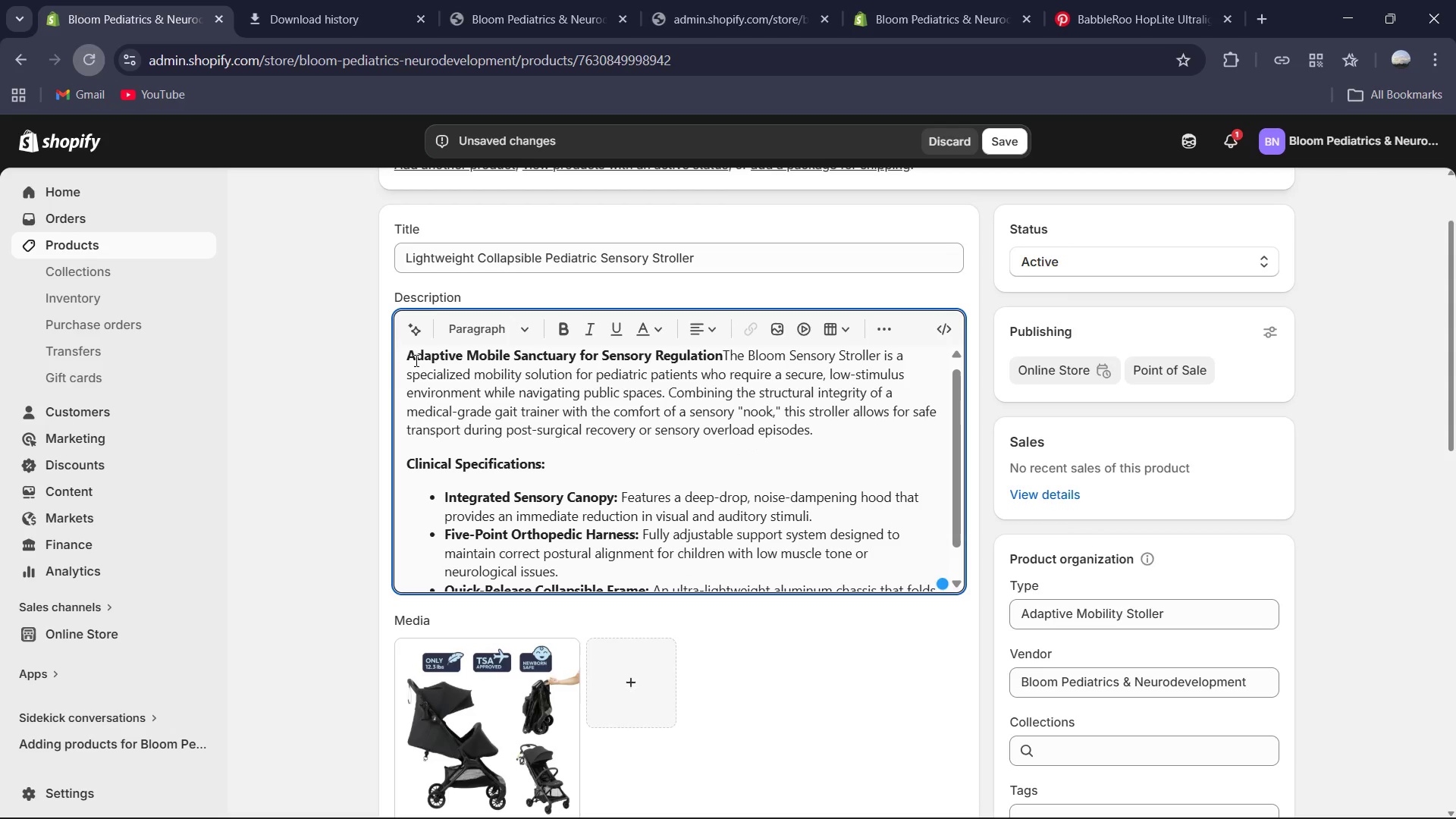 
key(Enter)
 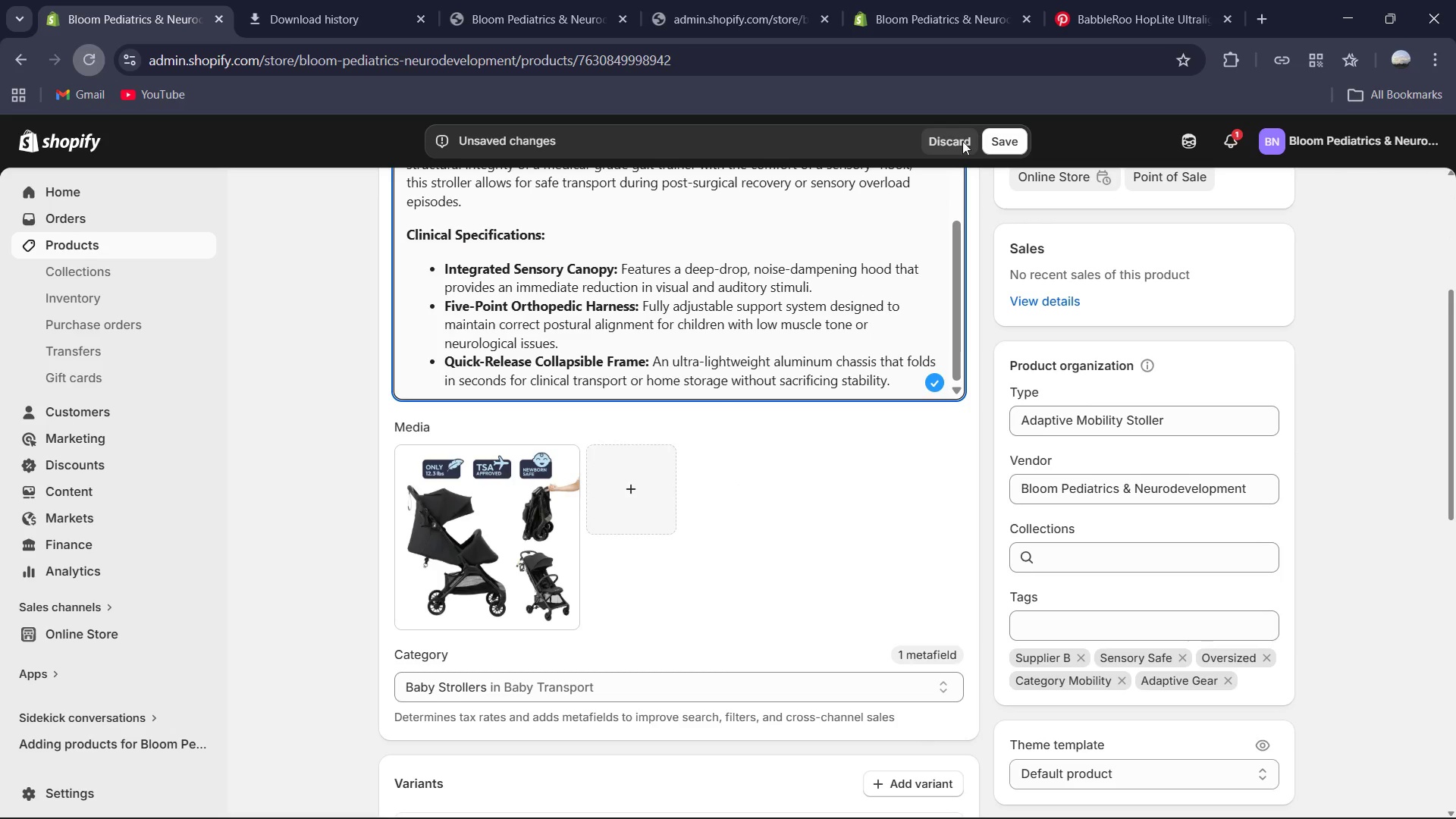 
left_click([1012, 137])
 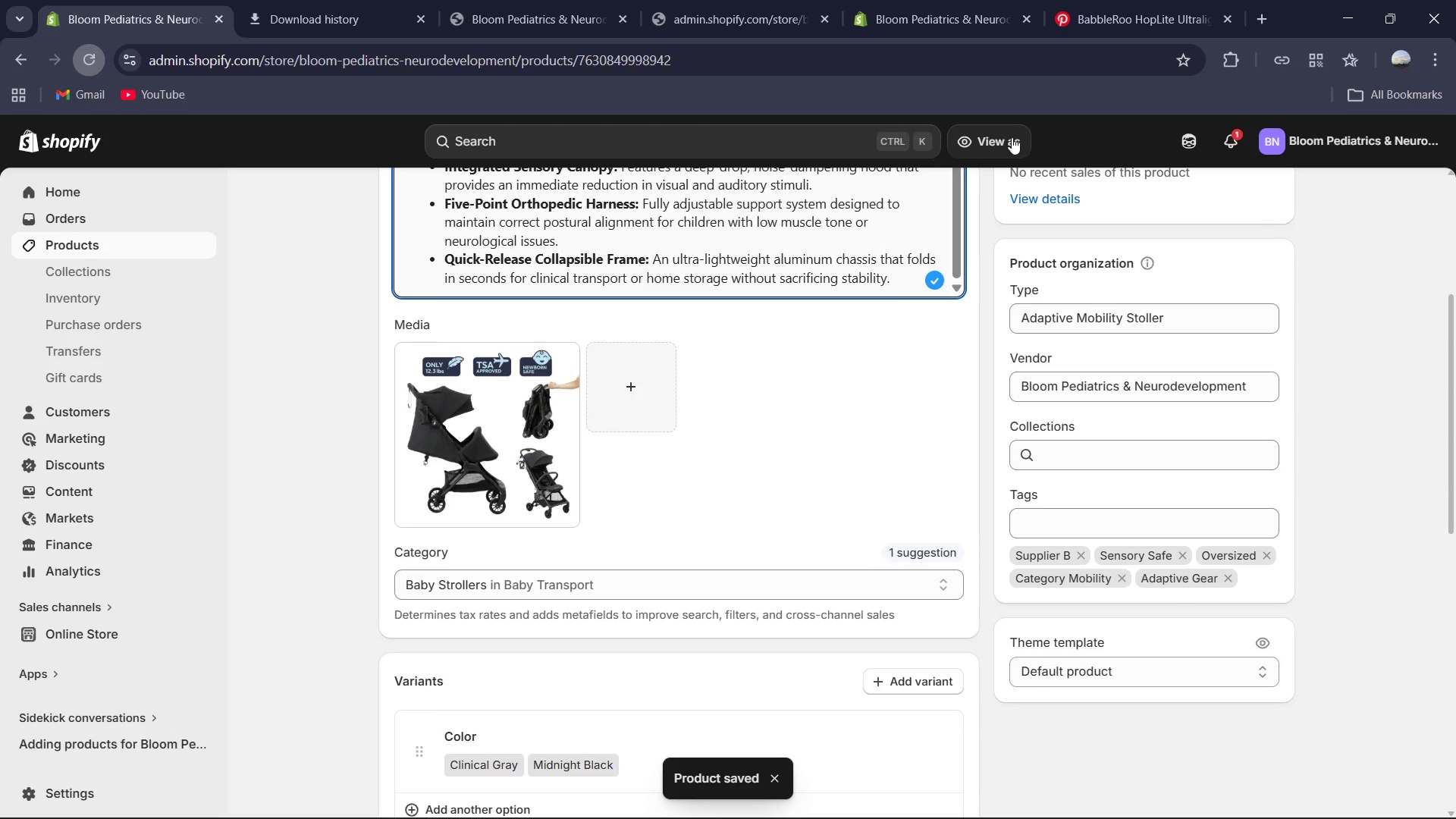 
wait(12.08)
 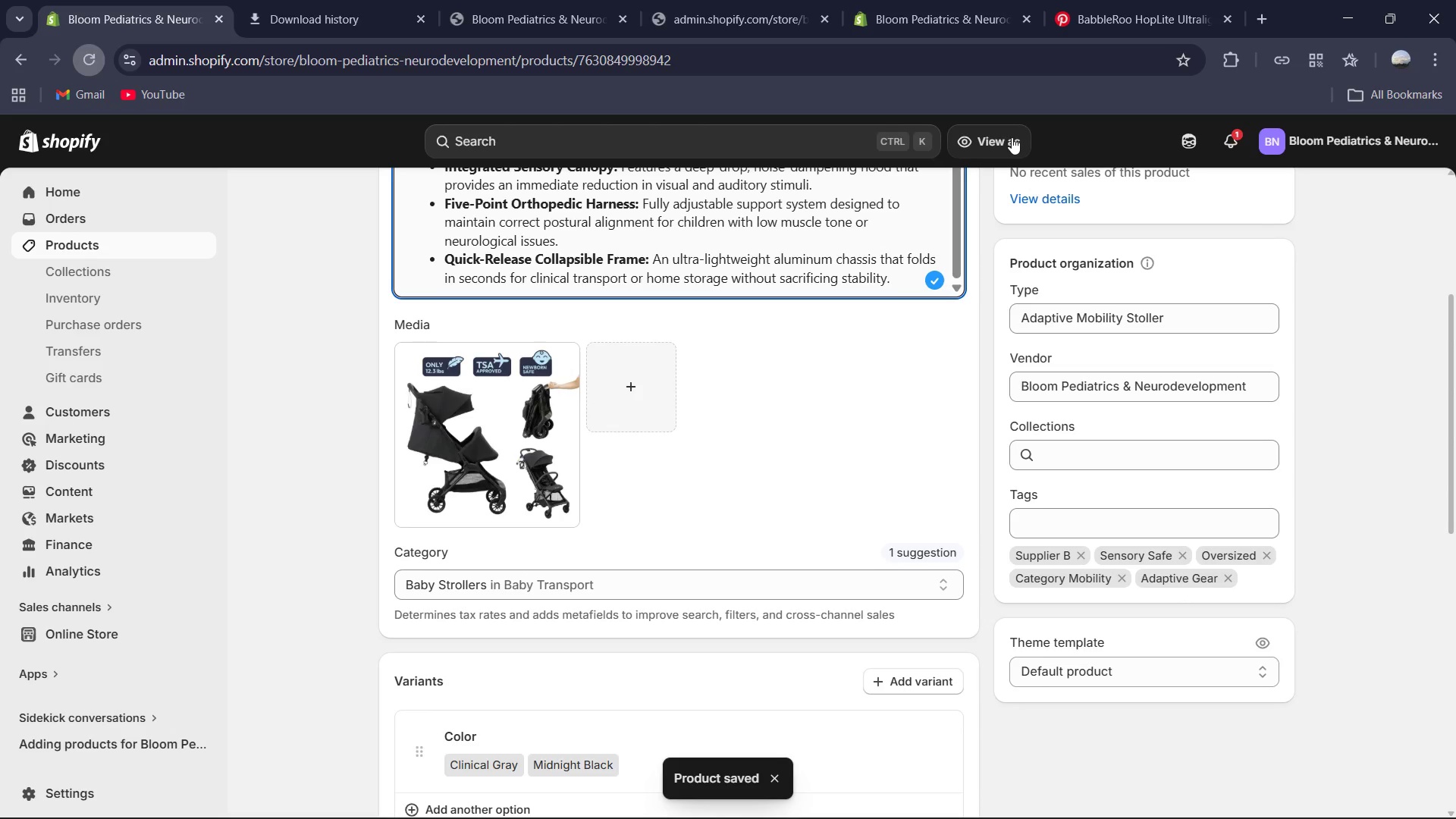 
left_click([392, 202])
 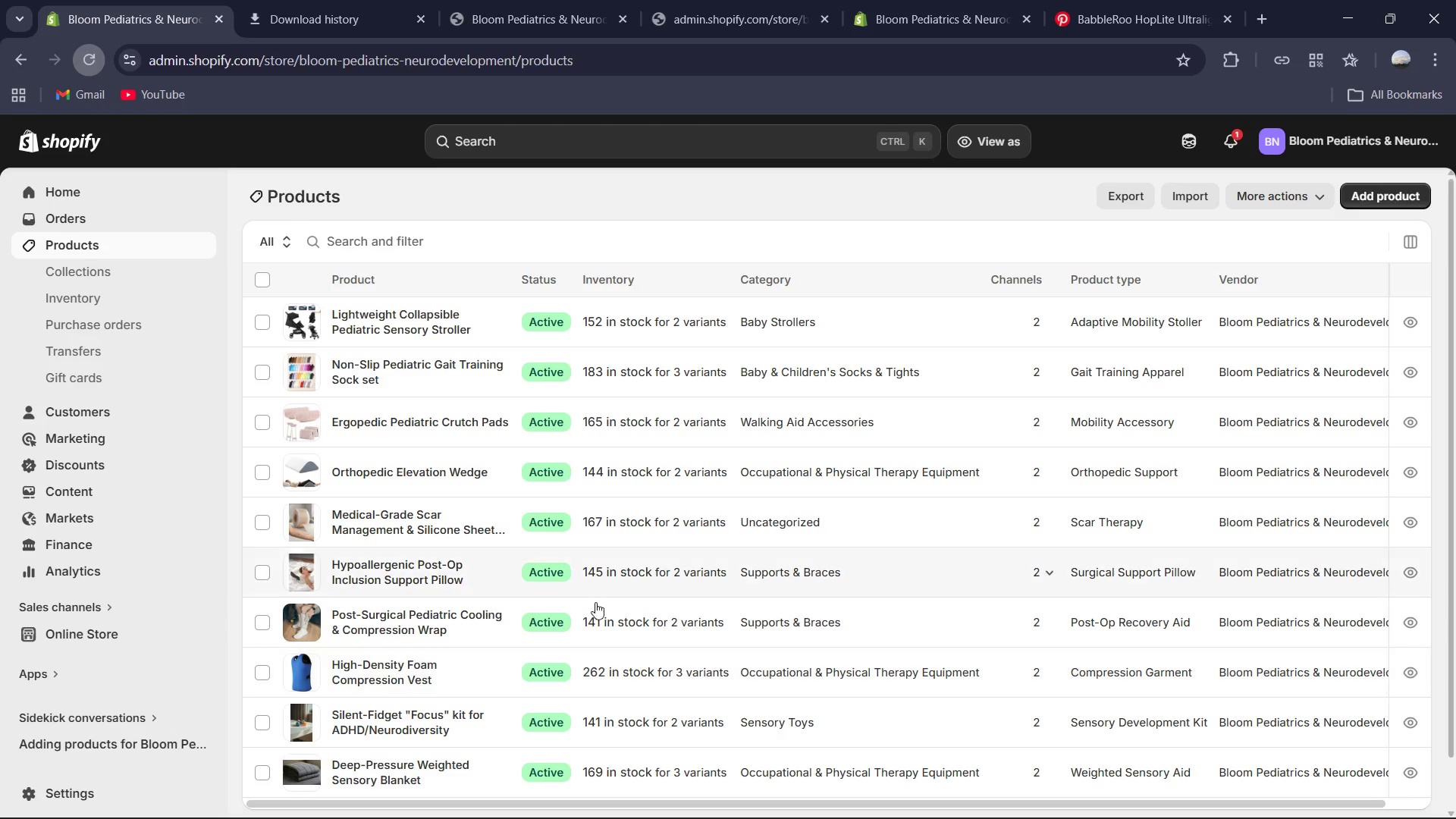 
wait(14.8)
 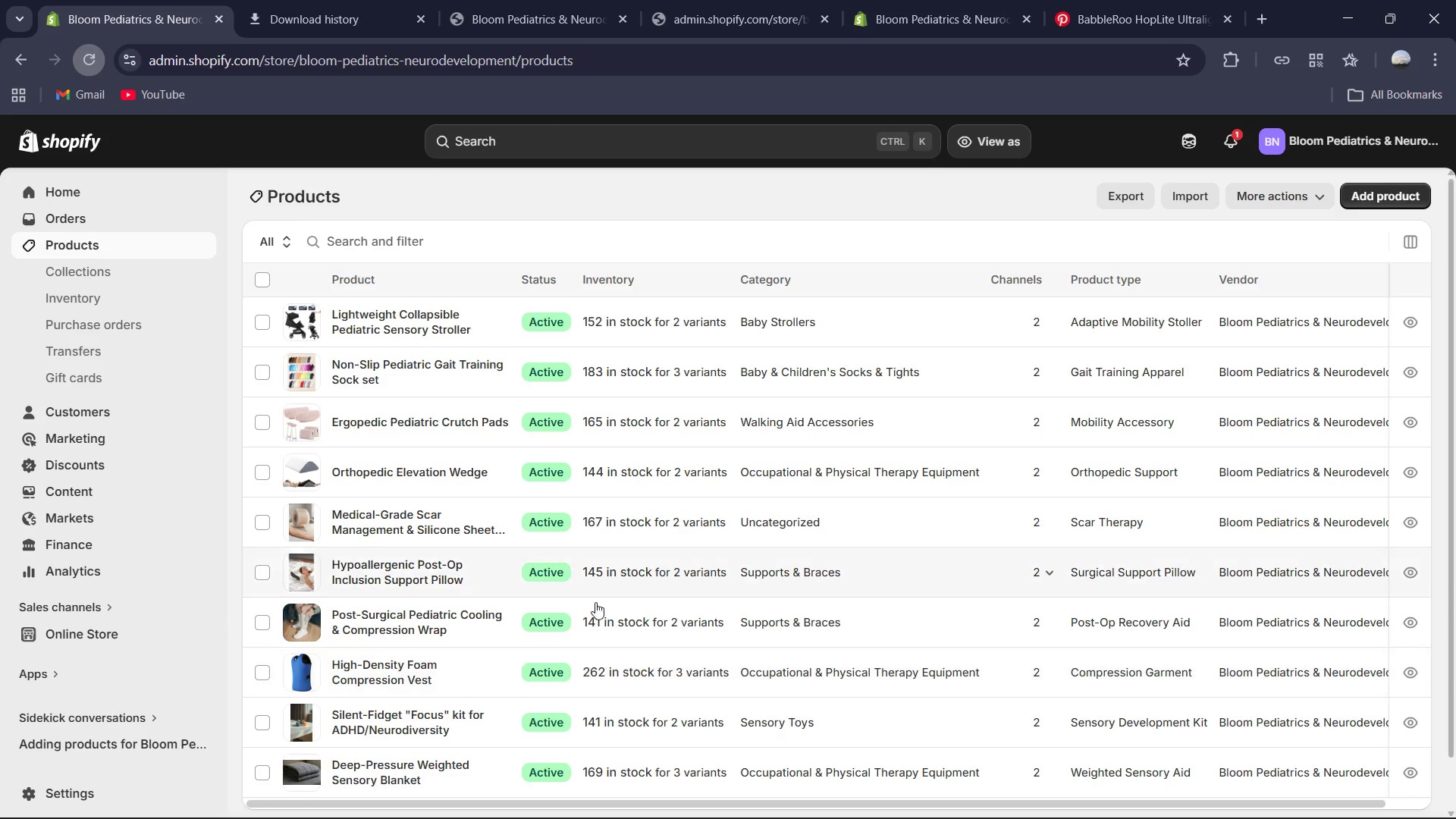 
left_click([71, 790])
 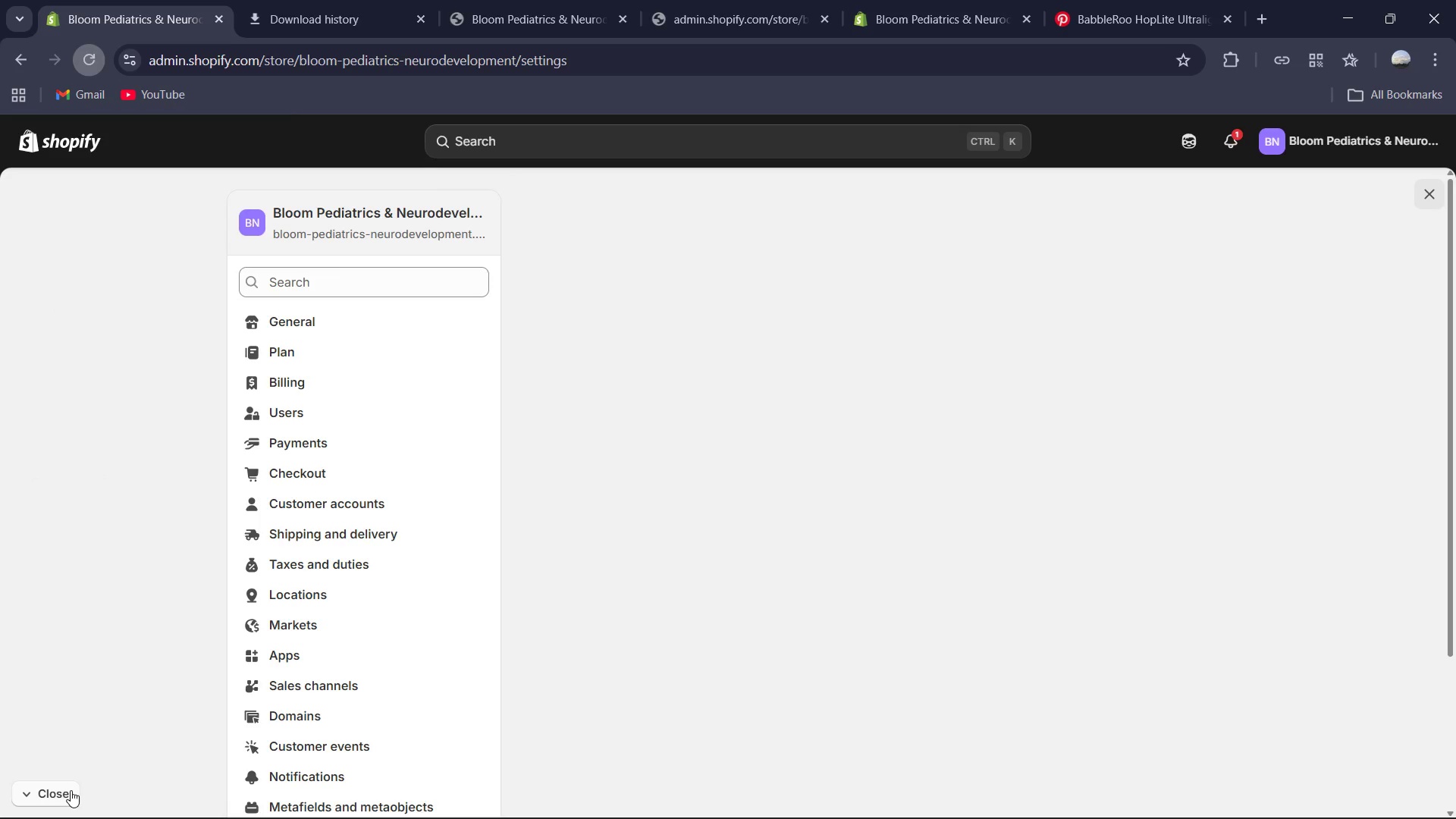 
wait(8.41)
 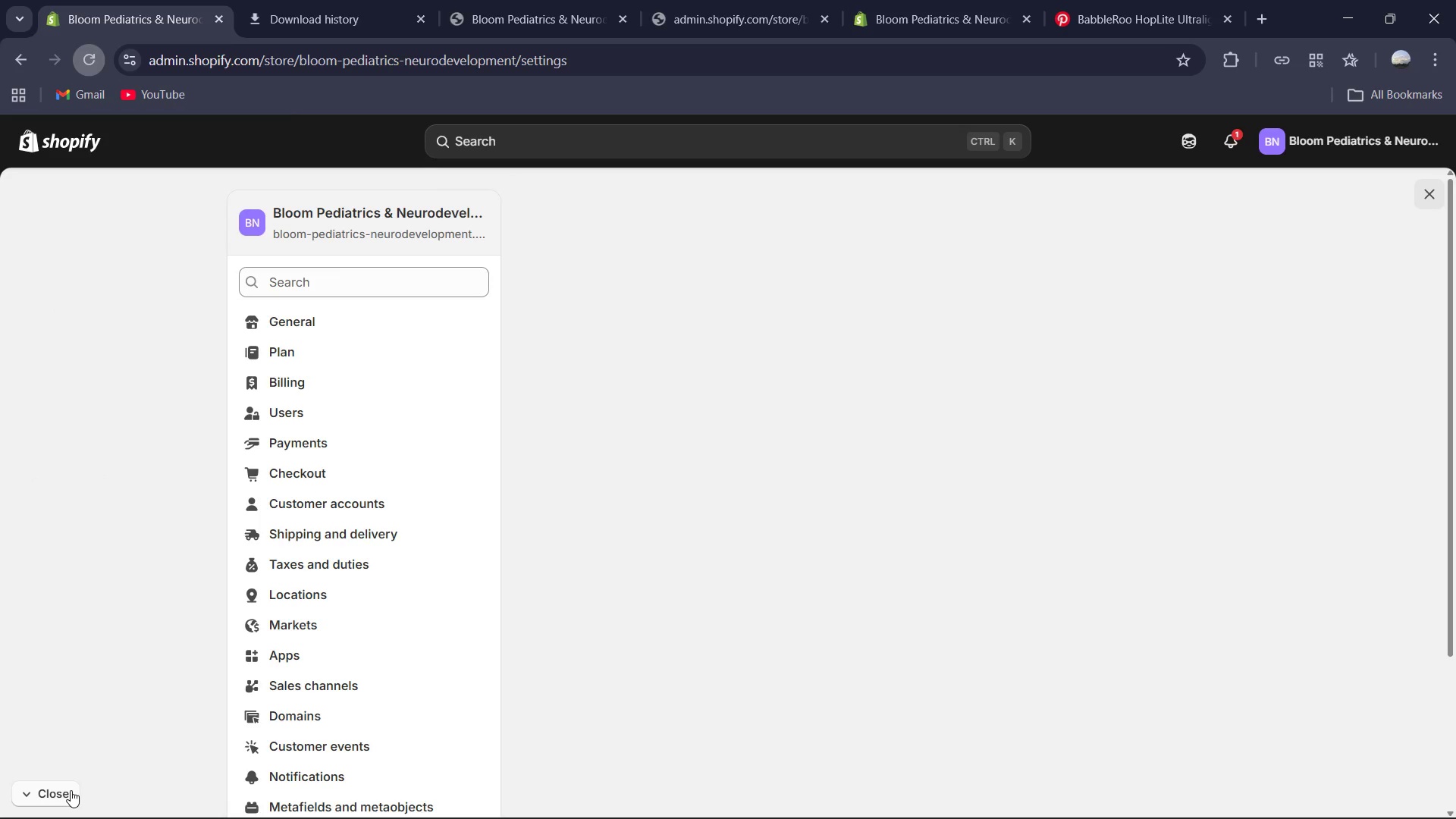 
left_click([303, 526])
 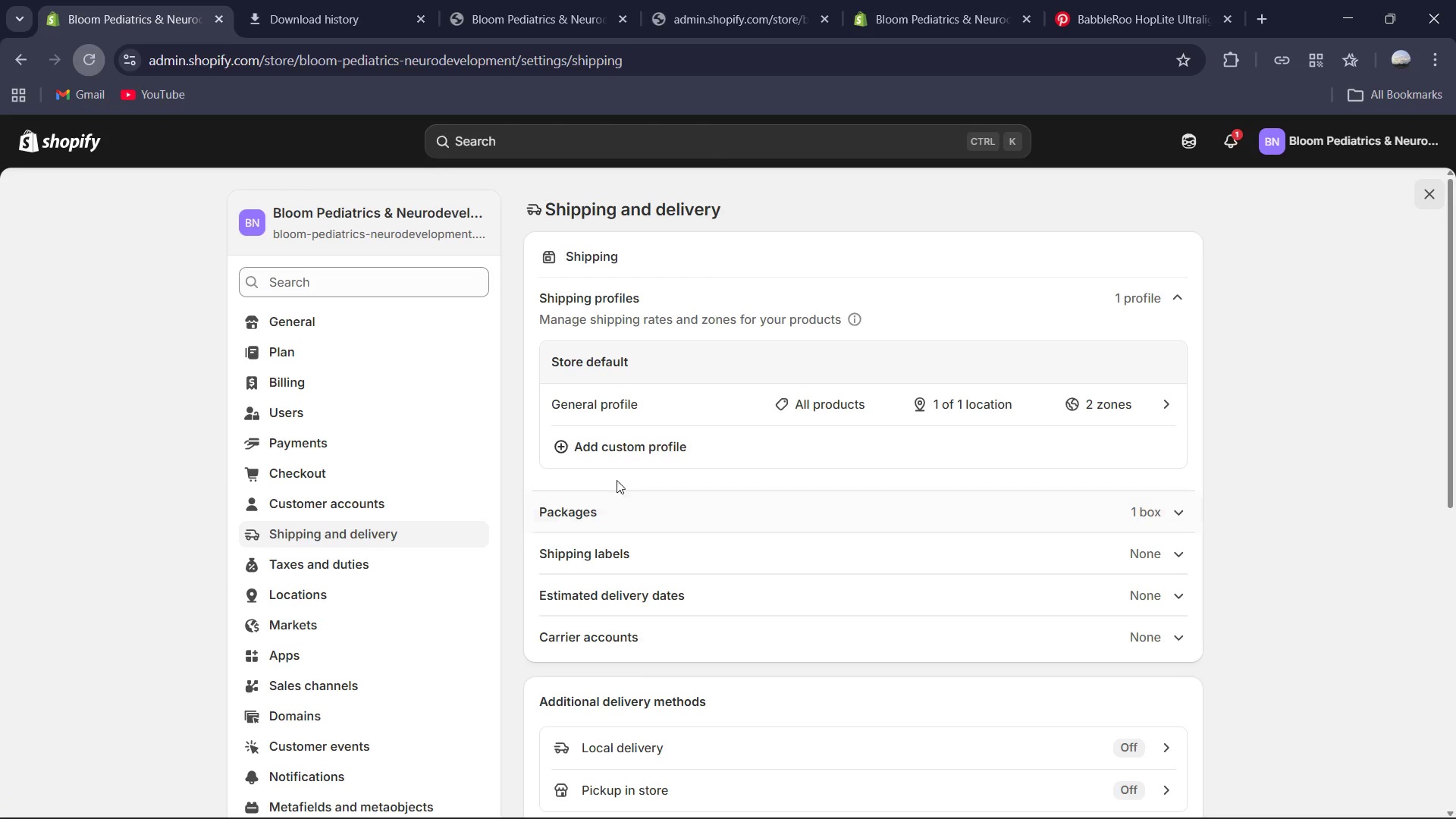 
wait(8.59)
 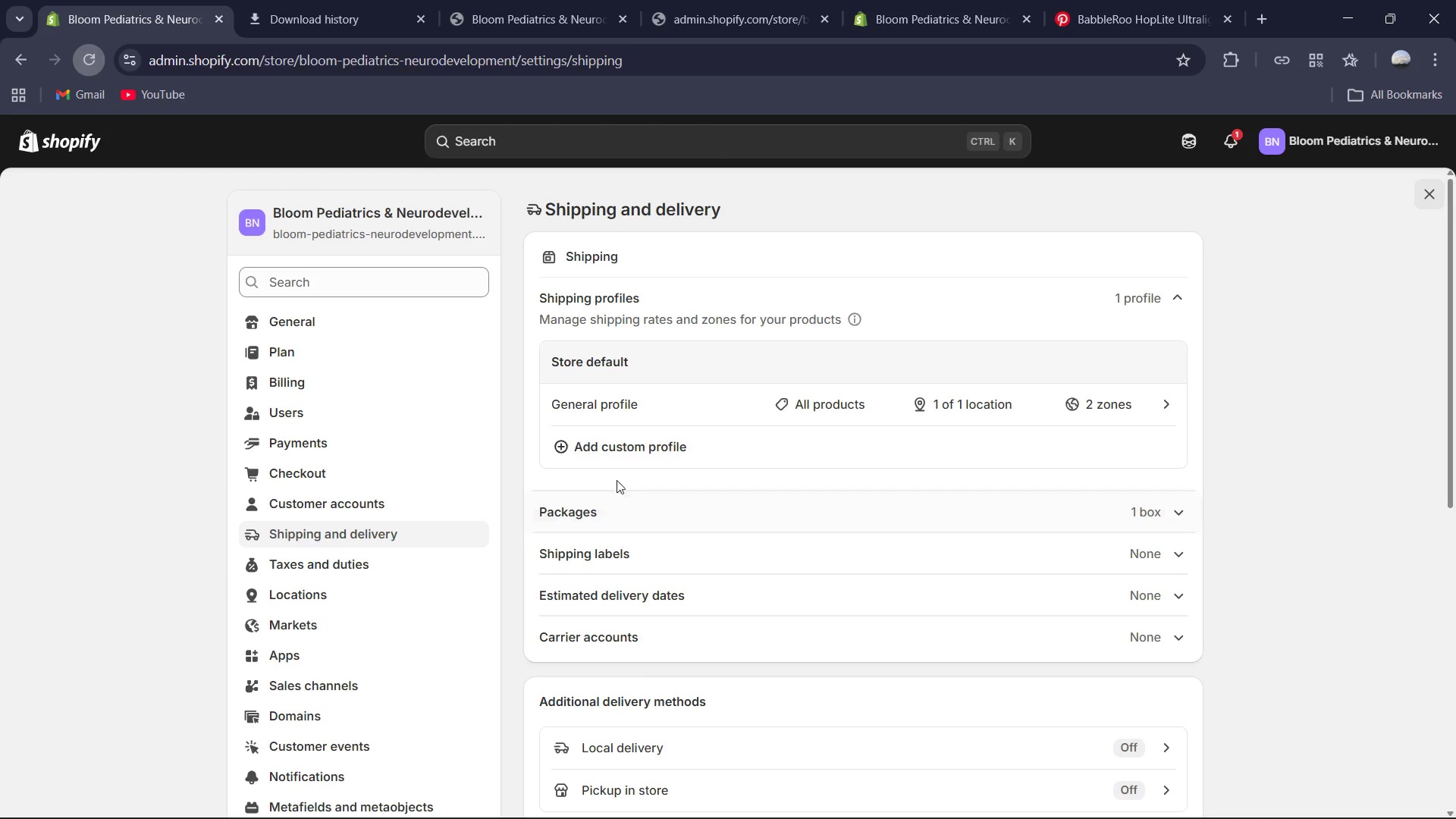 
left_click([588, 458])
 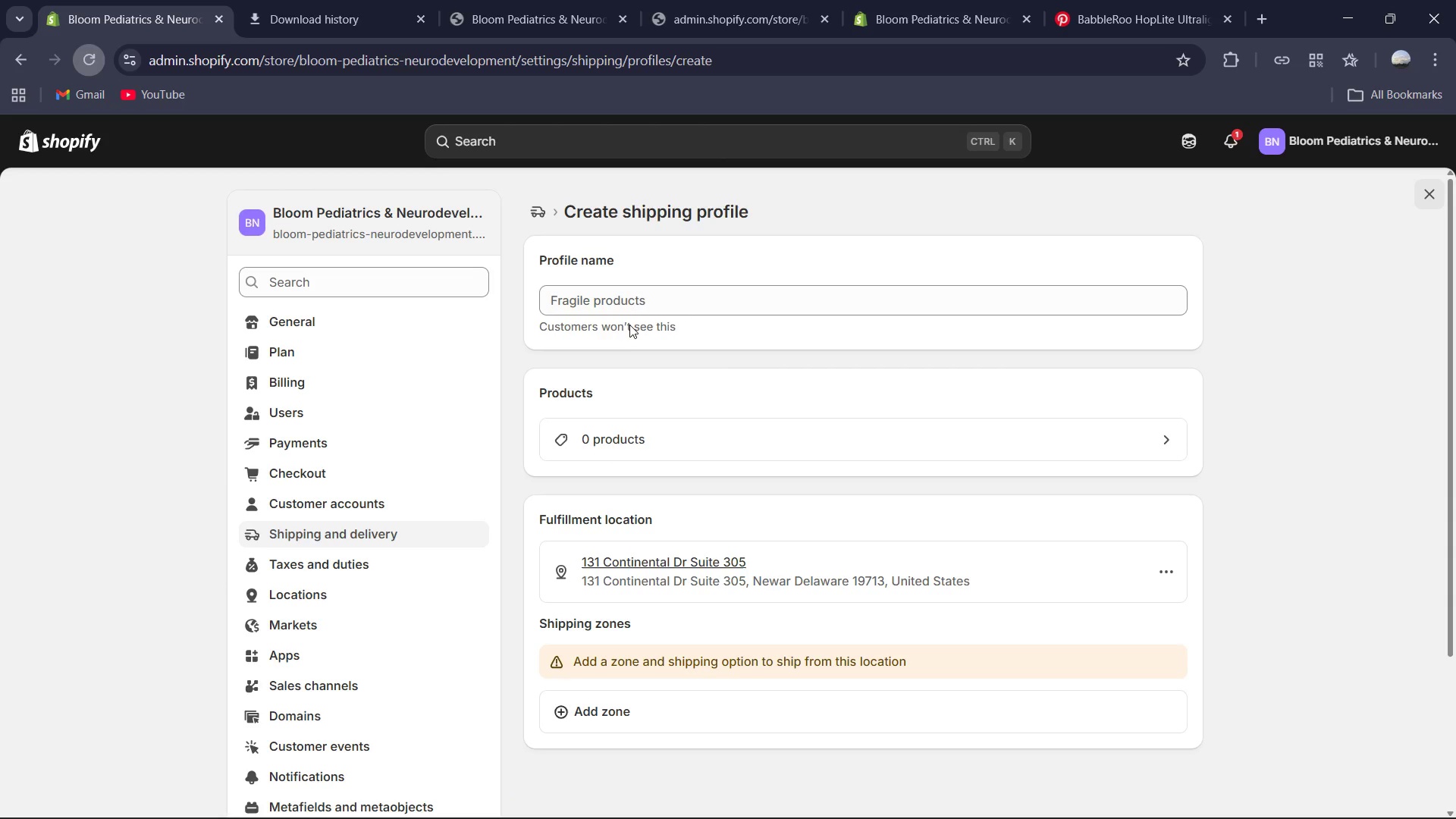 
left_click([634, 297])
 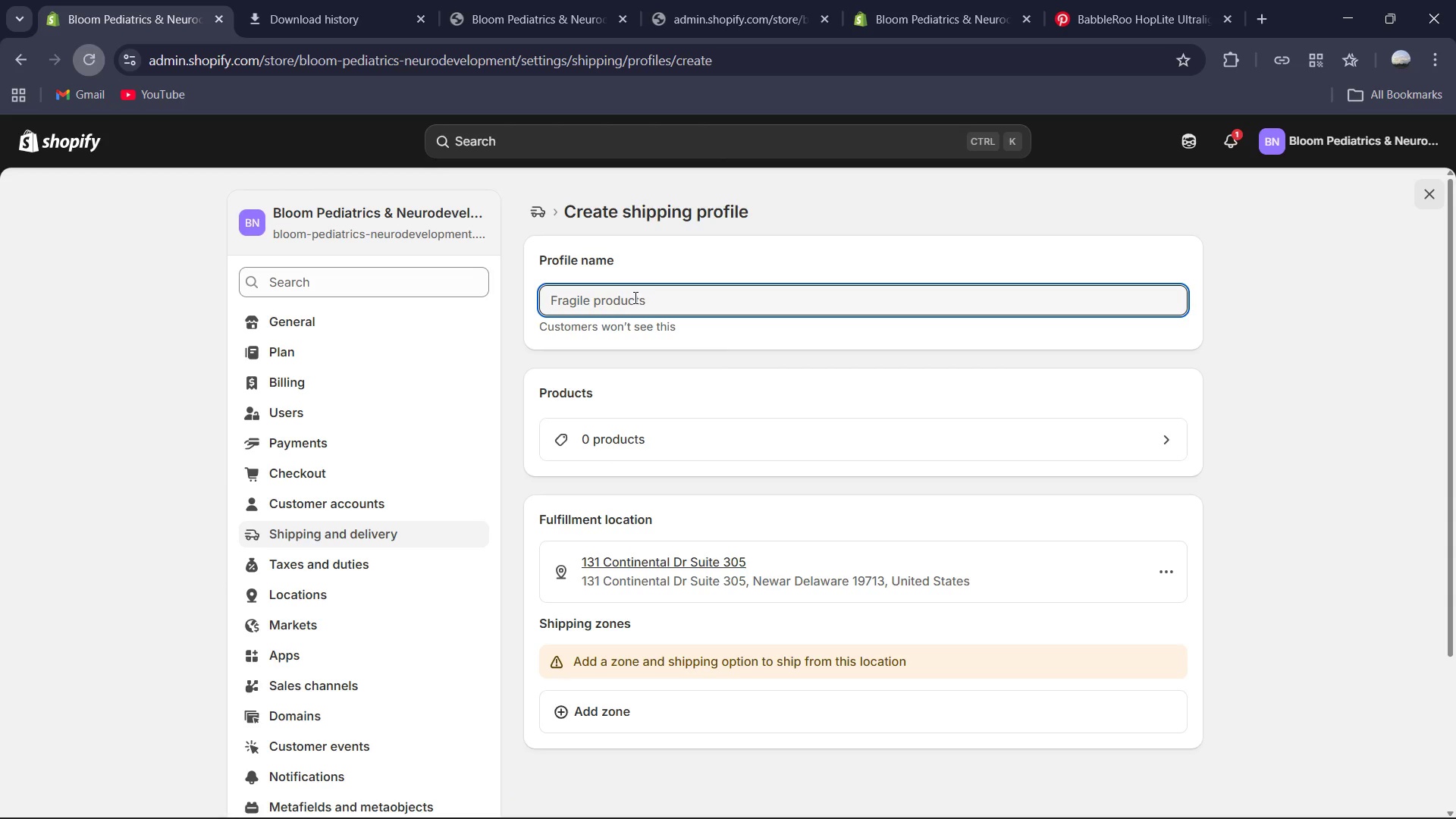 
type(Heavy Weighted(Suppler A))
 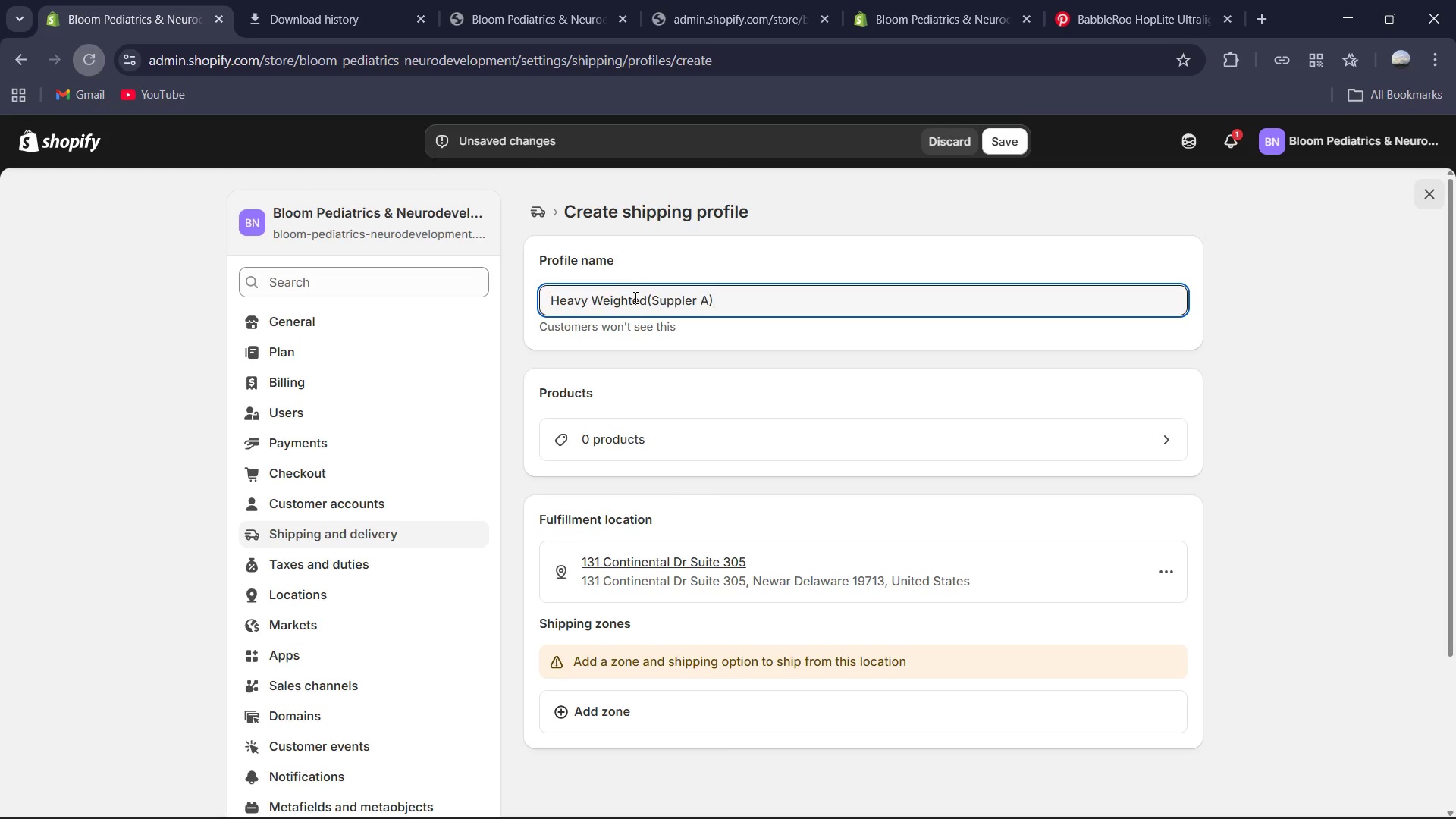 
left_click([682, 298])
 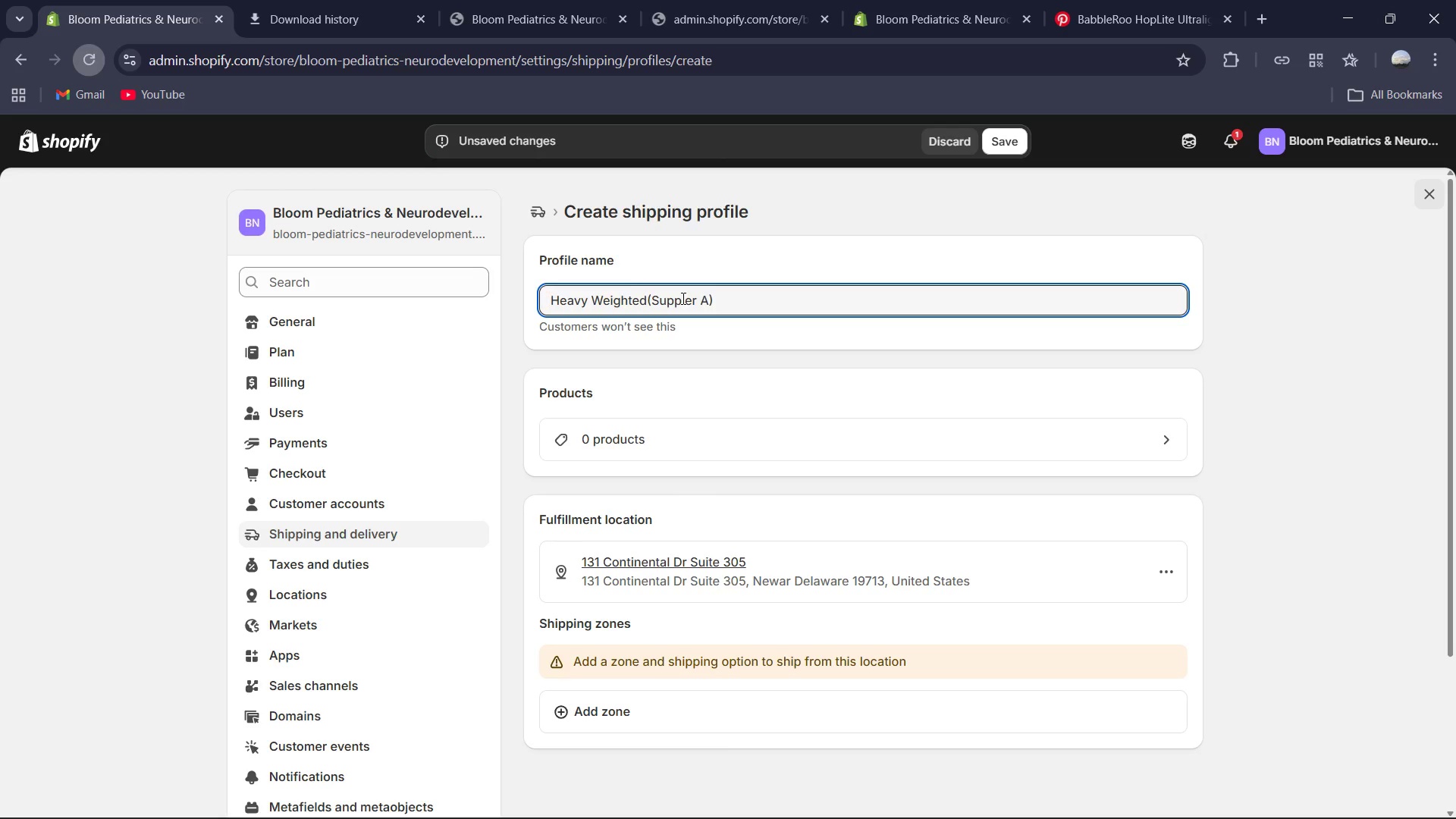 
key(I)
 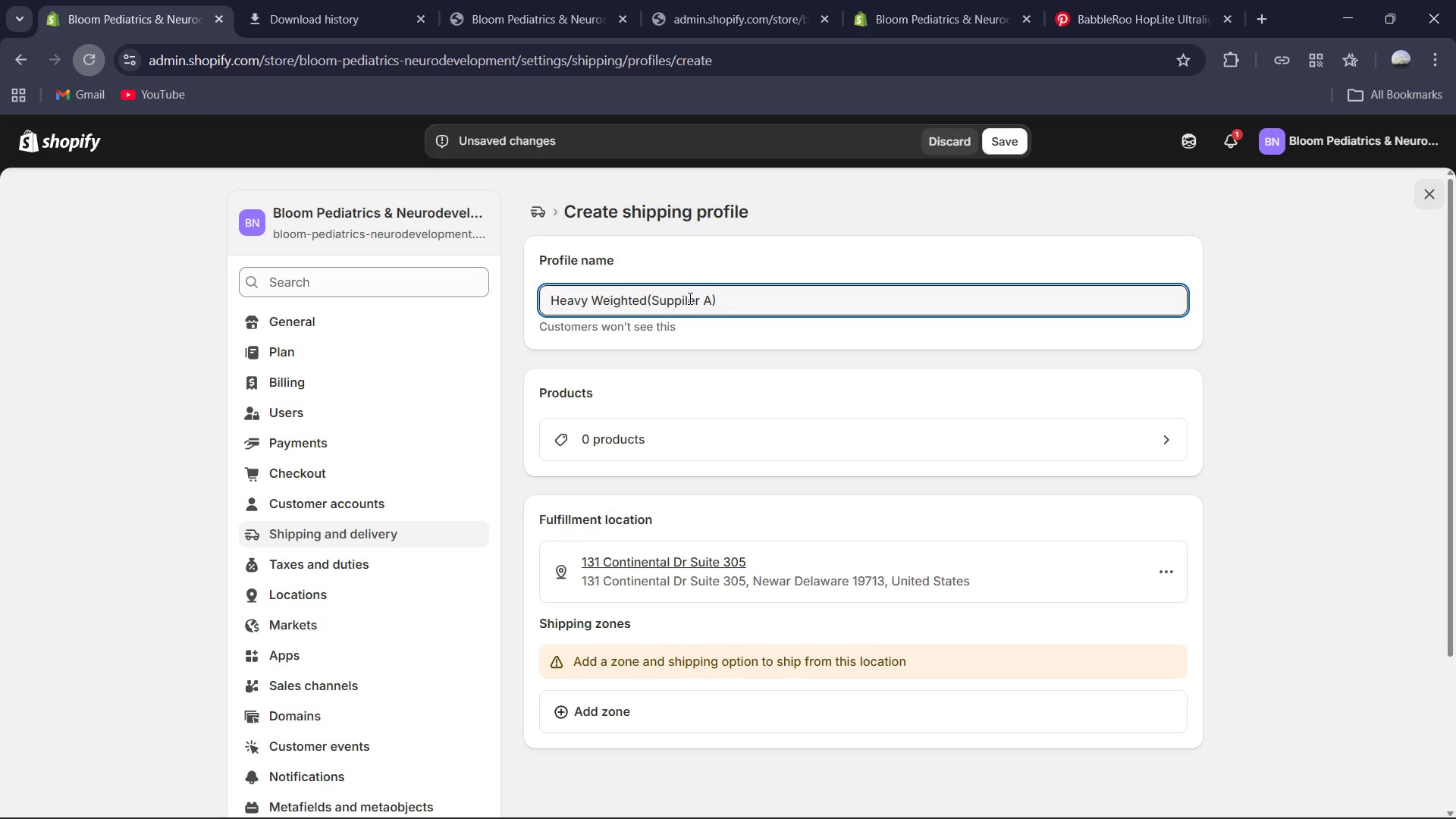 
key(Backspace)
 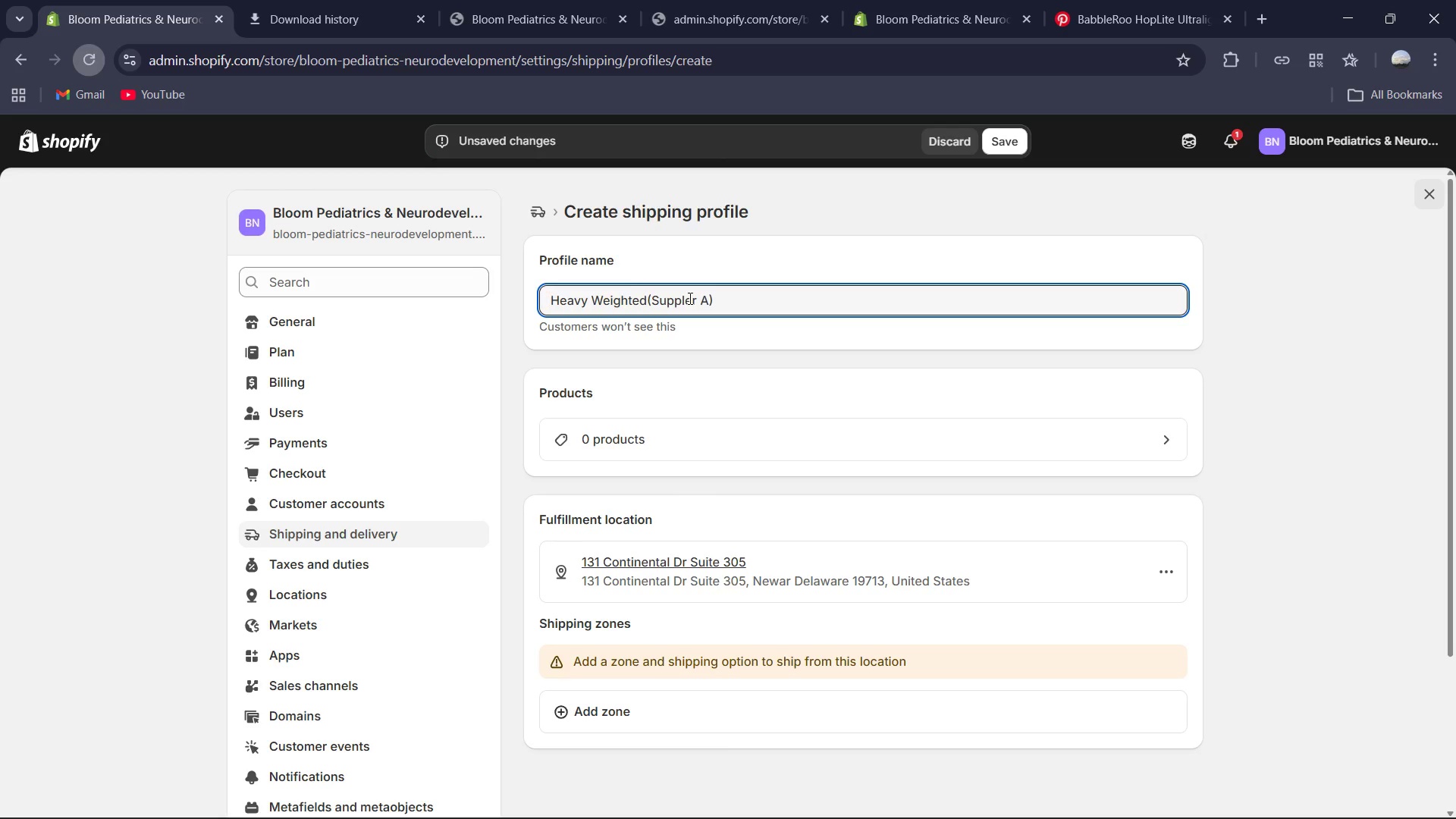 
key(ArrowRight)
 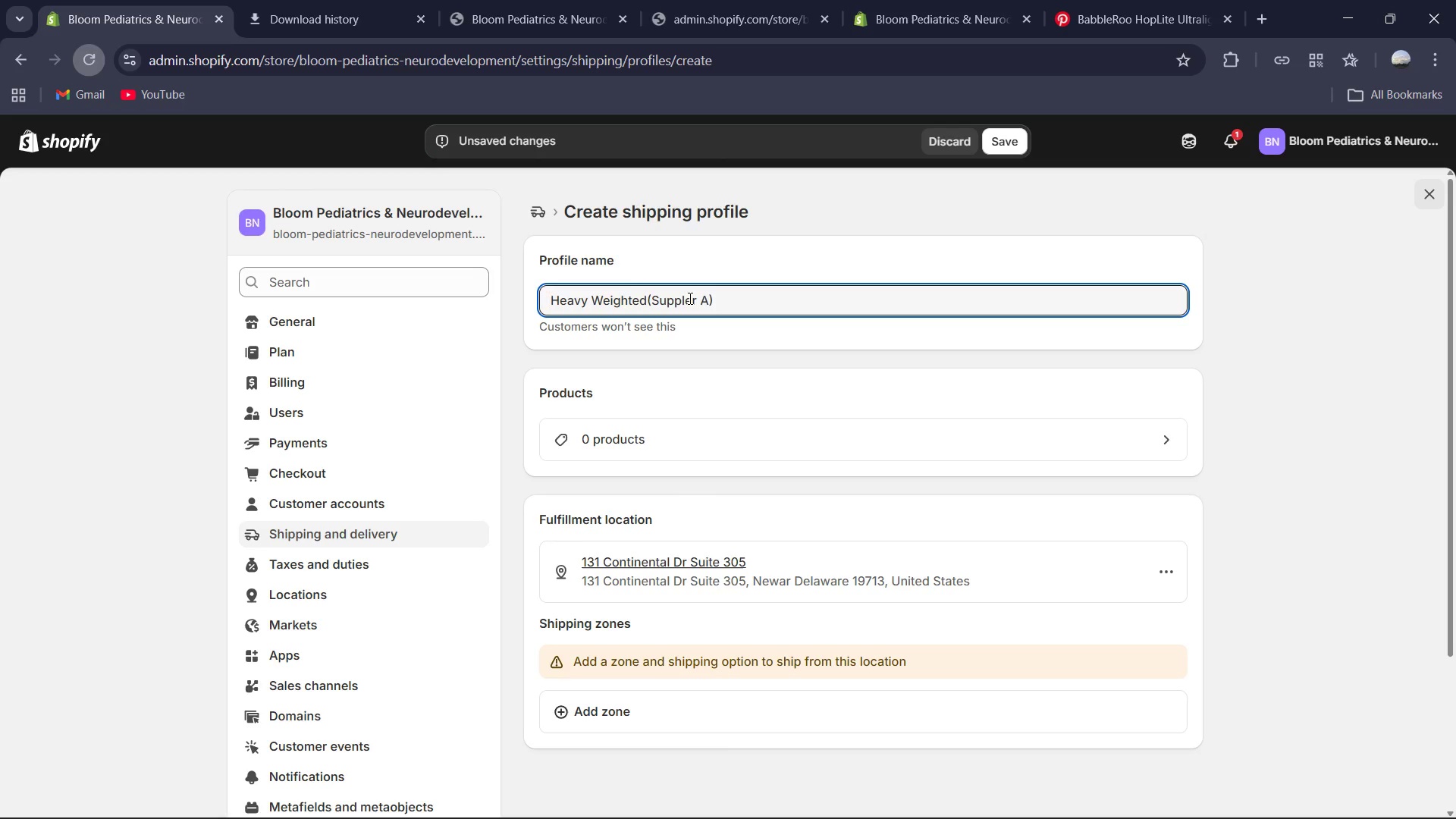 
key(I)
 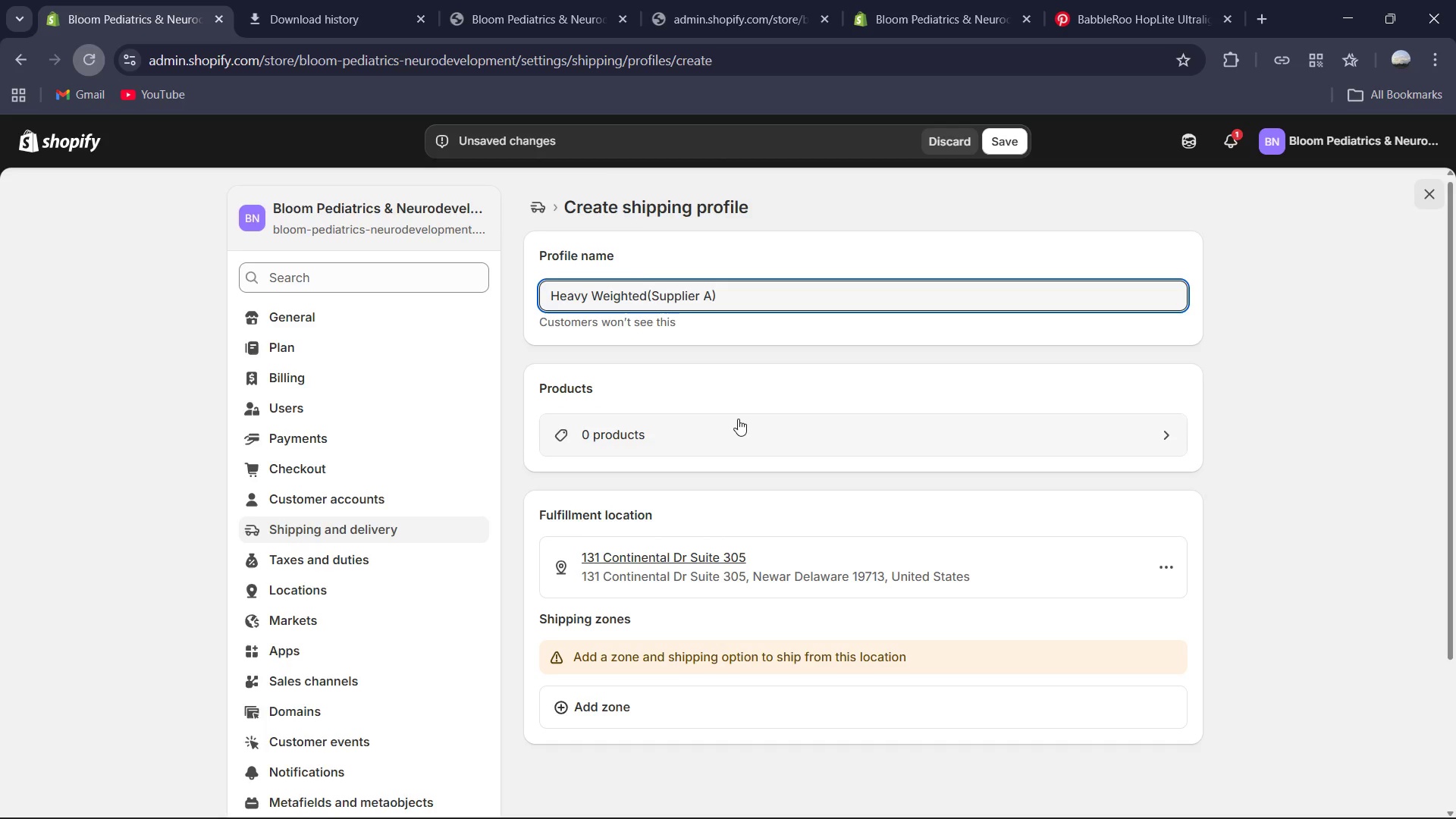 
wait(10.2)
 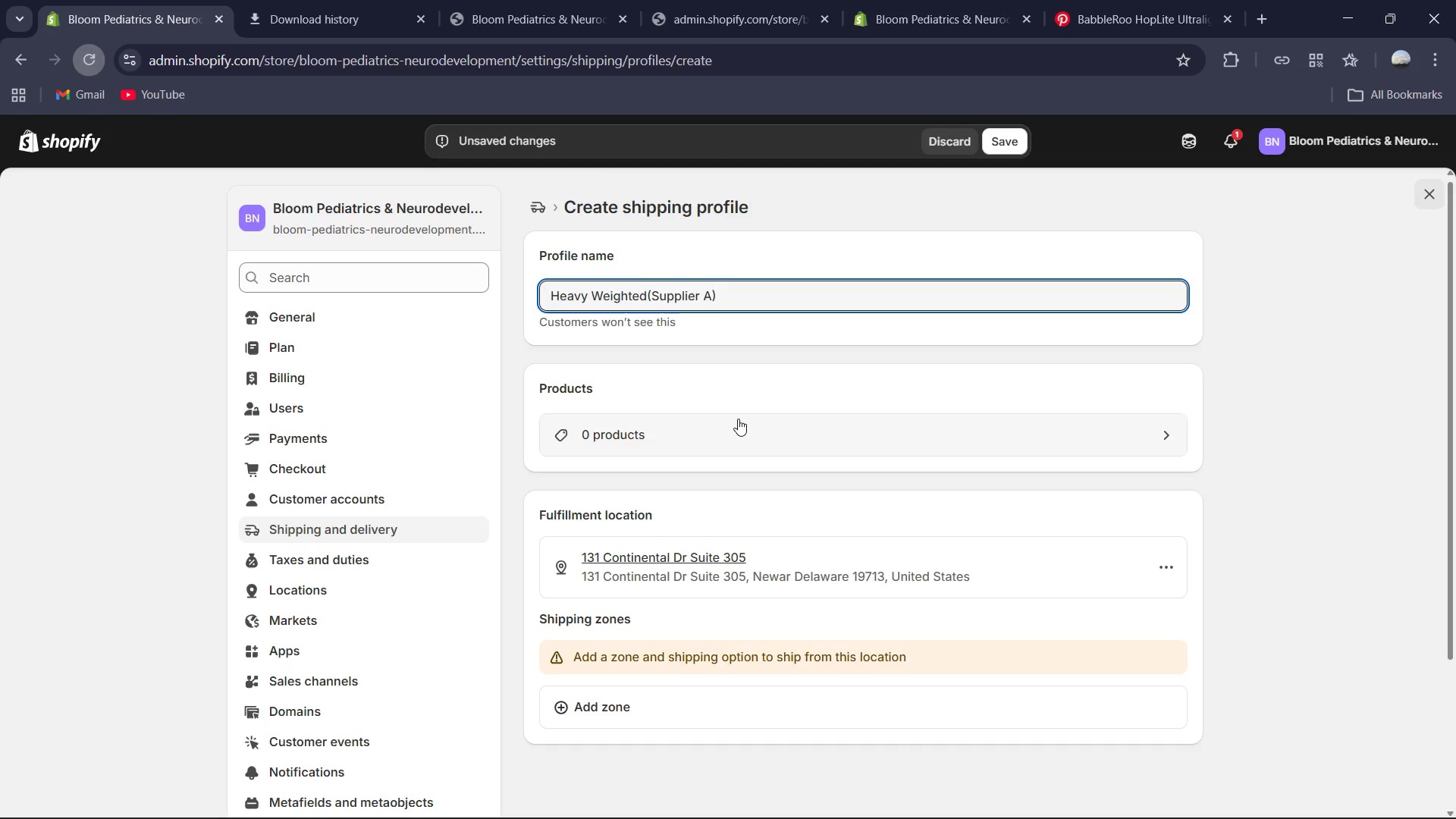 
left_click([709, 413])
 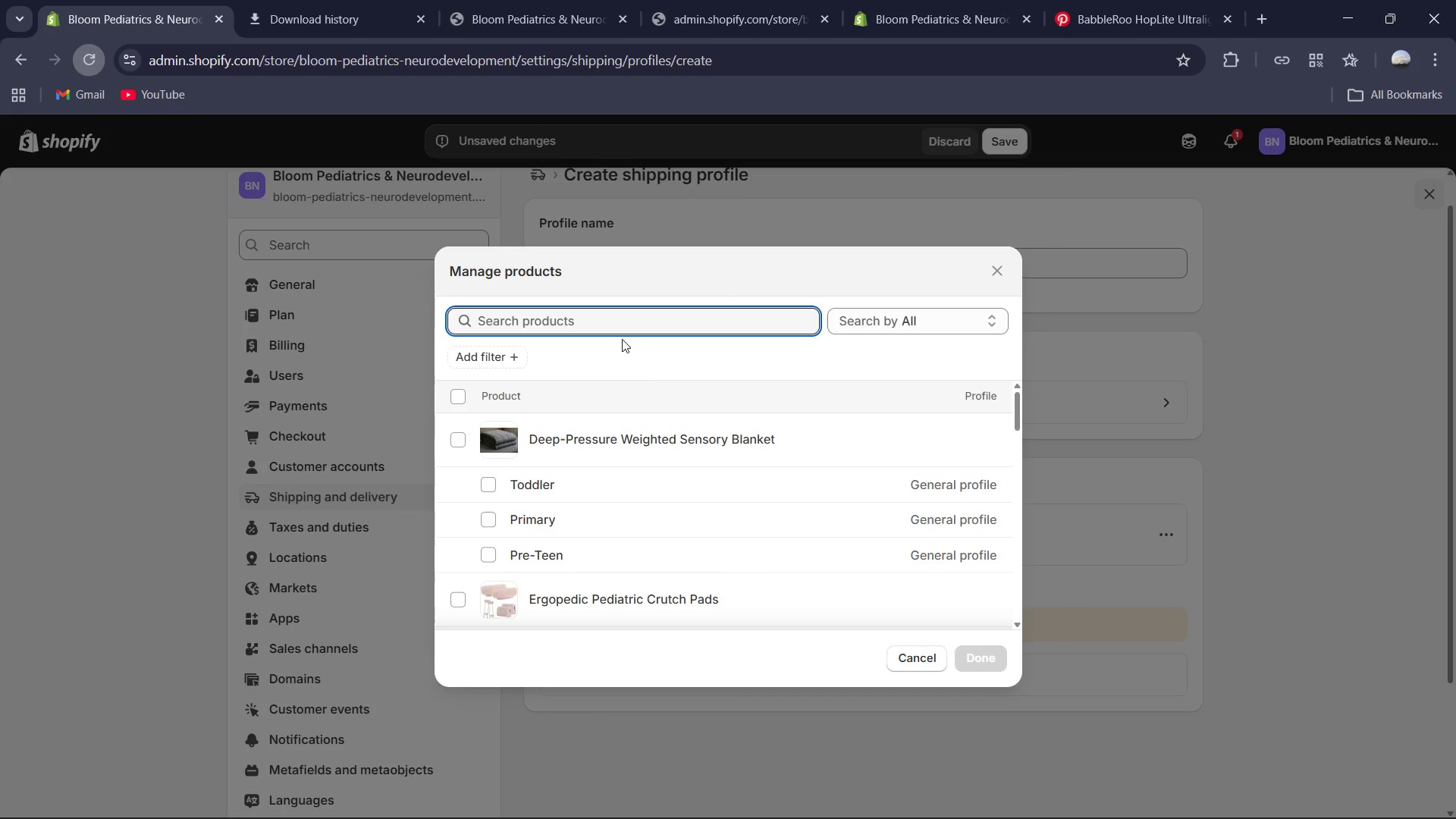 
type(Weigt)
key(Backspace)
type(h)
 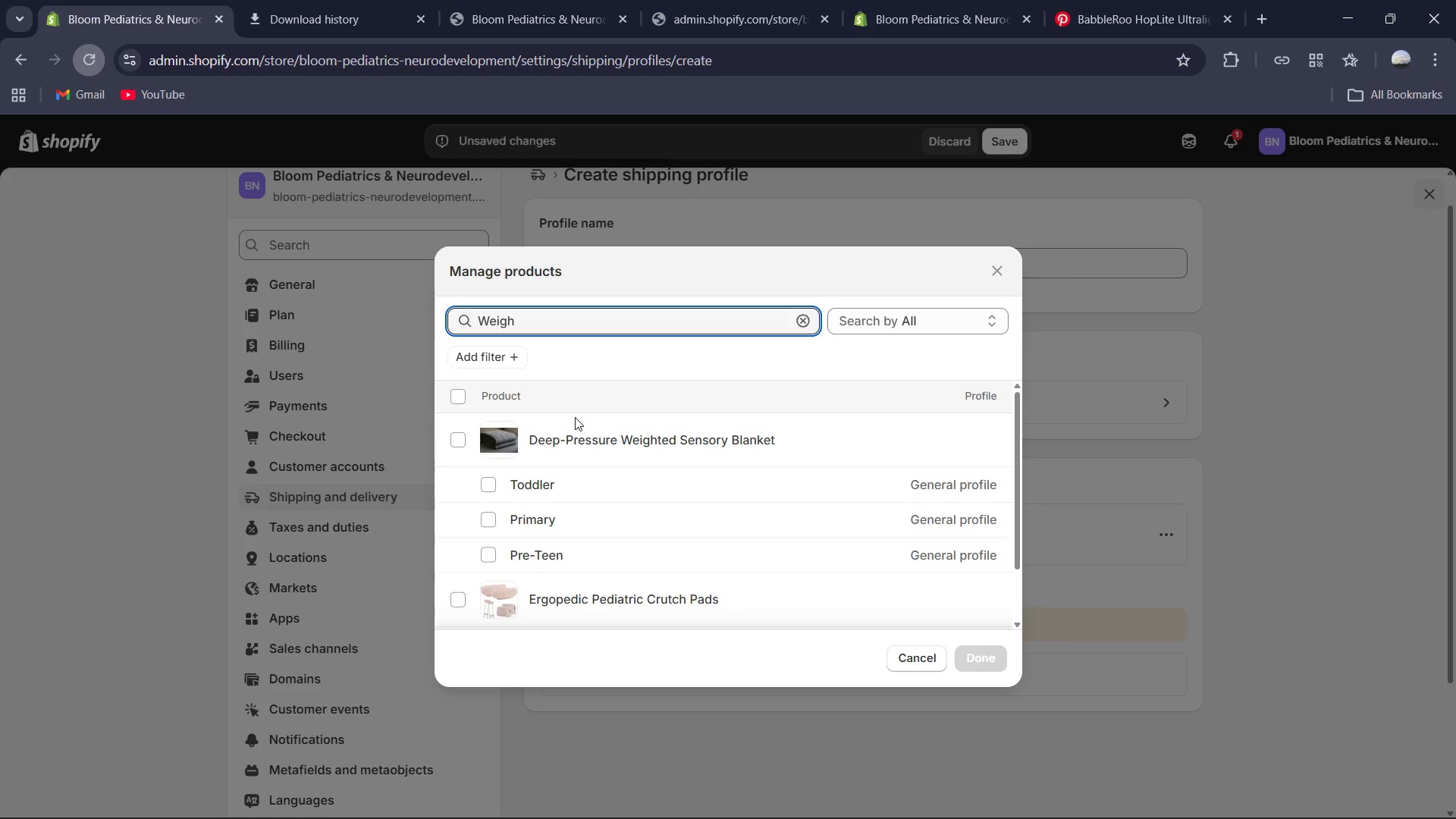 
left_click([460, 435])
 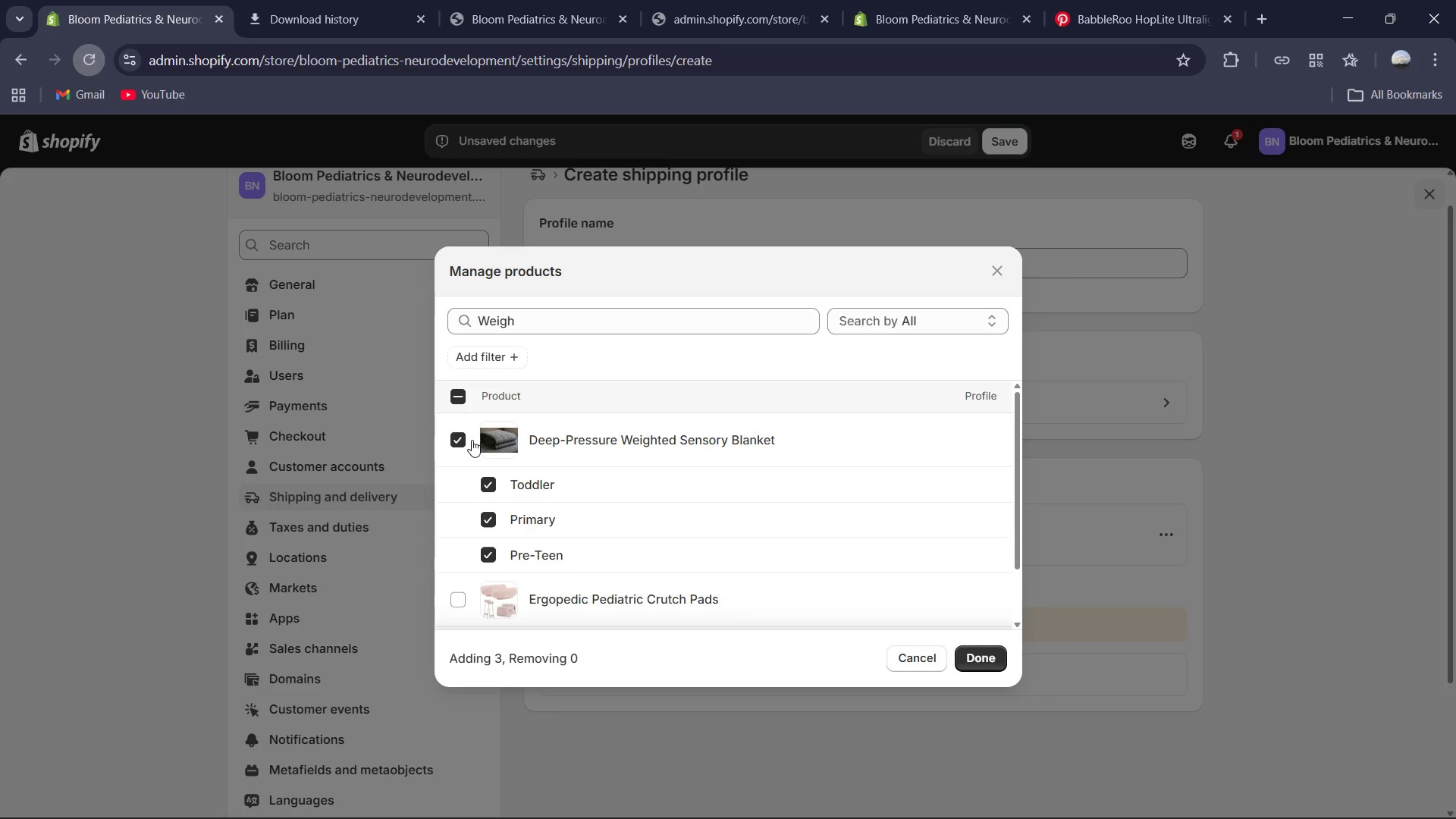 
wait(13.08)
 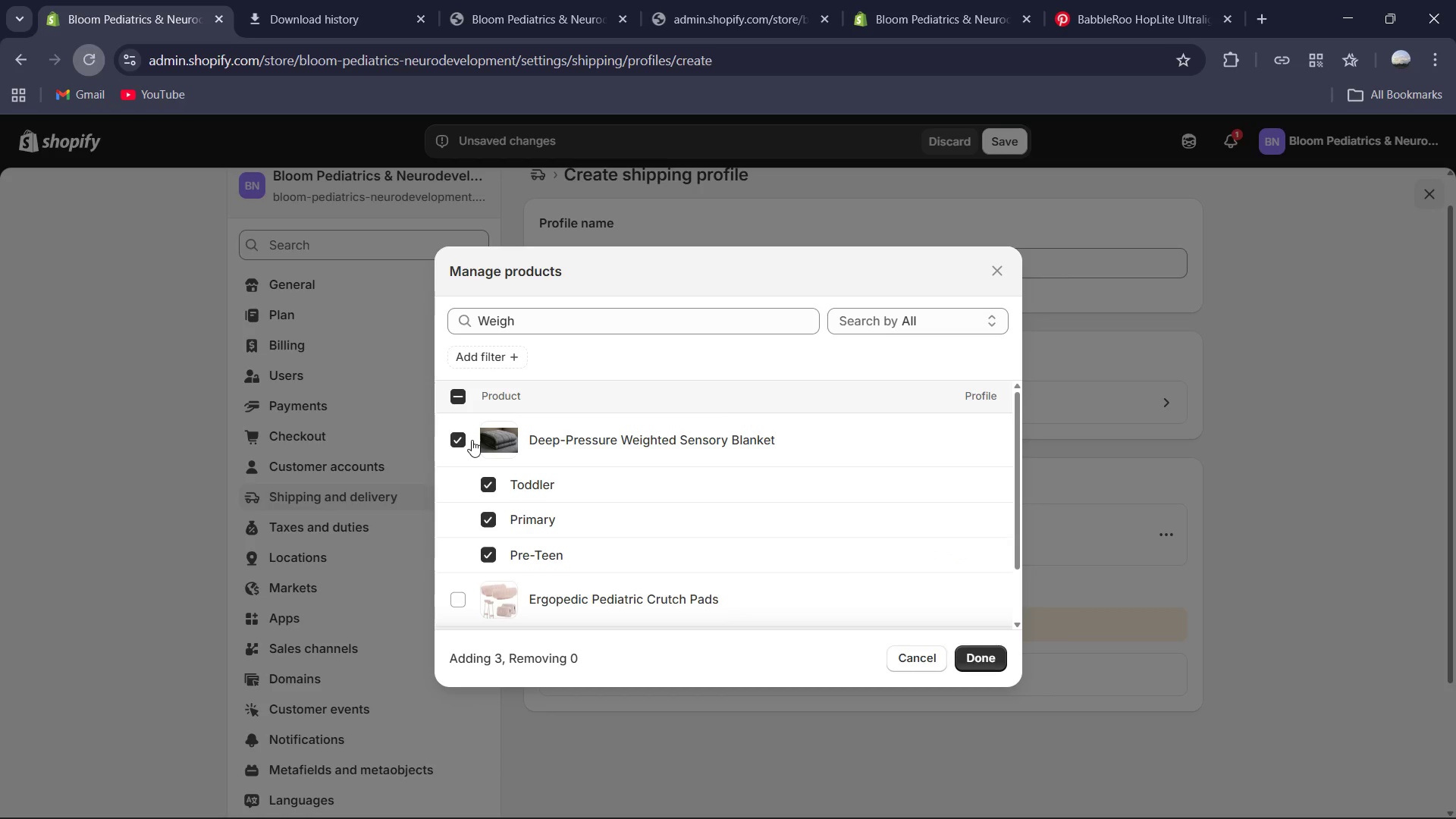 
left_click([971, 657])
 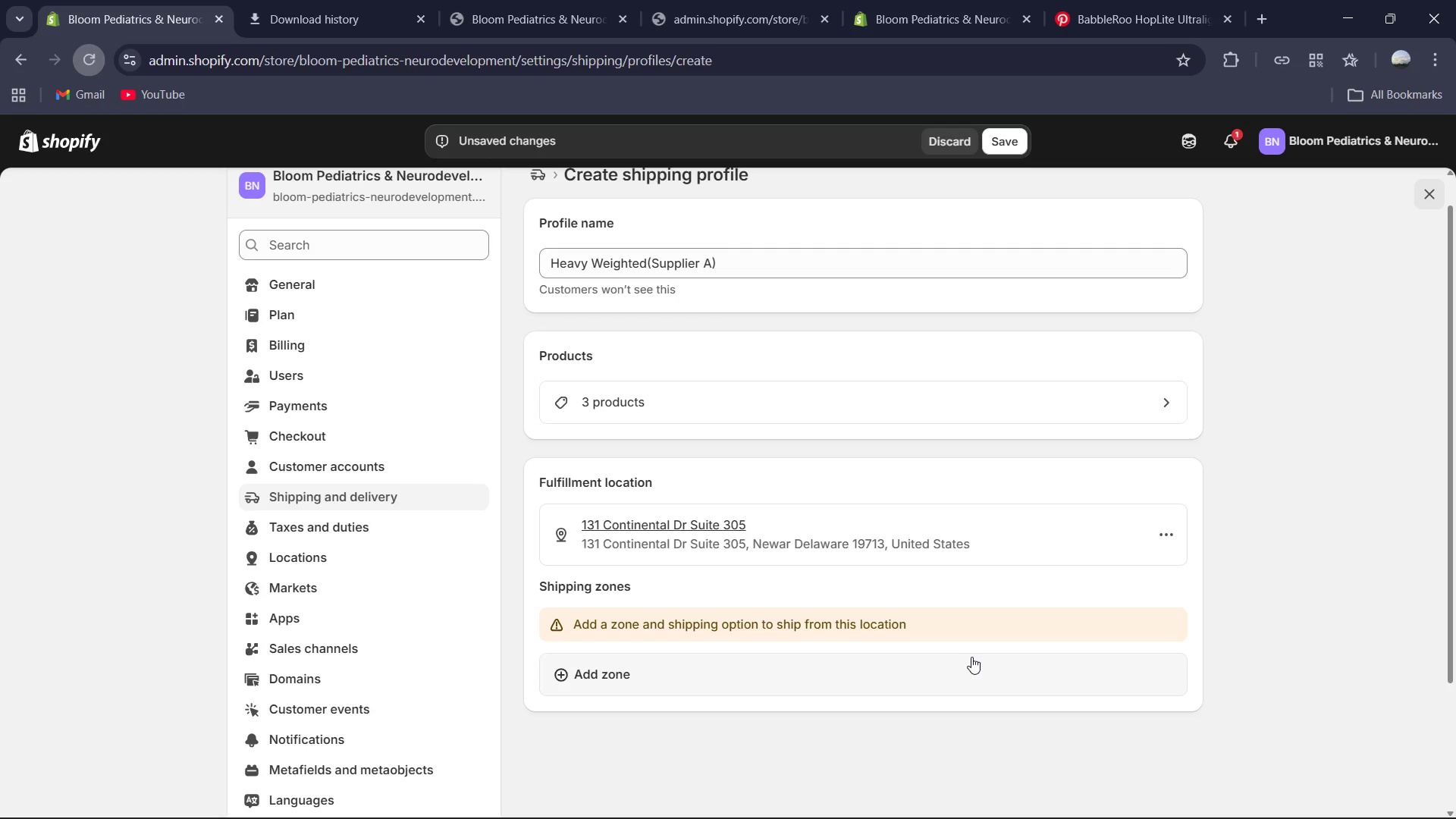 
wait(15.49)
 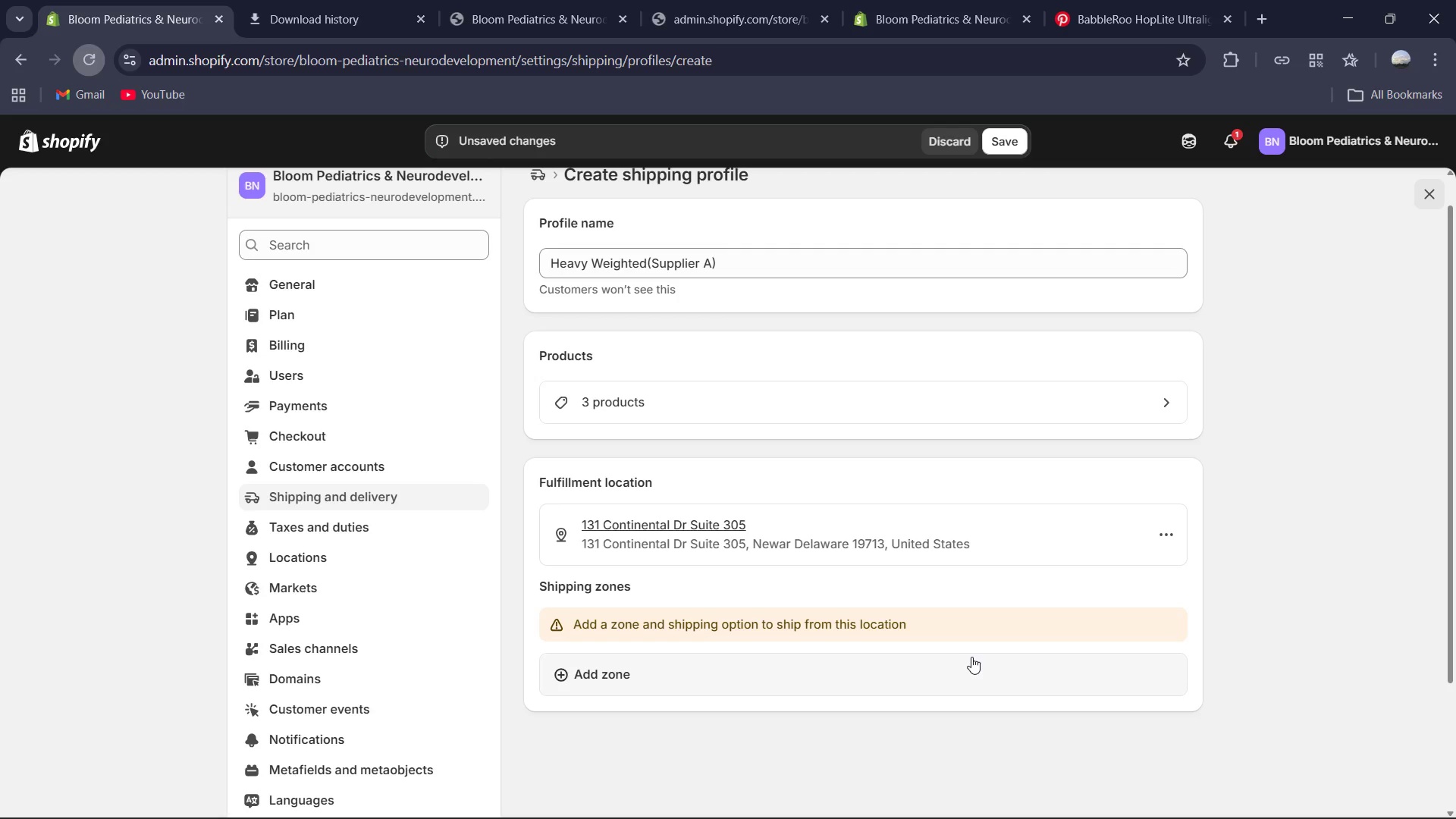 
left_click([619, 723])
 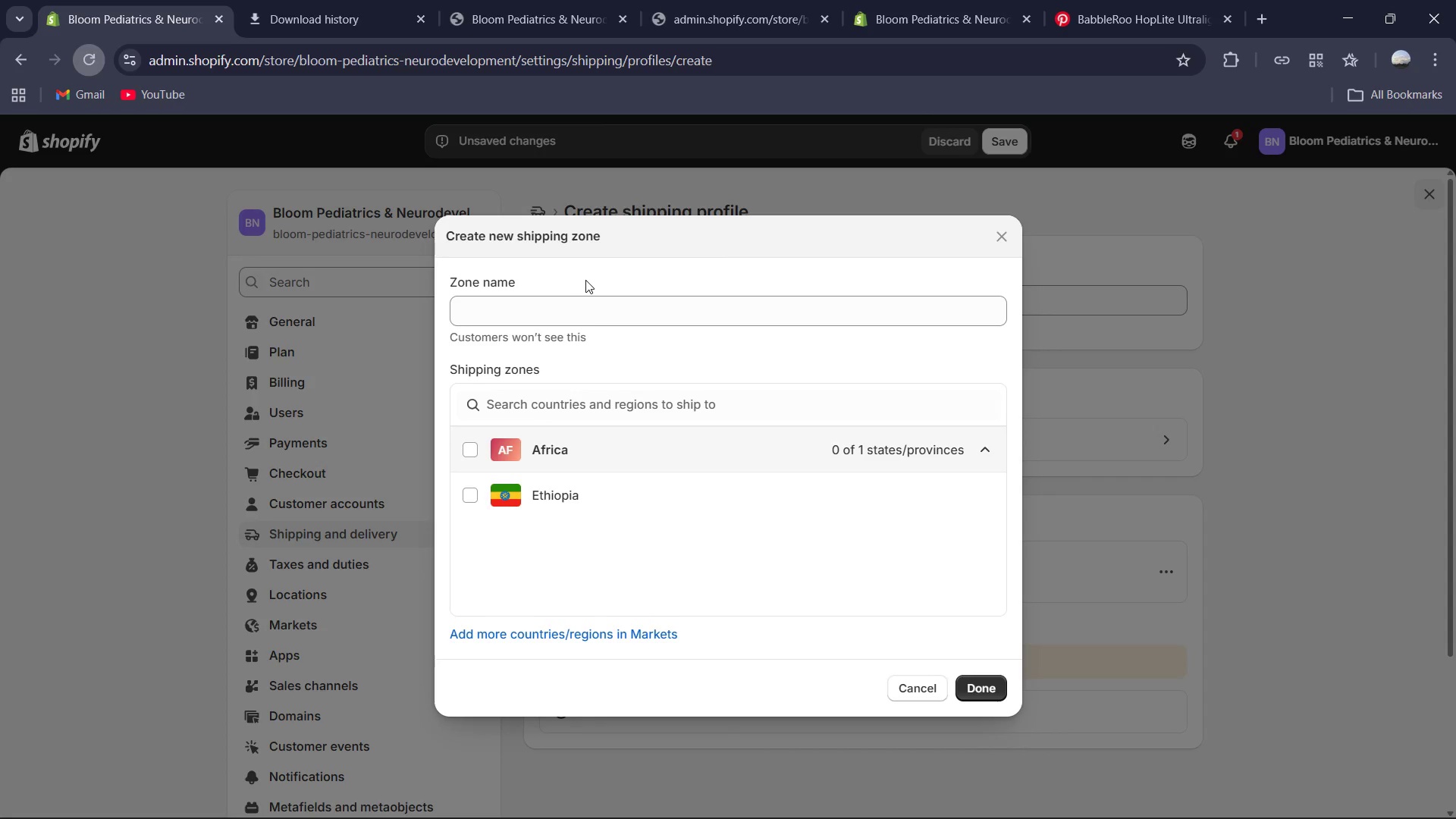 
left_click([601, 298])
 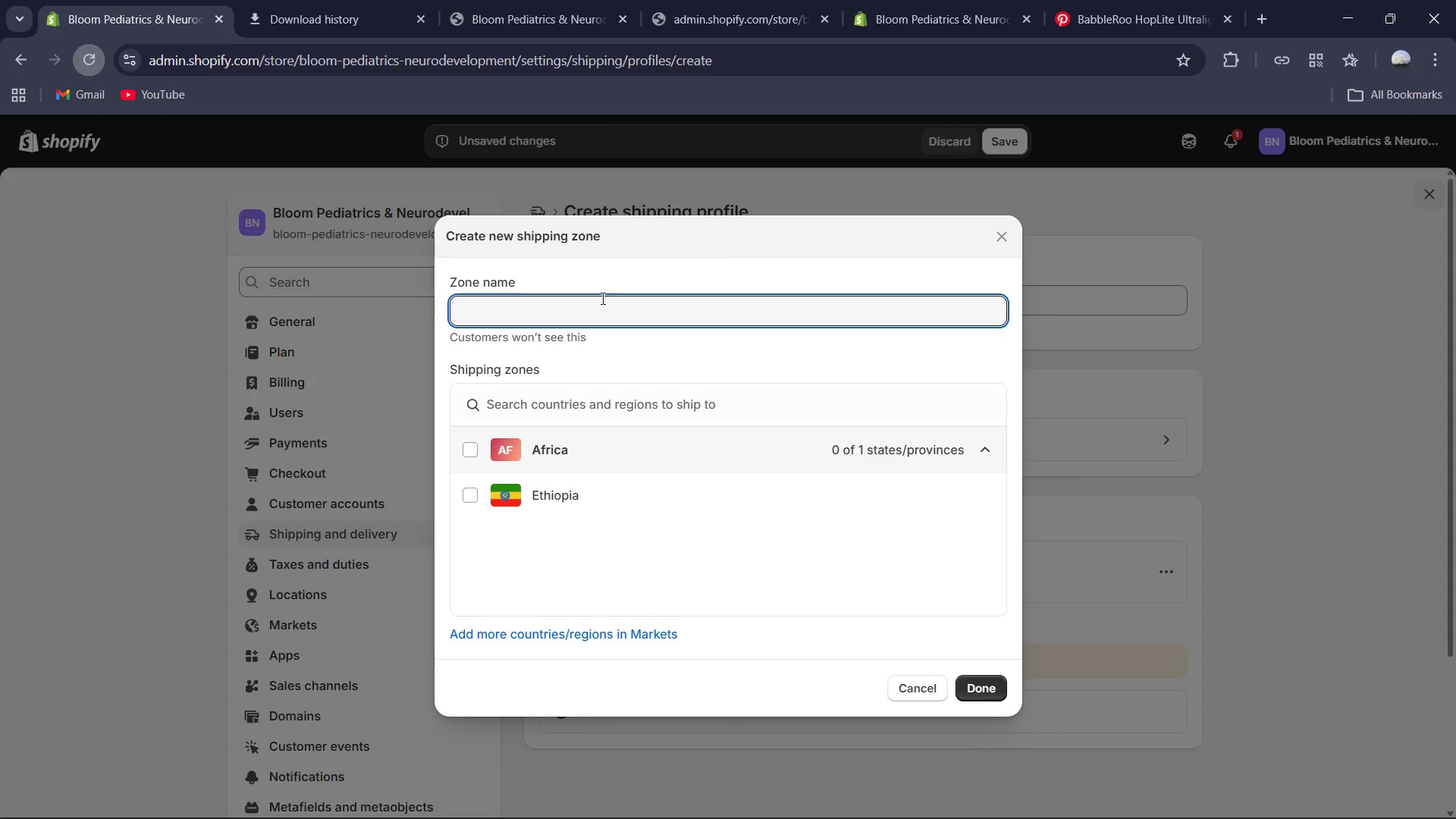 
type(united)
 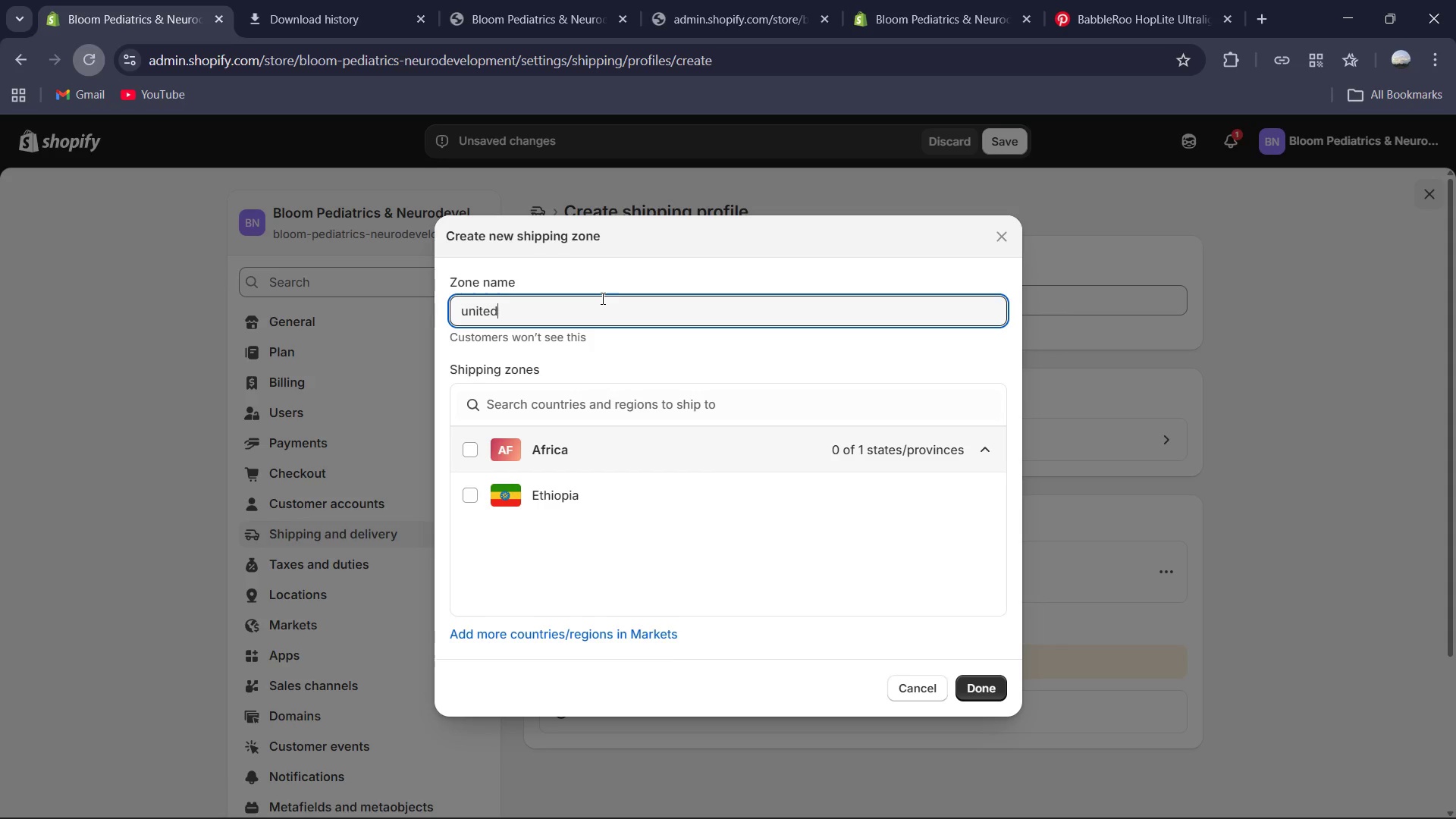 
wait(8.11)
 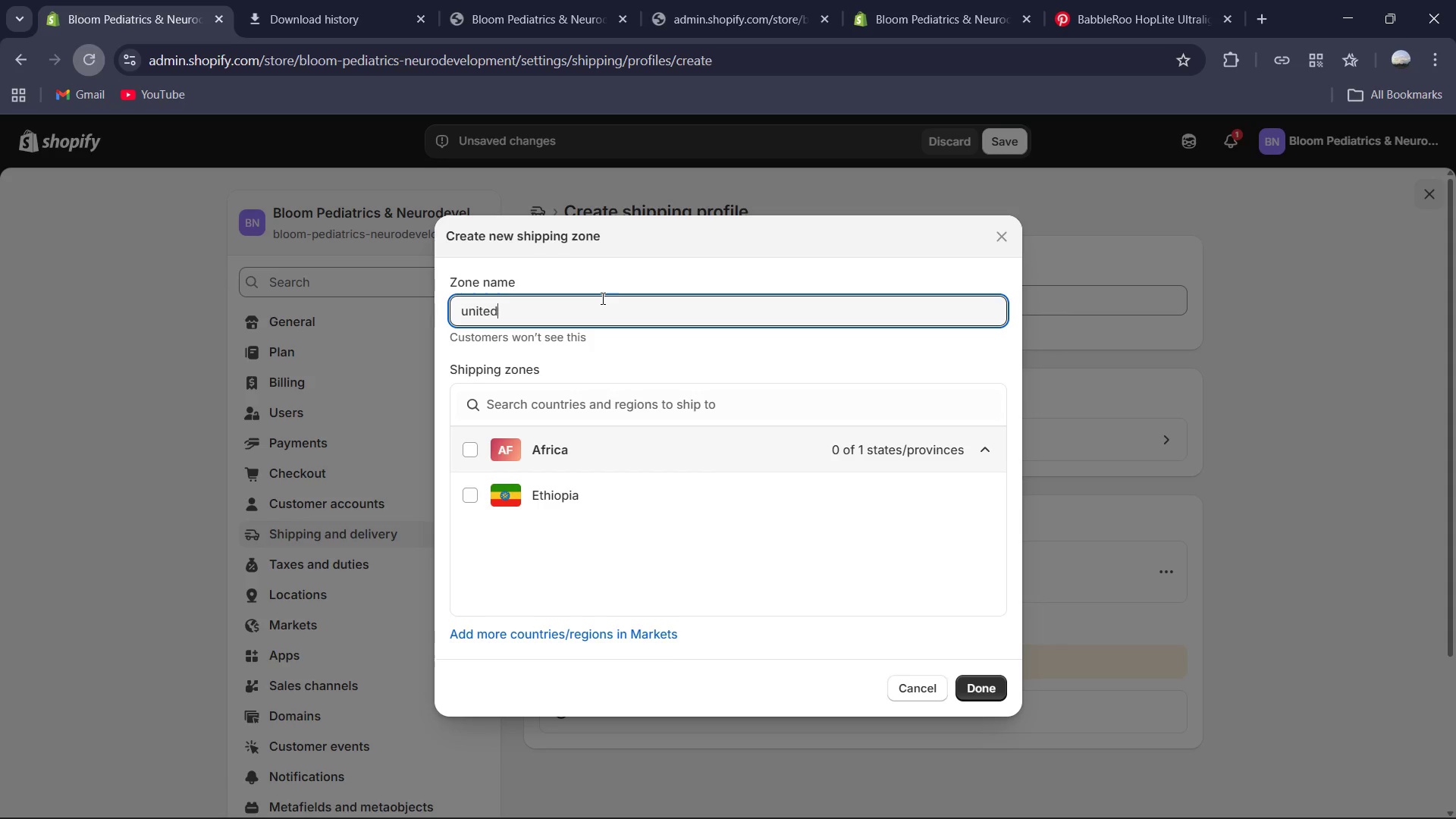 
key(Backspace)
 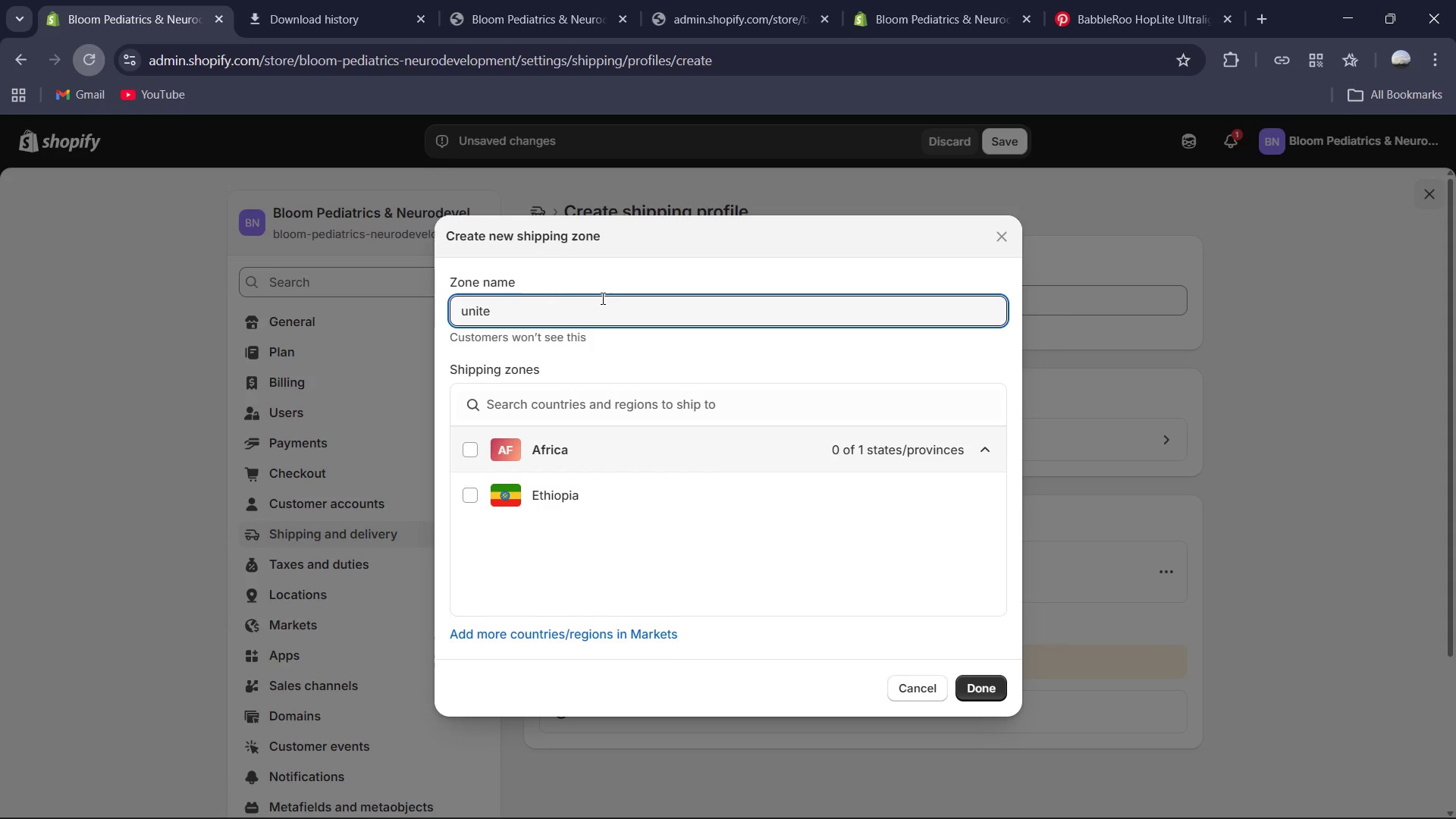 
key(Backspace)
 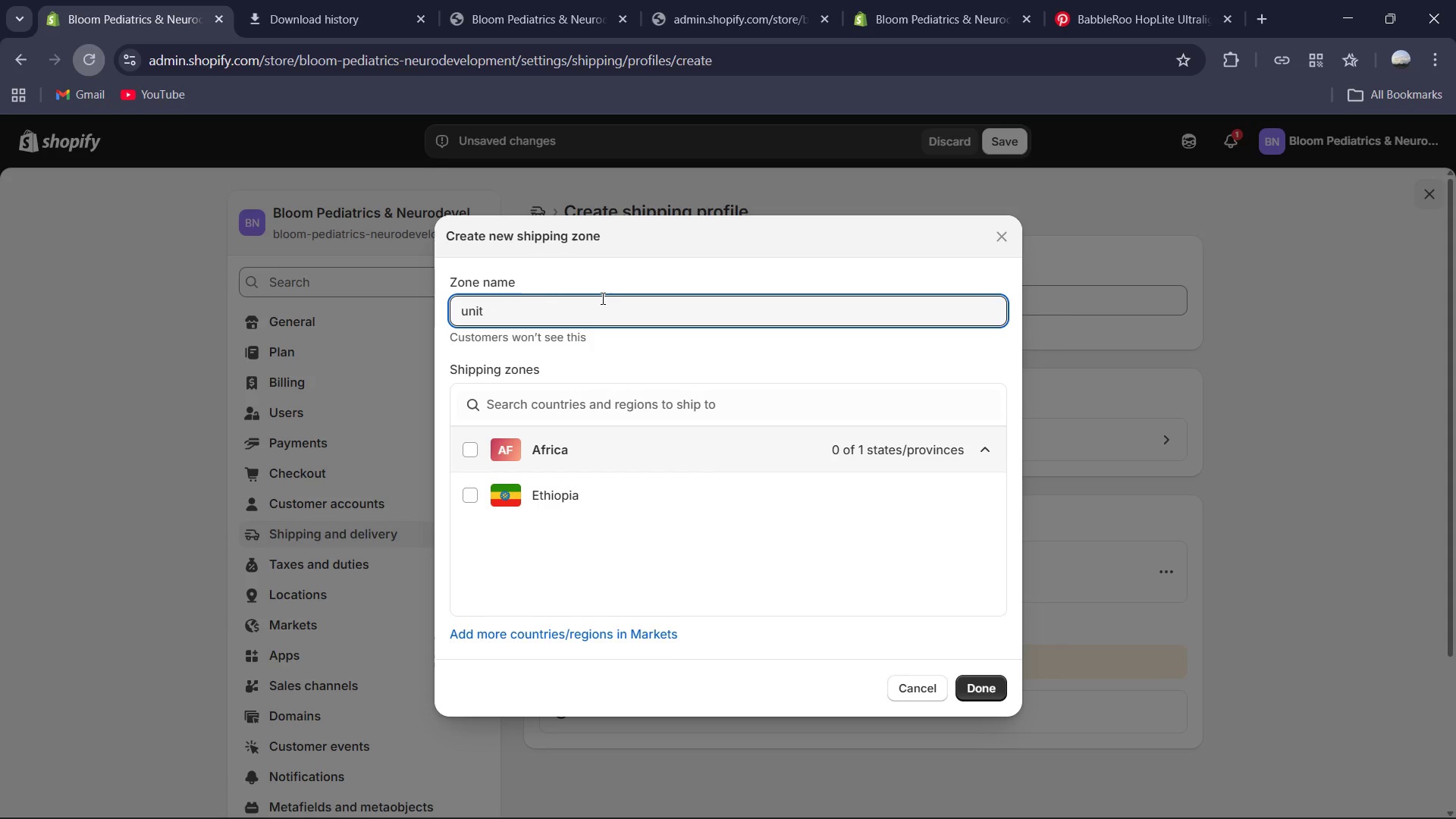 
key(Backspace)
 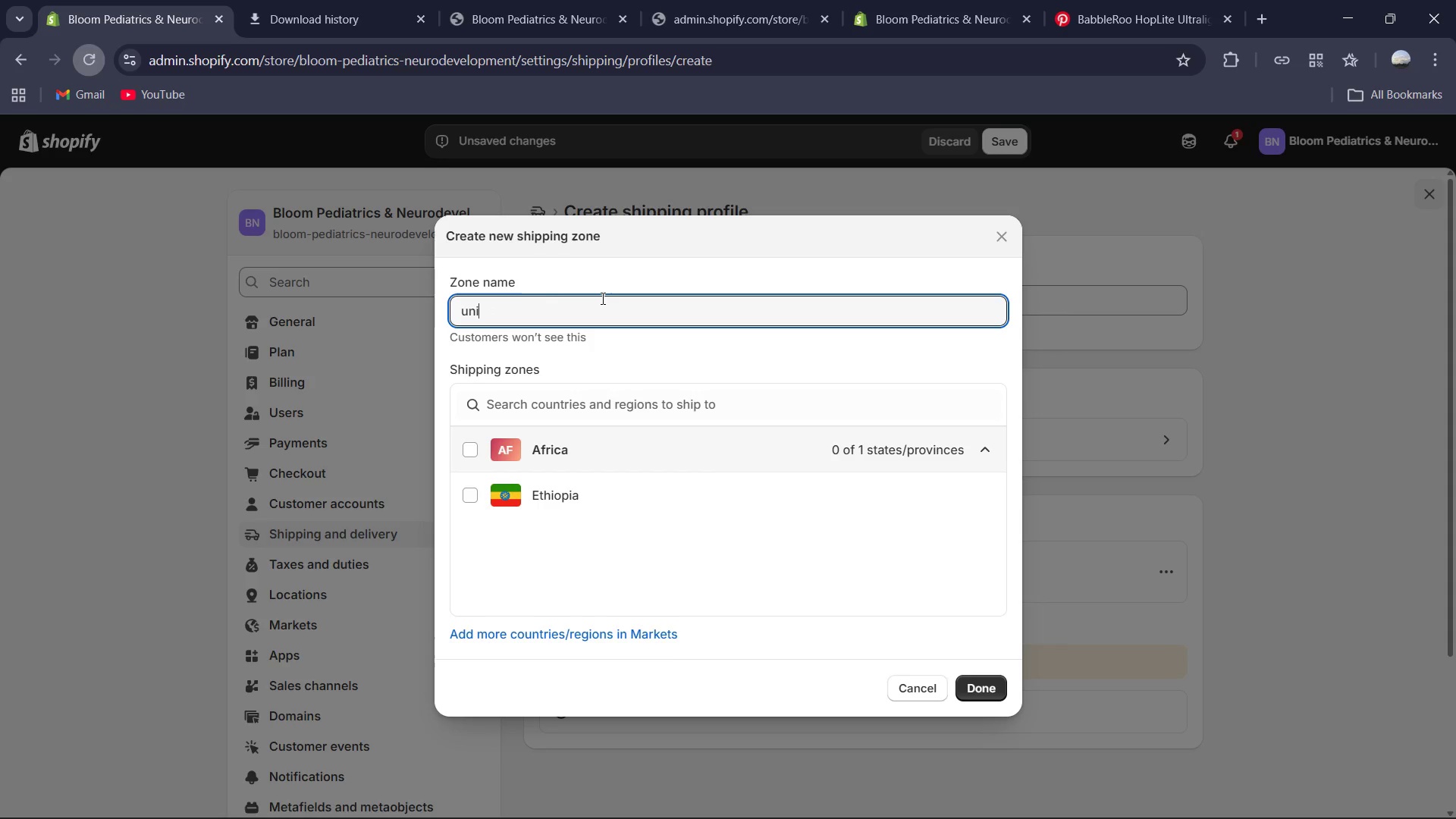 
key(Backspace)
 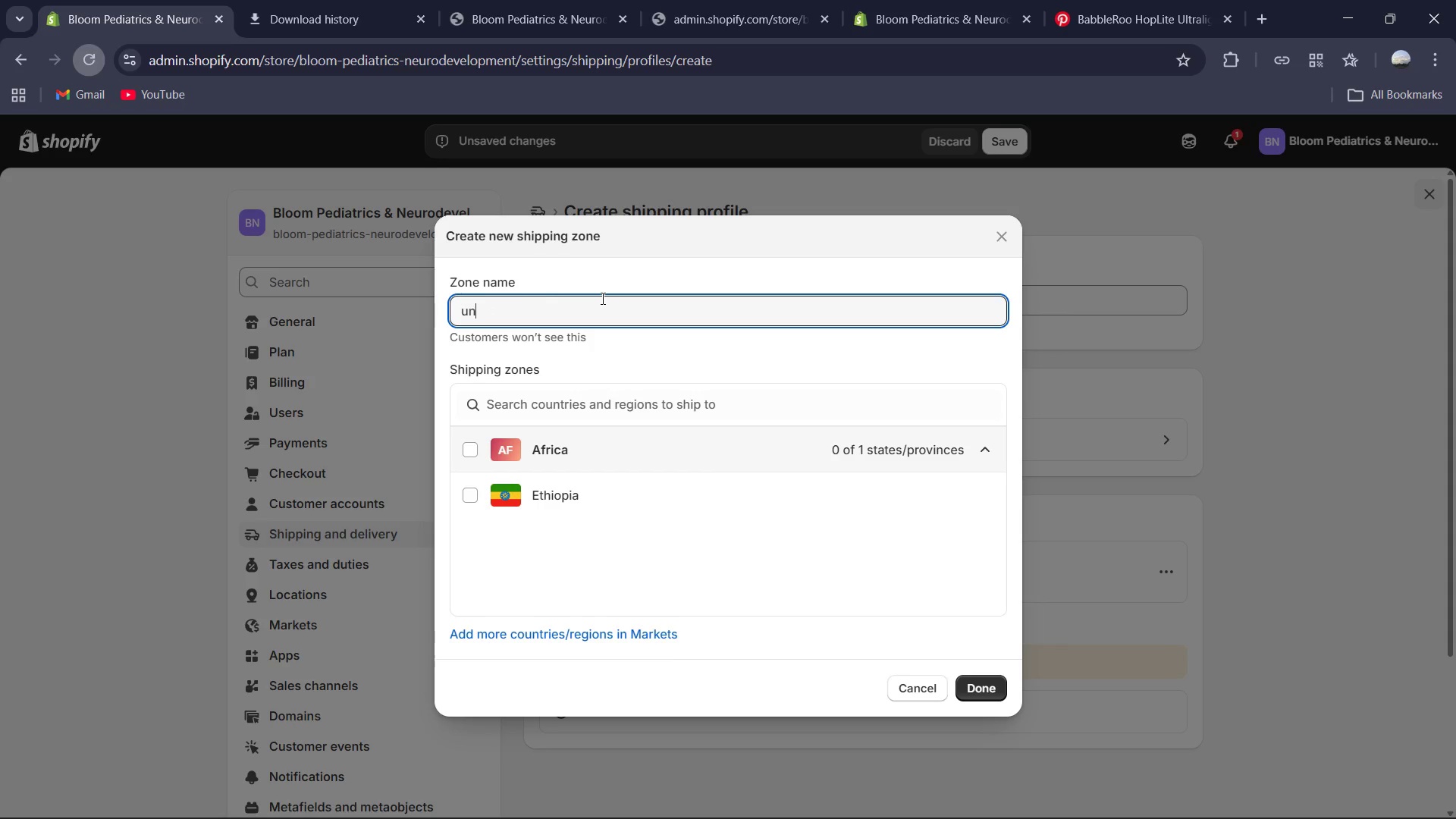 
key(Backspace)
 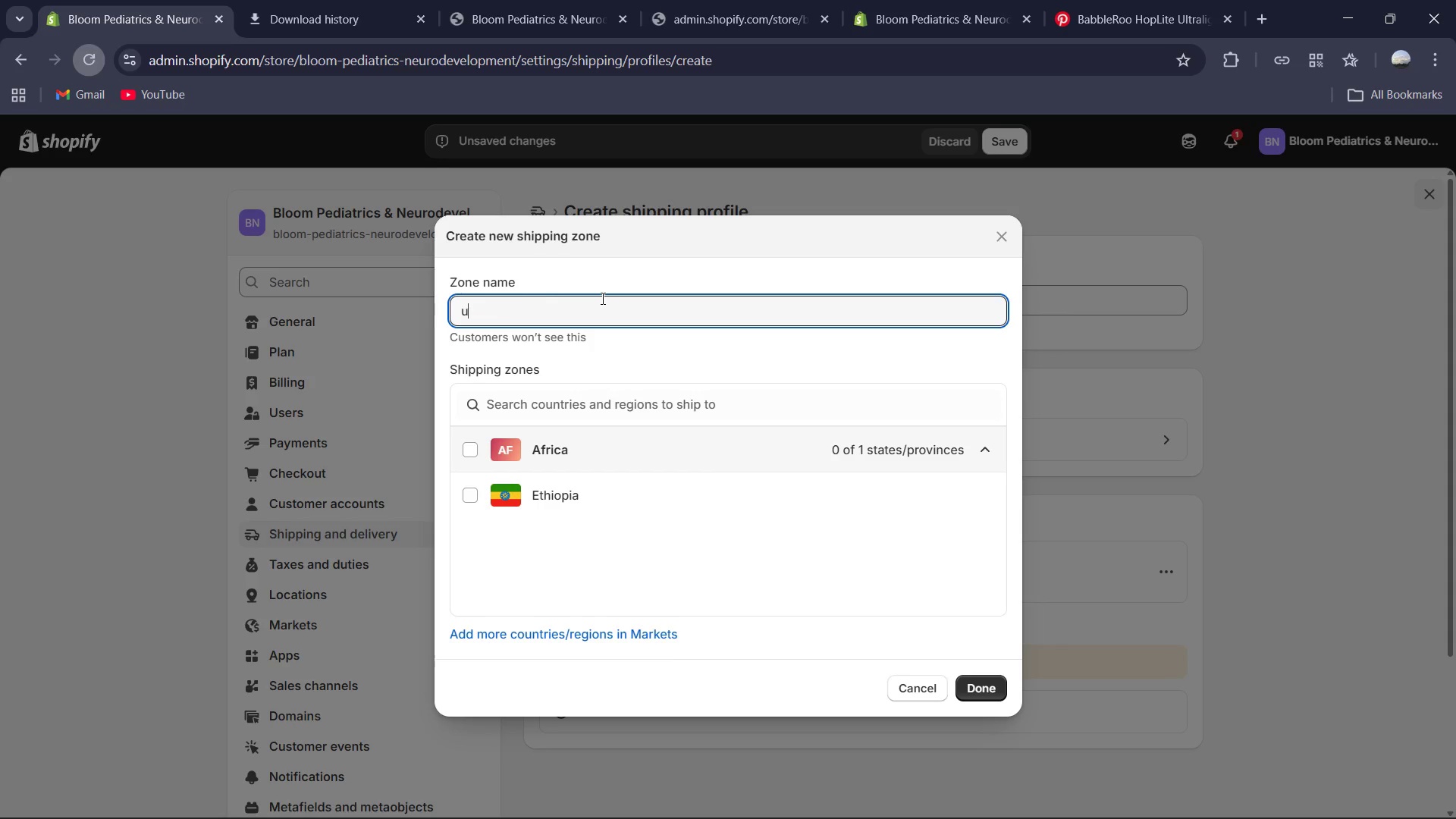 
key(Backspace)
 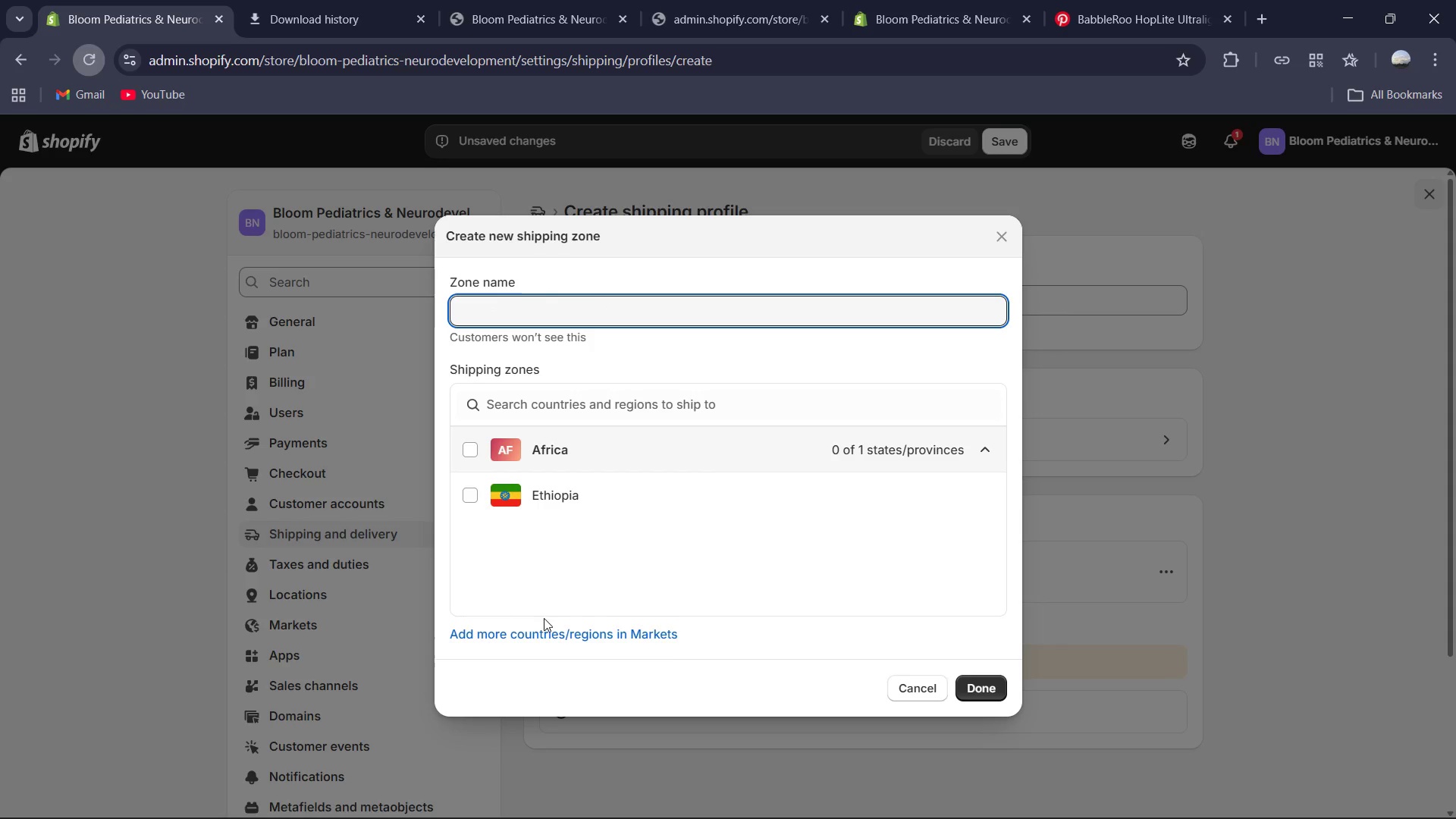 
left_click([537, 639])
 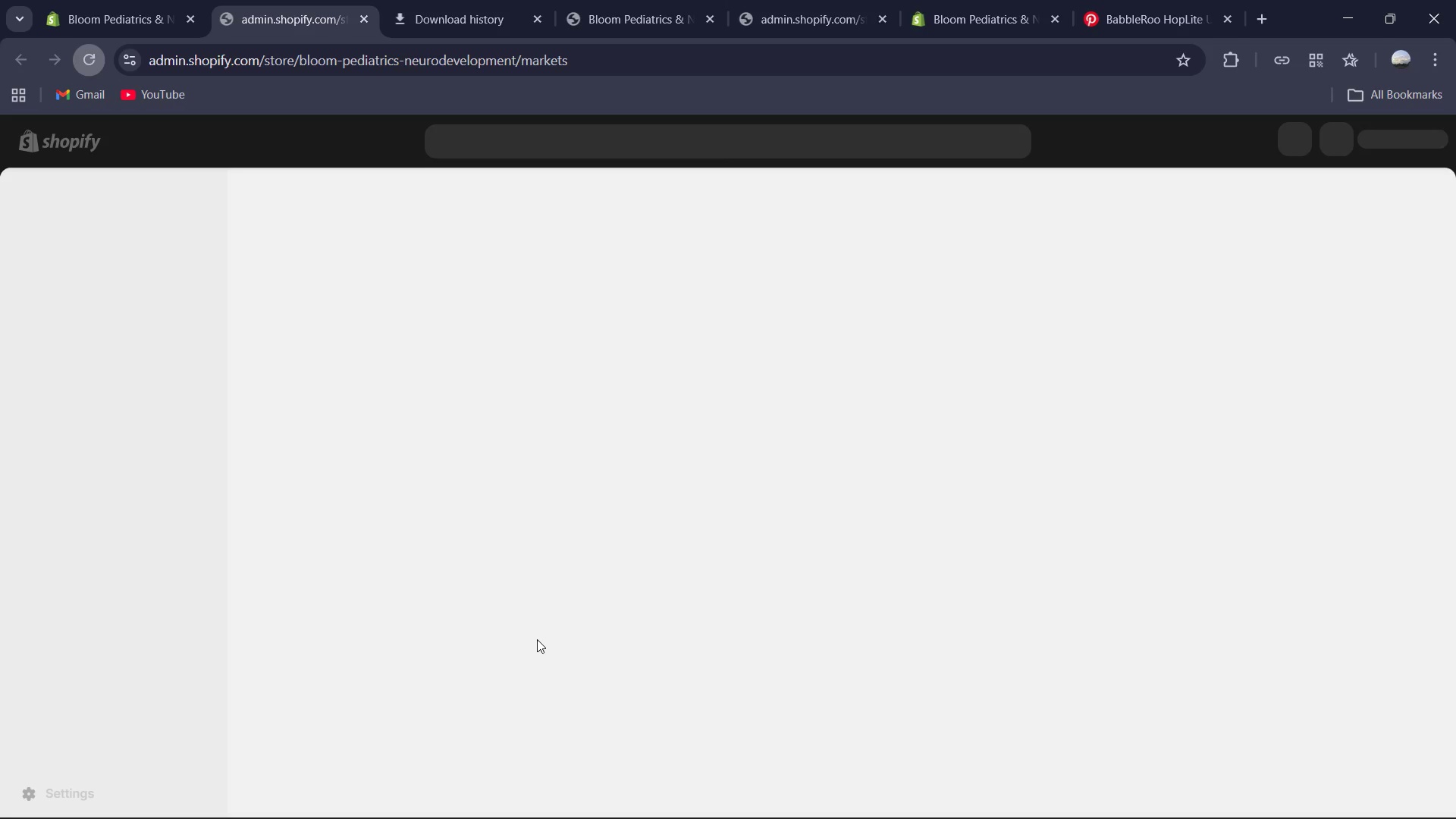 
wait(8.67)
 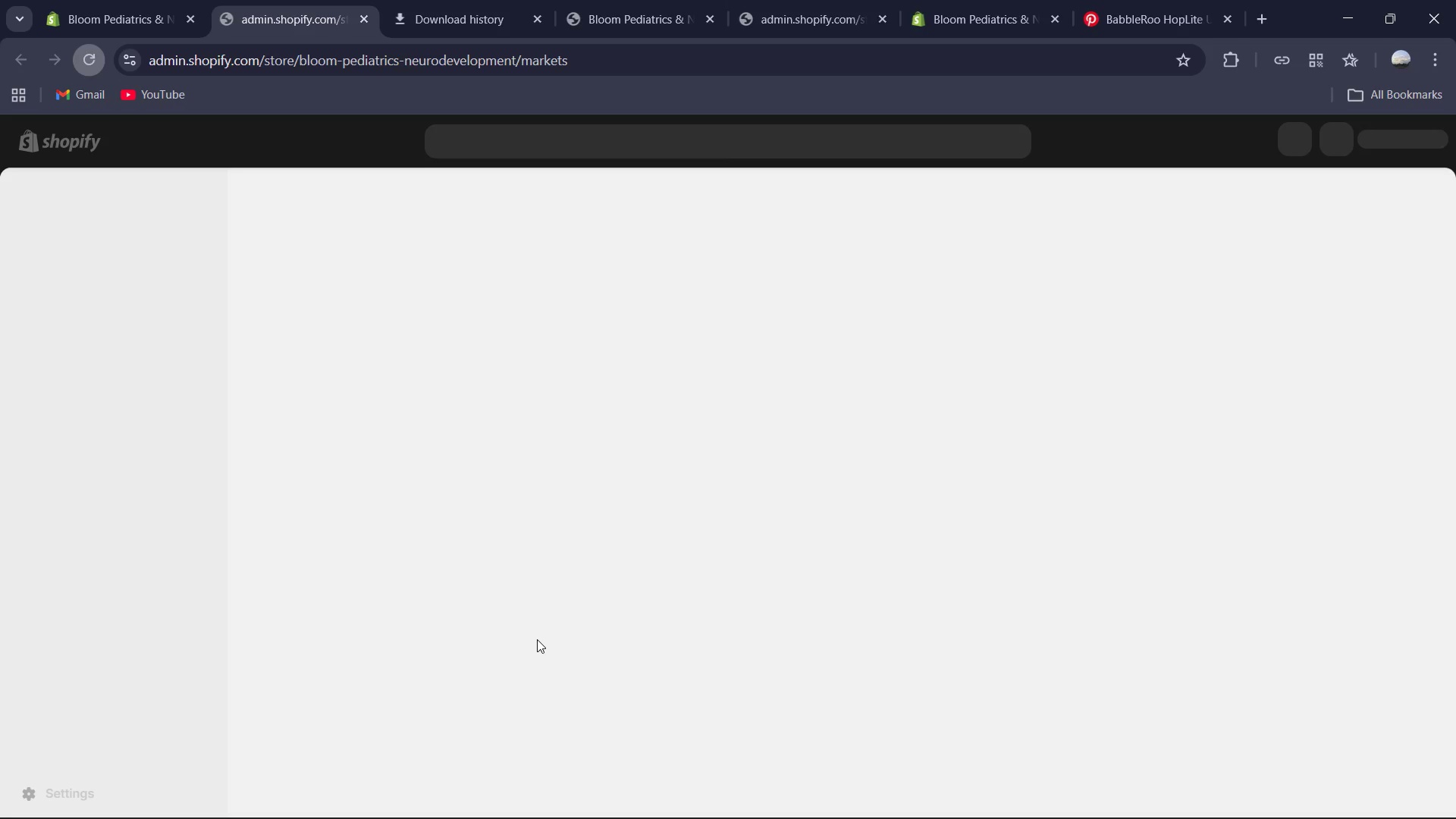 
left_click([293, 318])
 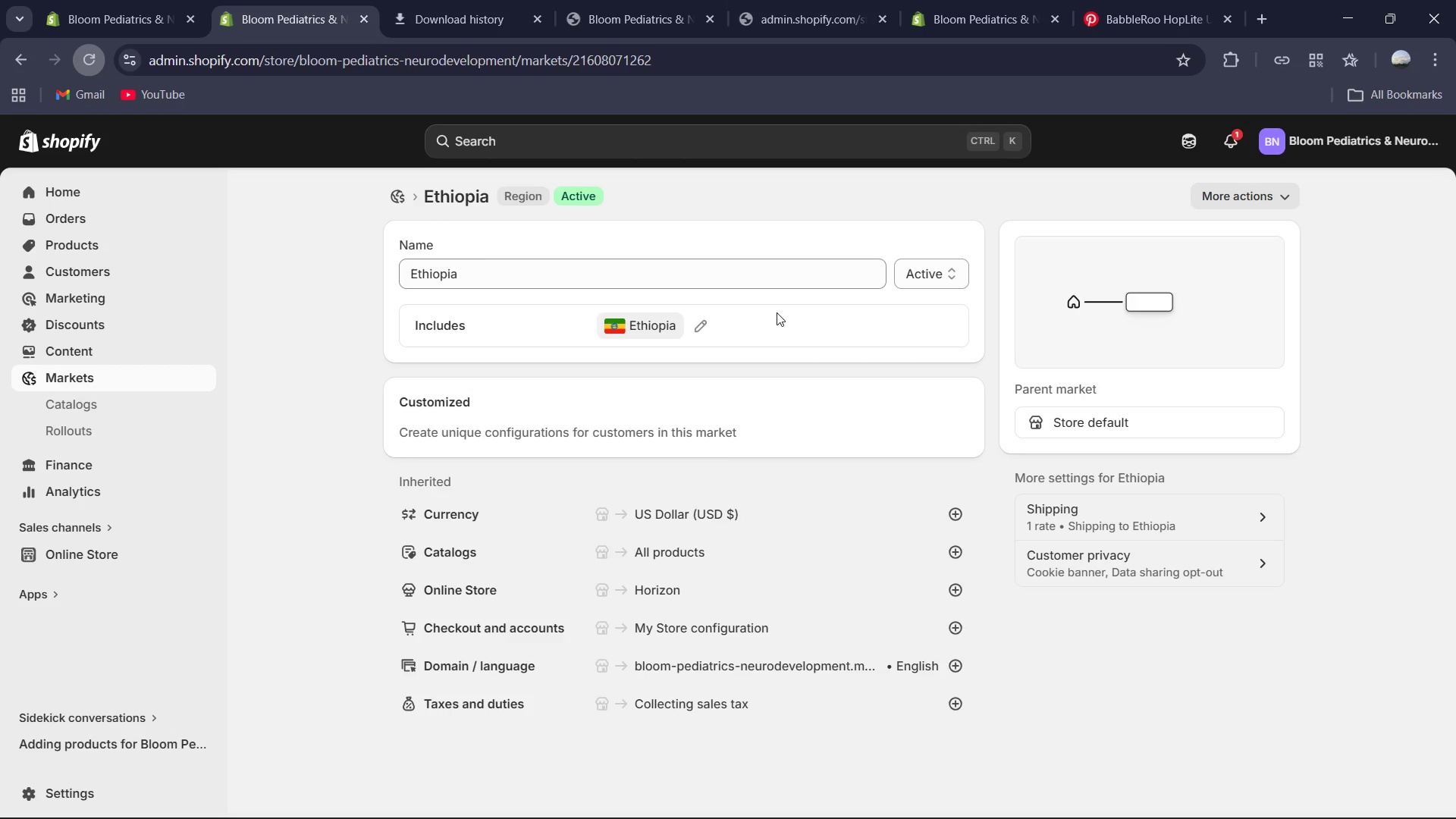 
wait(5.95)
 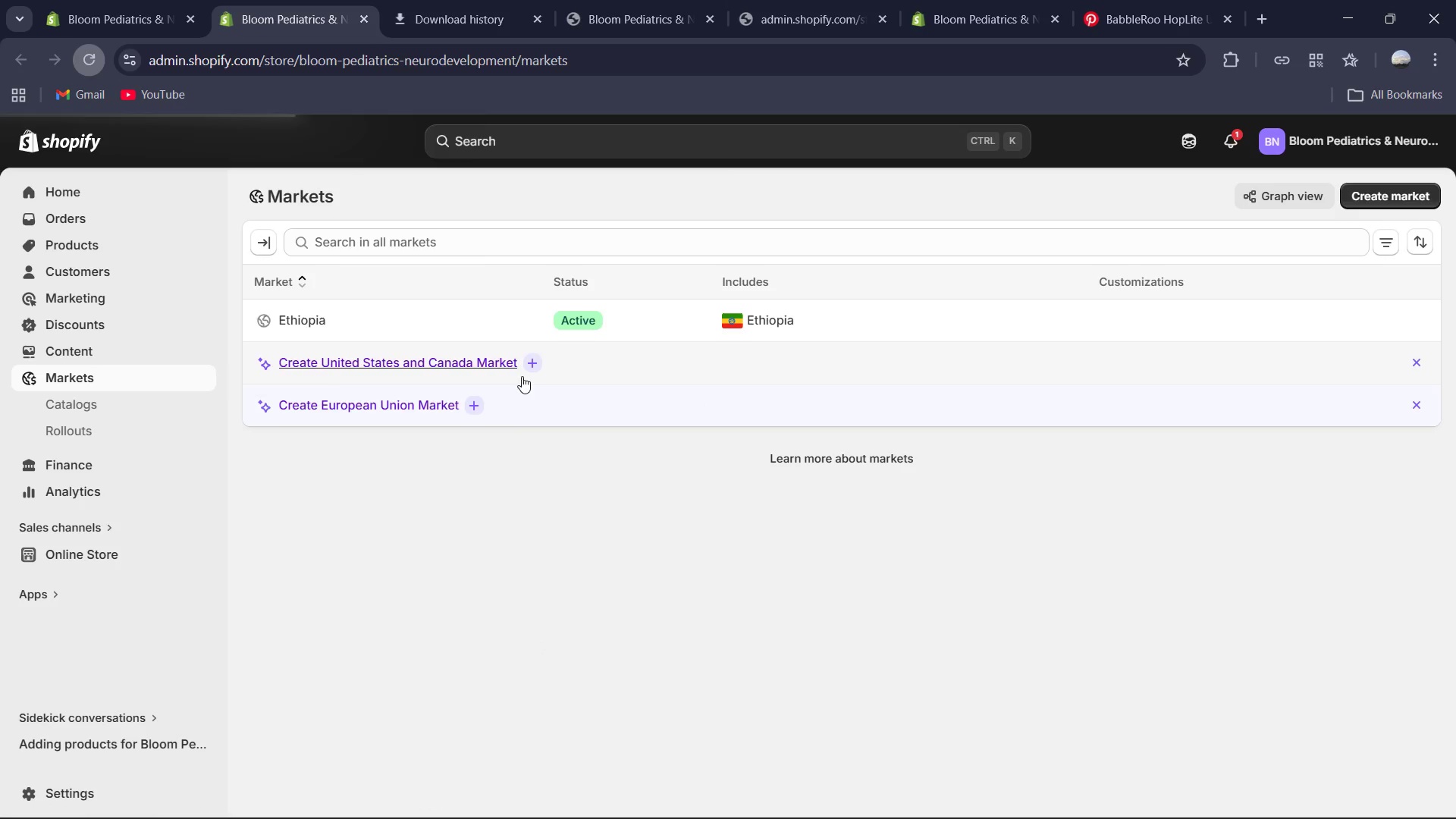 
left_click([726, 286])
 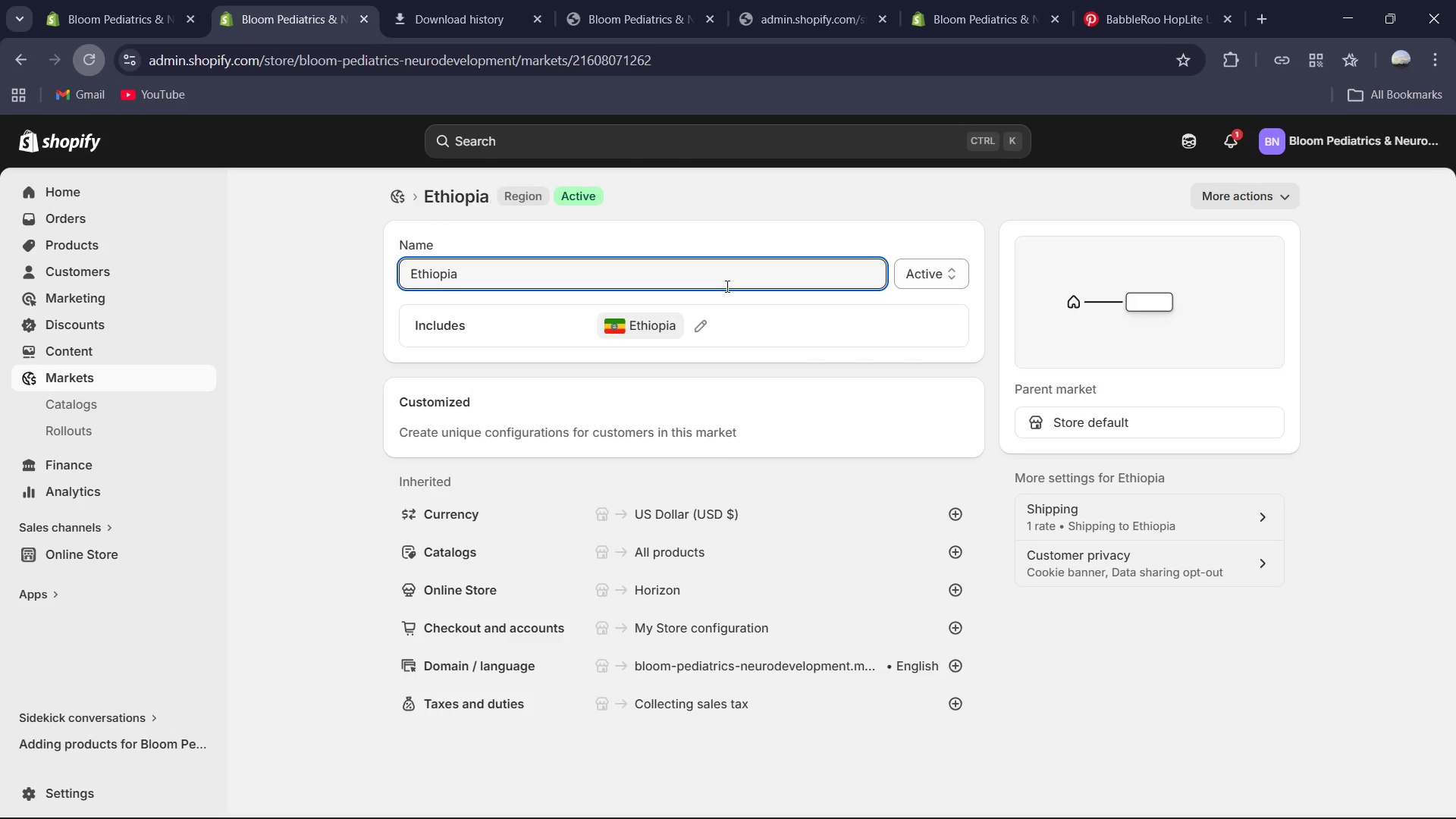 
key(Control+A)
 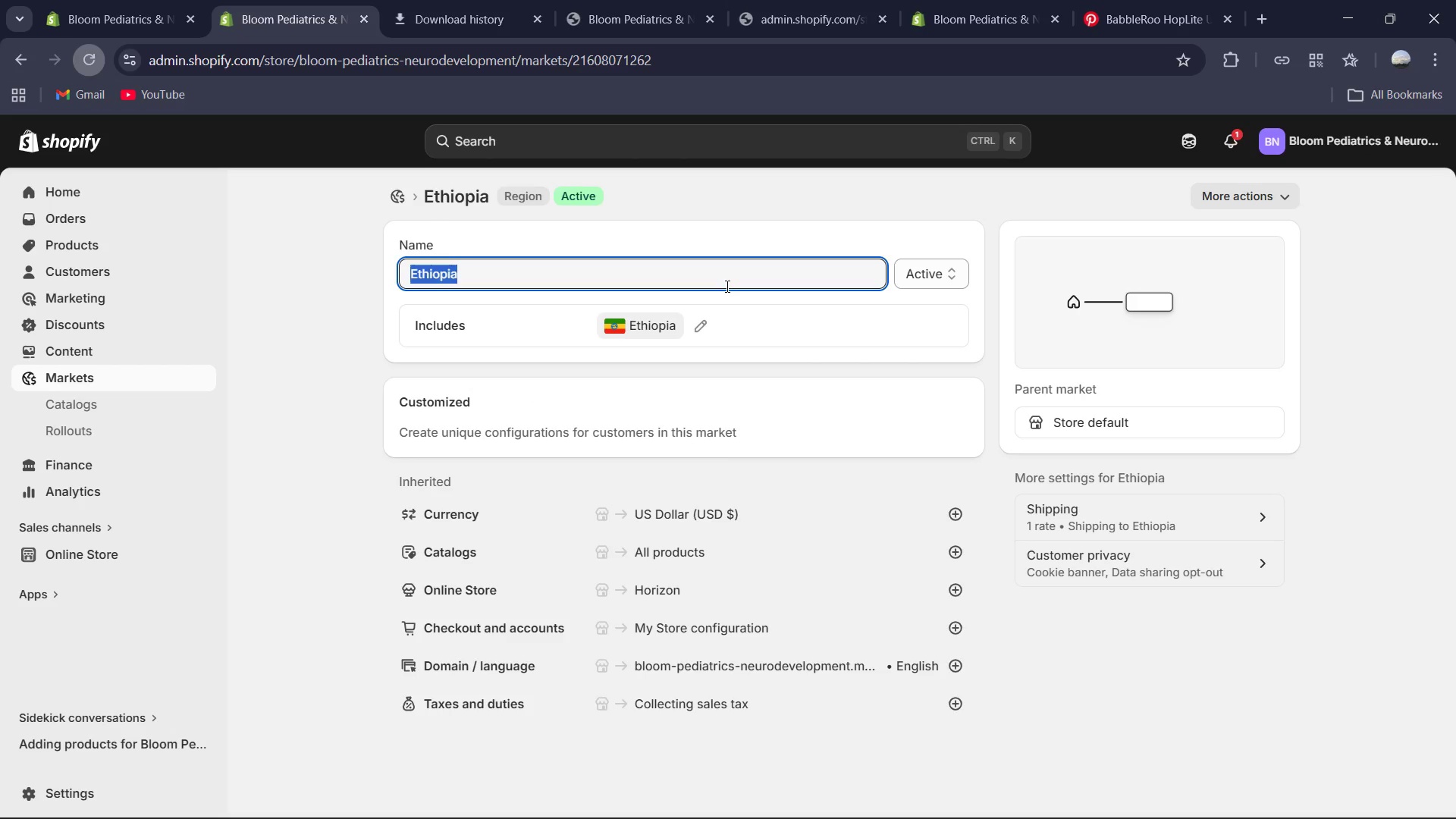 
type(United State )
 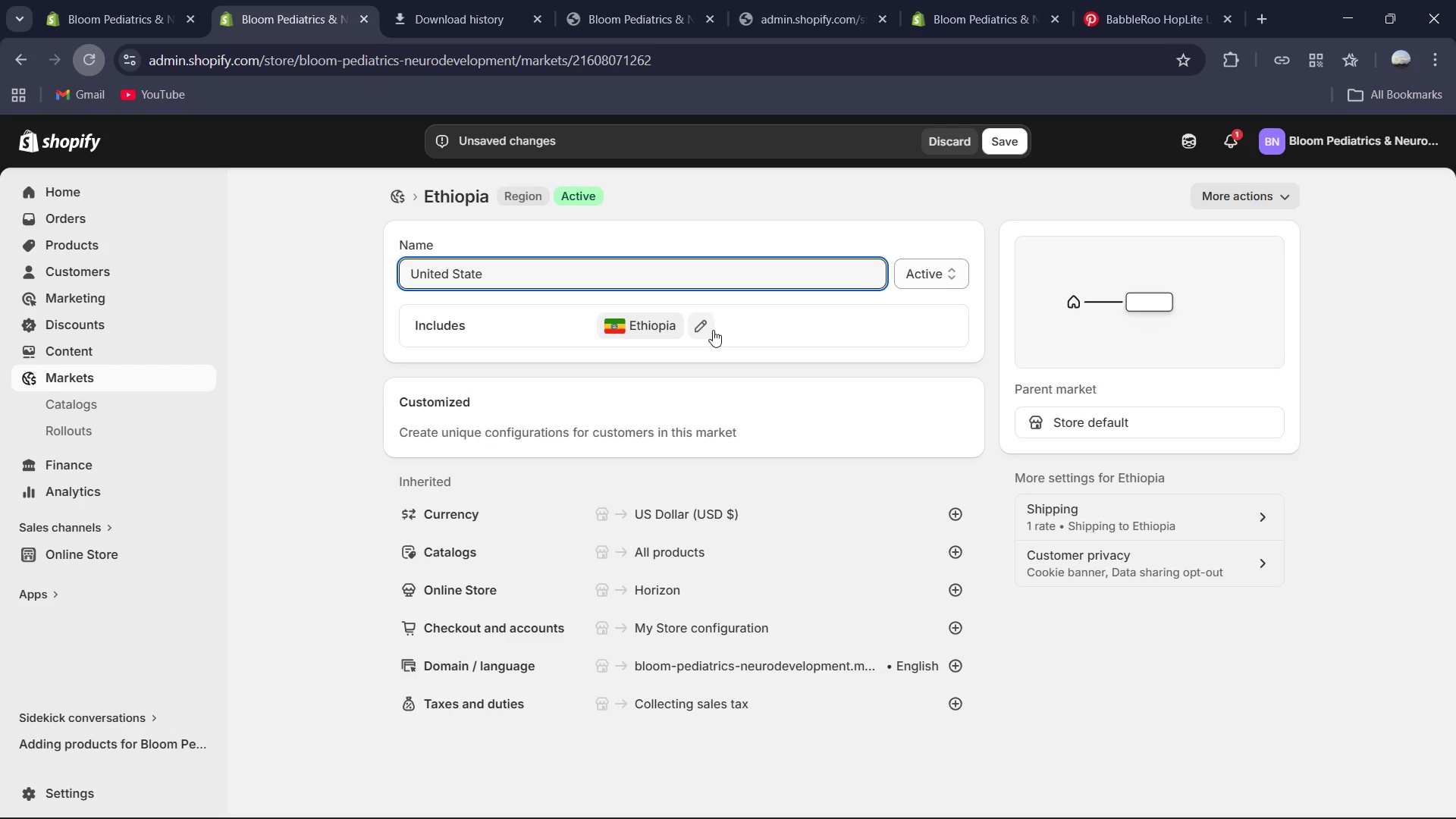 
wait(6.69)
 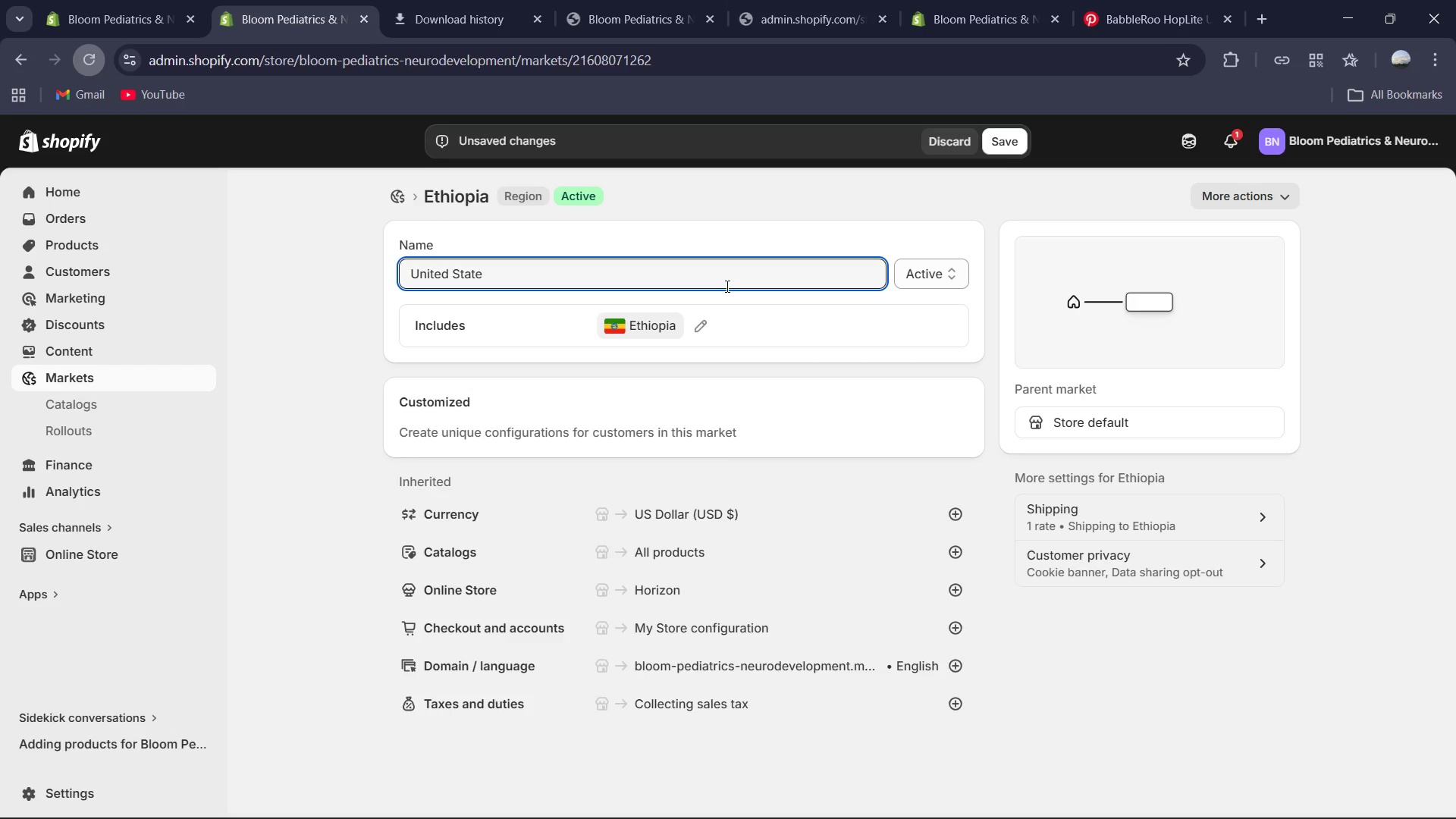 
left_click([712, 331])
 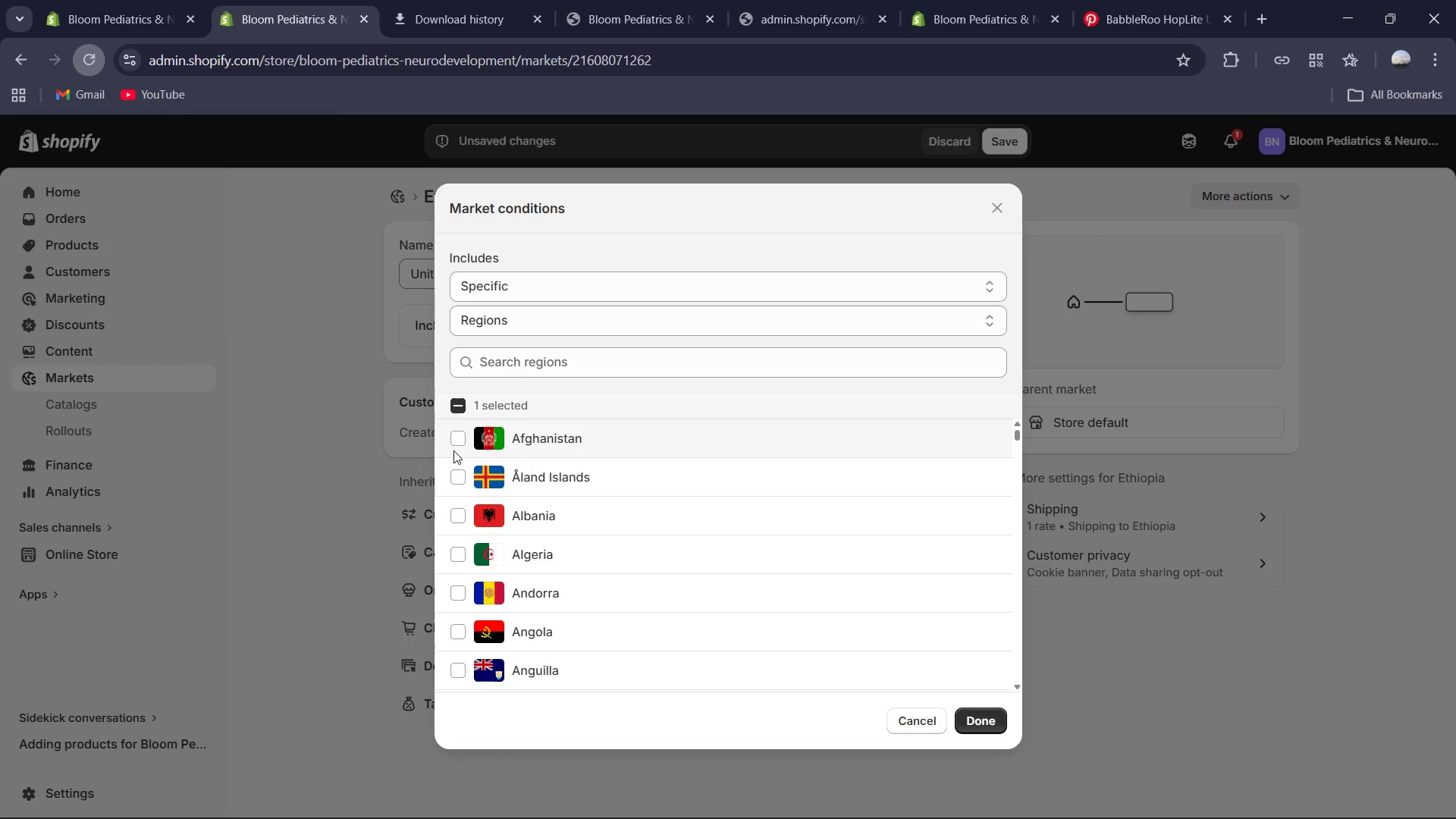 
left_click([454, 411])
 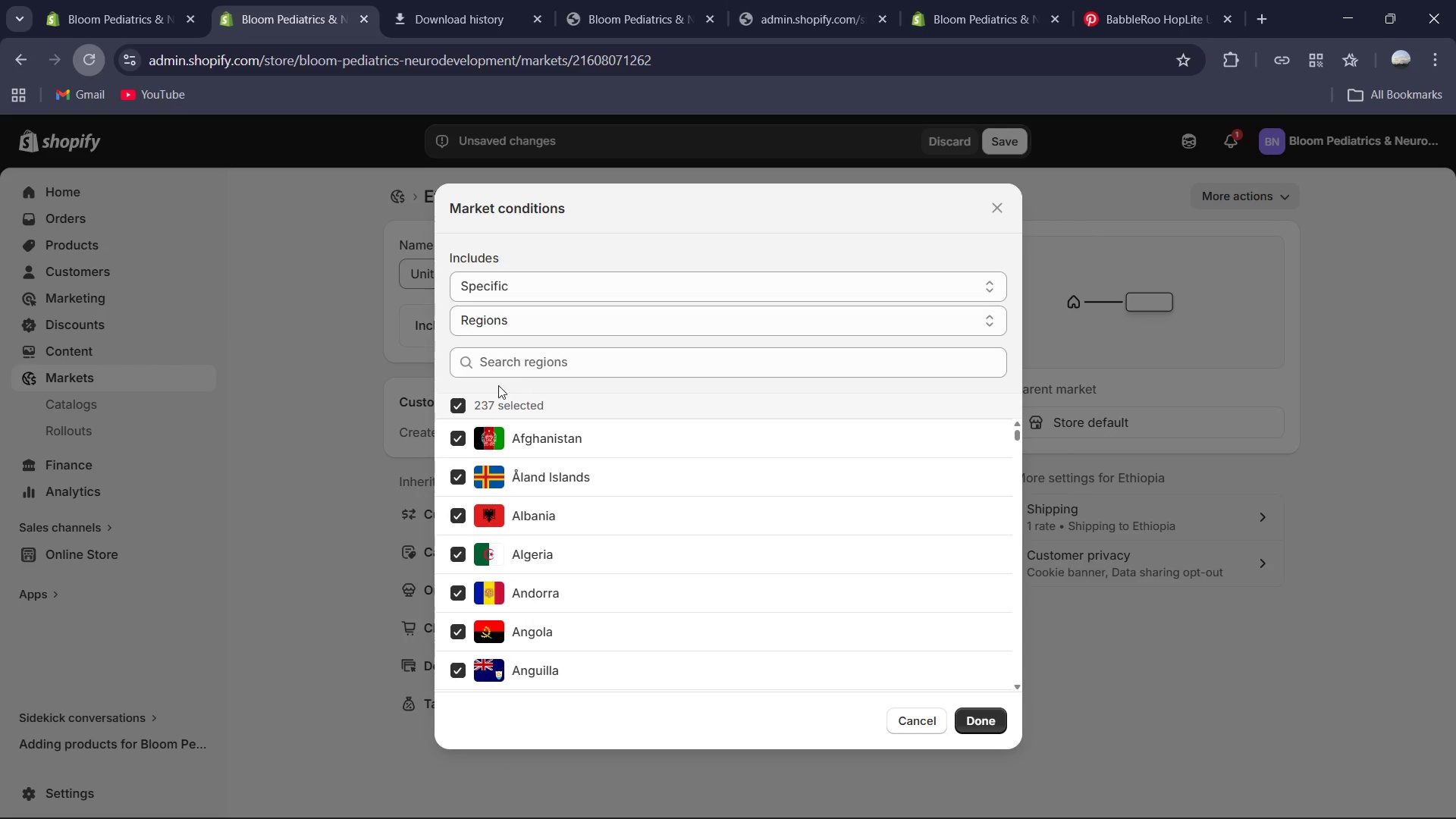 
left_click([467, 401])
 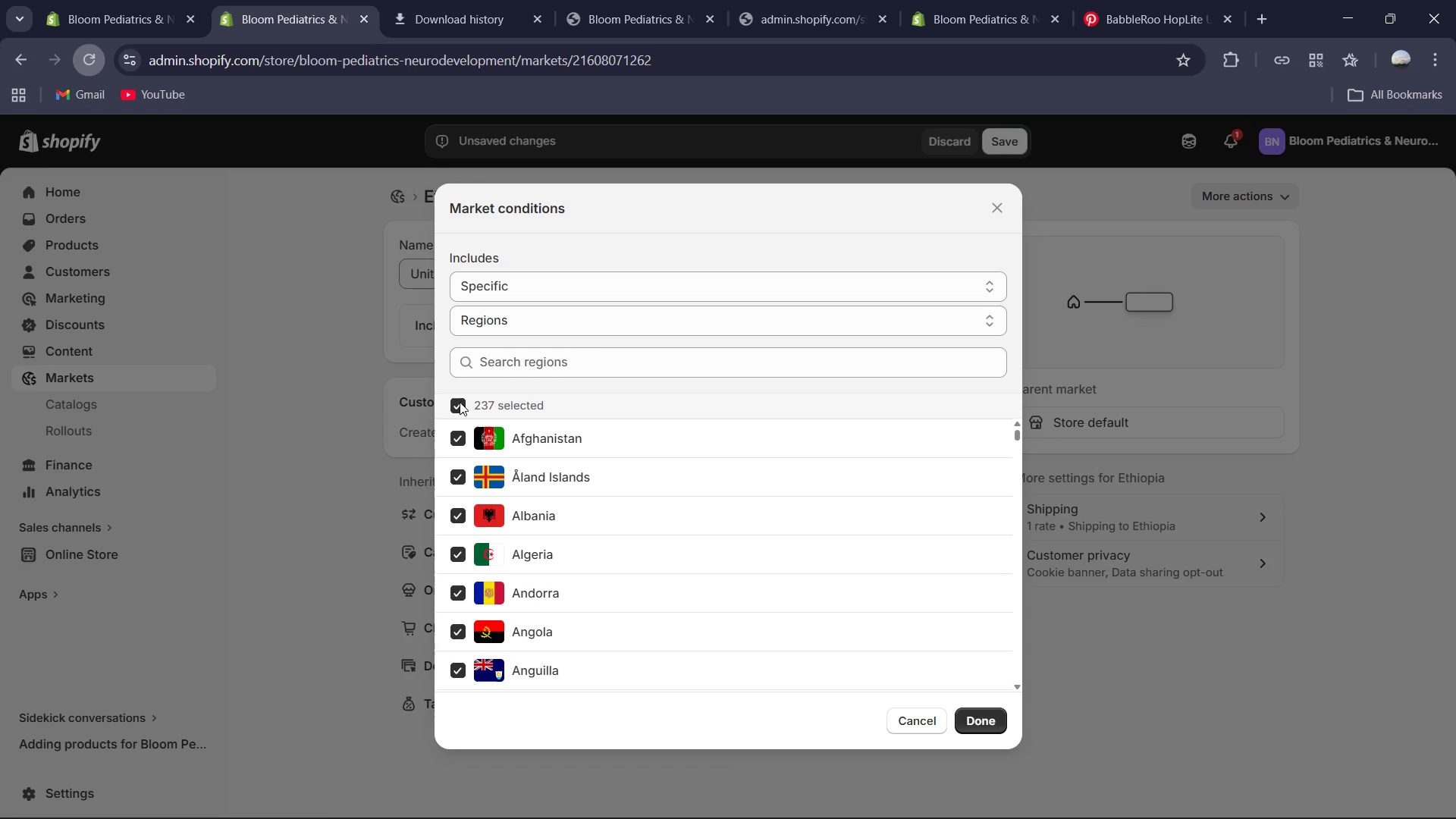 
left_click([460, 402])
 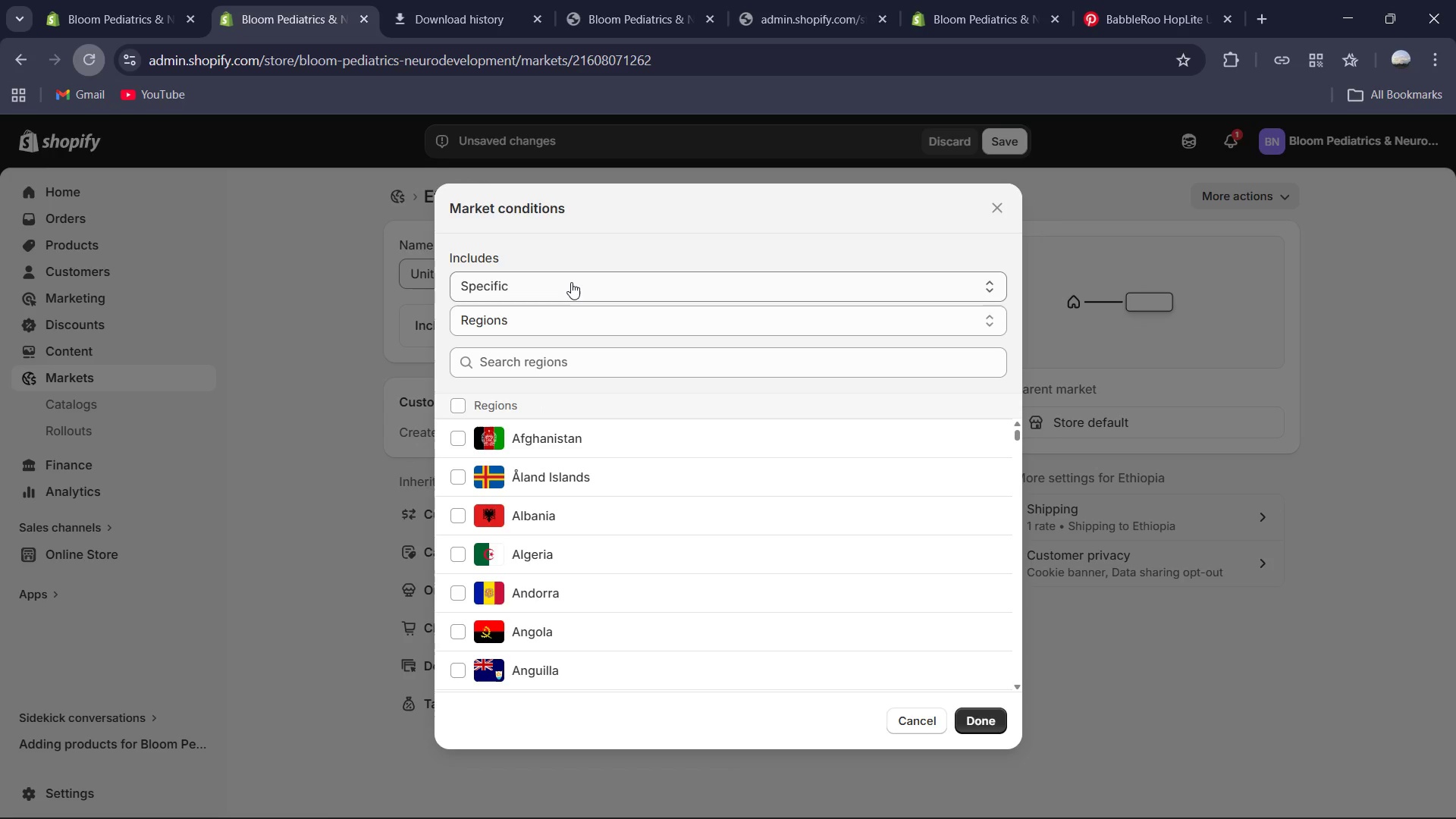 
left_click([570, 284])
 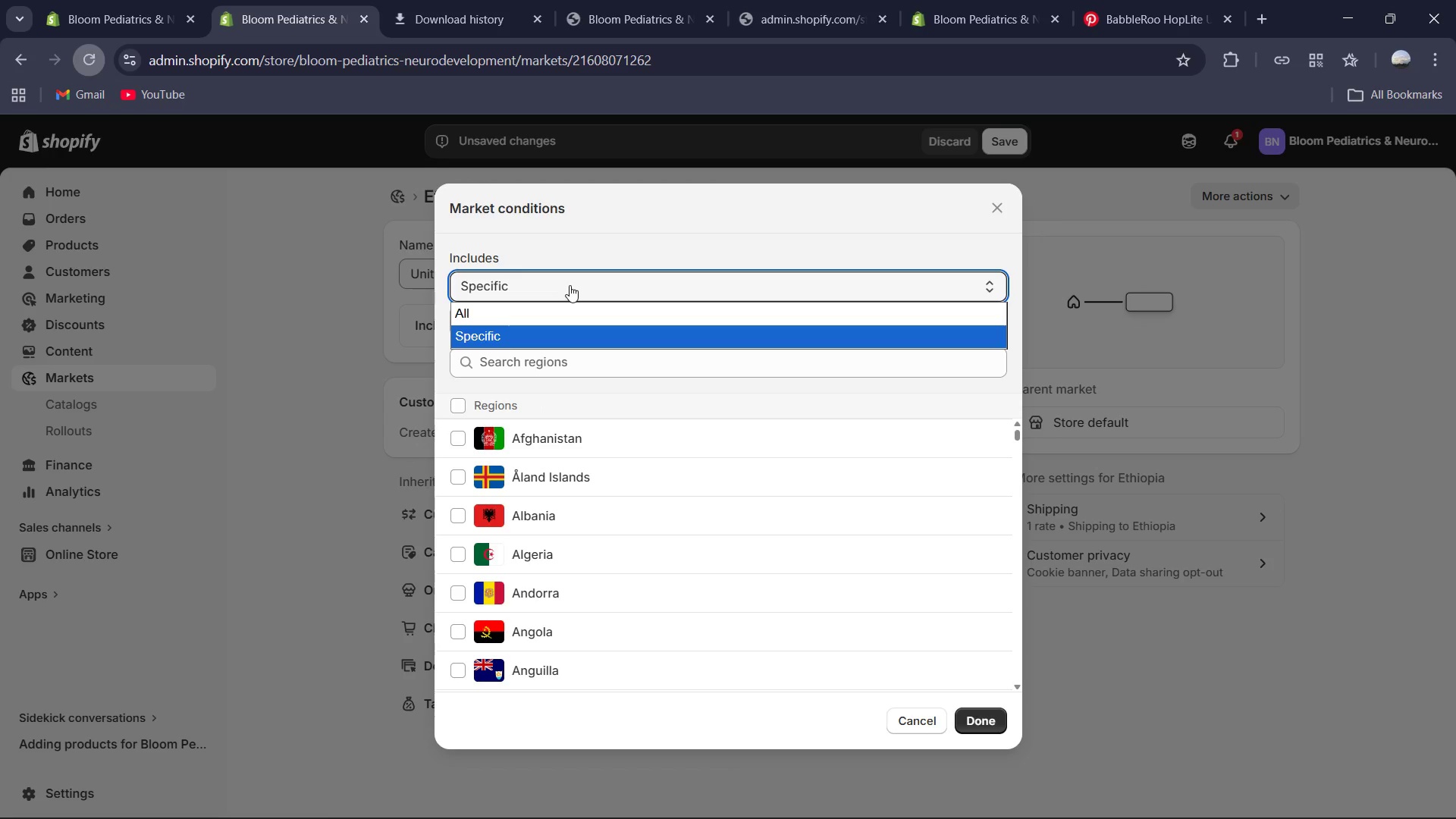 
left_click([570, 285])
 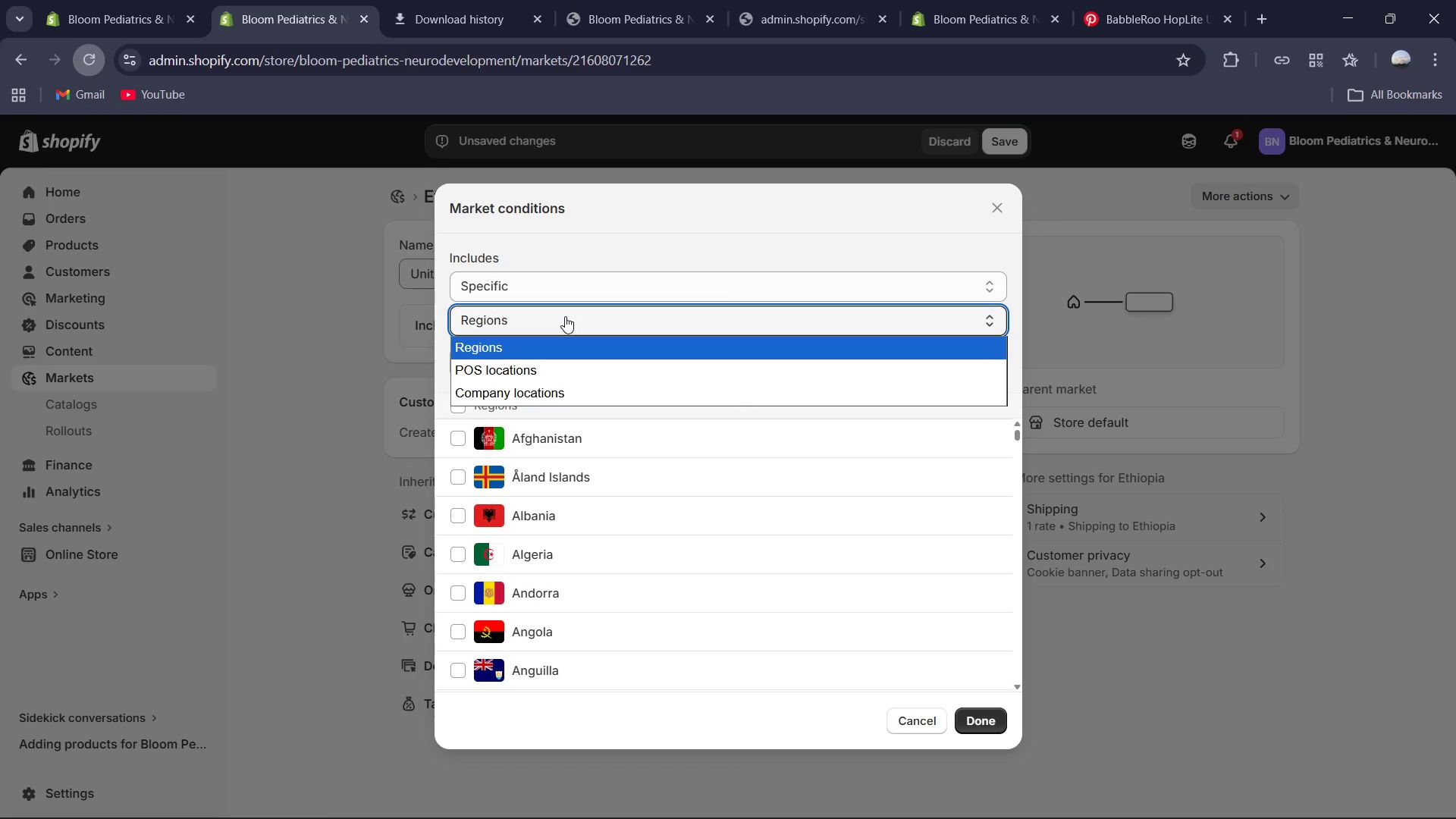 
double_click([565, 316])
 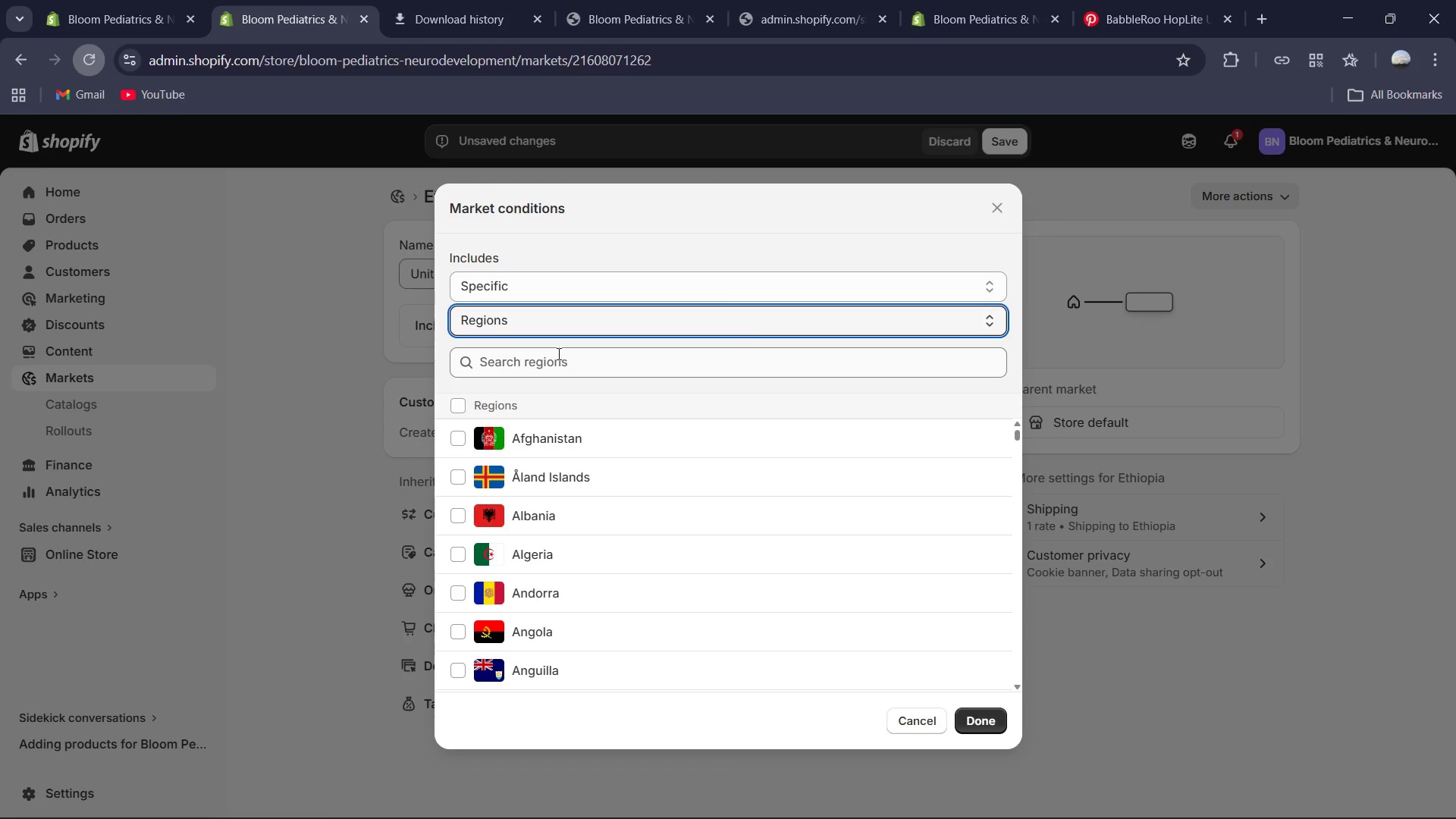 
left_click([557, 353])
 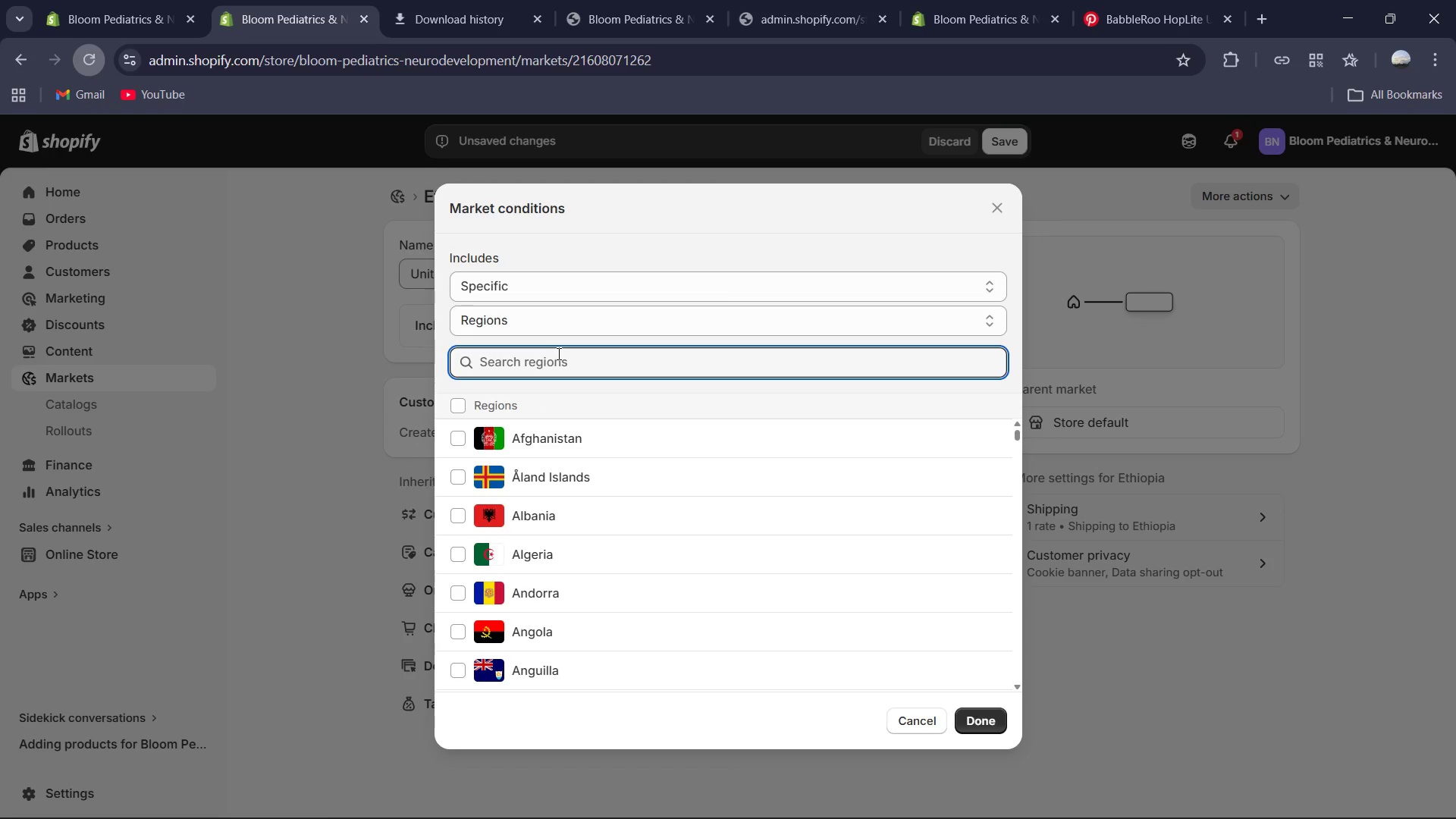 
type(Uni)
 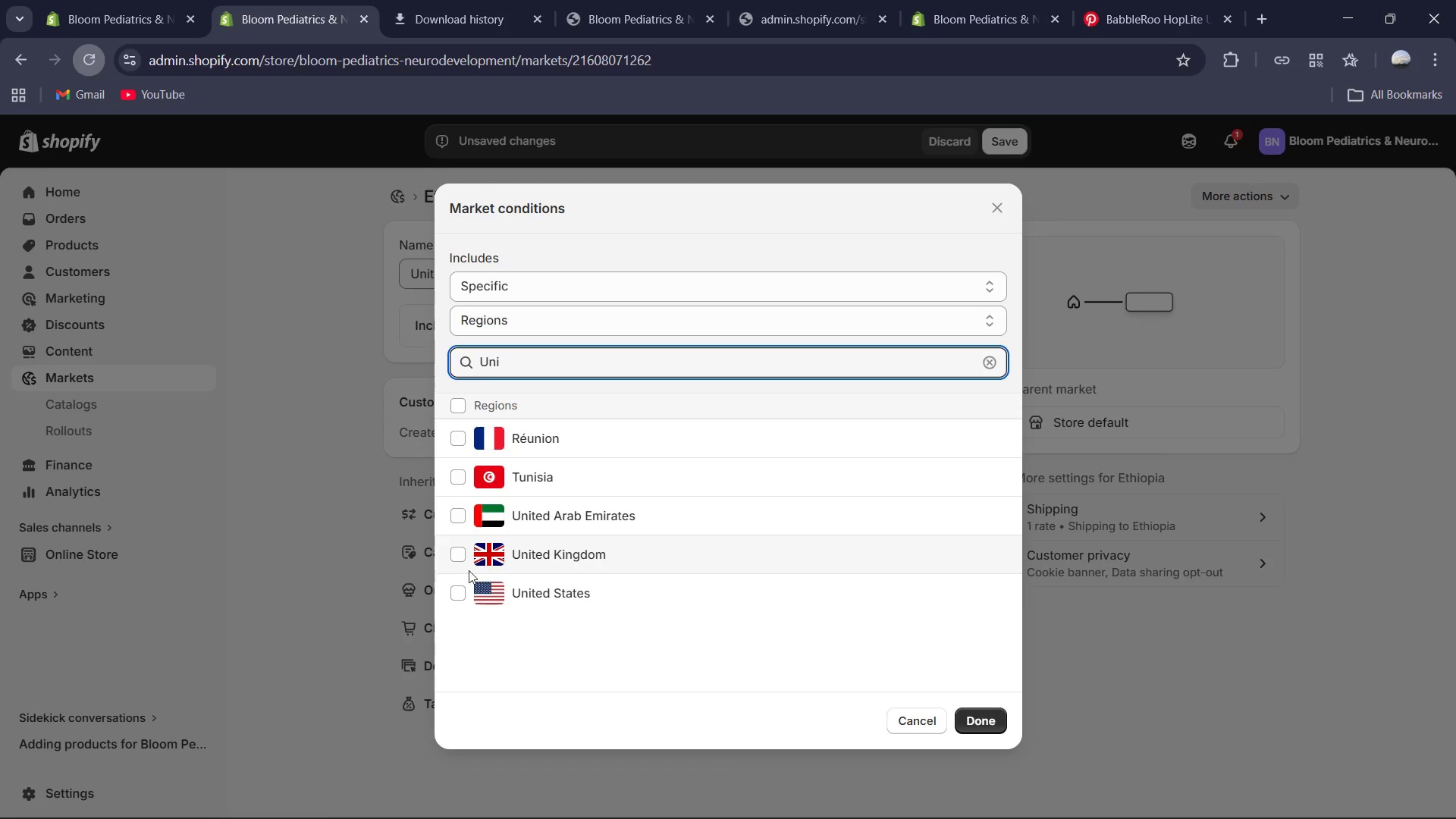 
left_click([455, 592])
 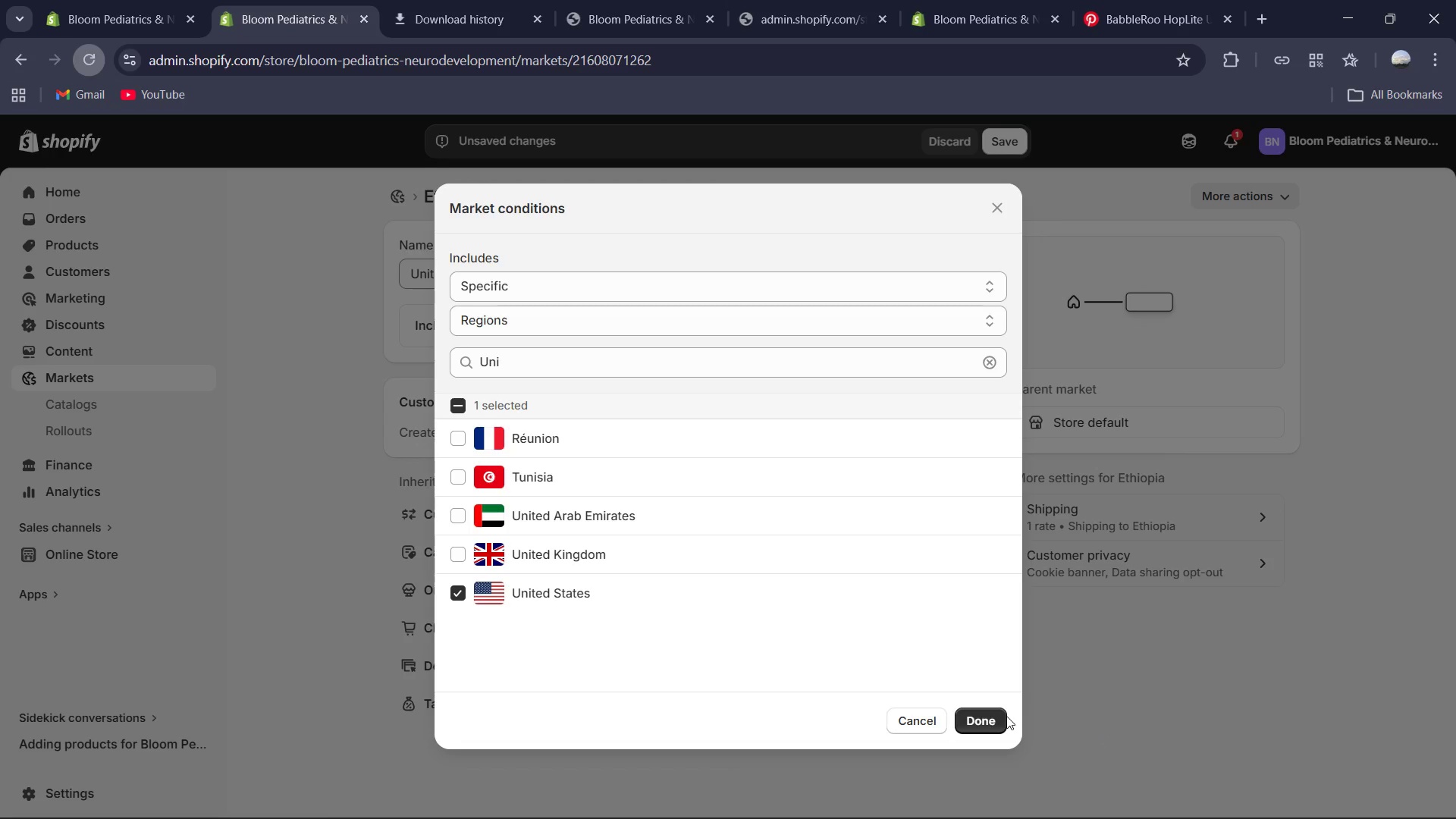 
left_click([986, 717])
 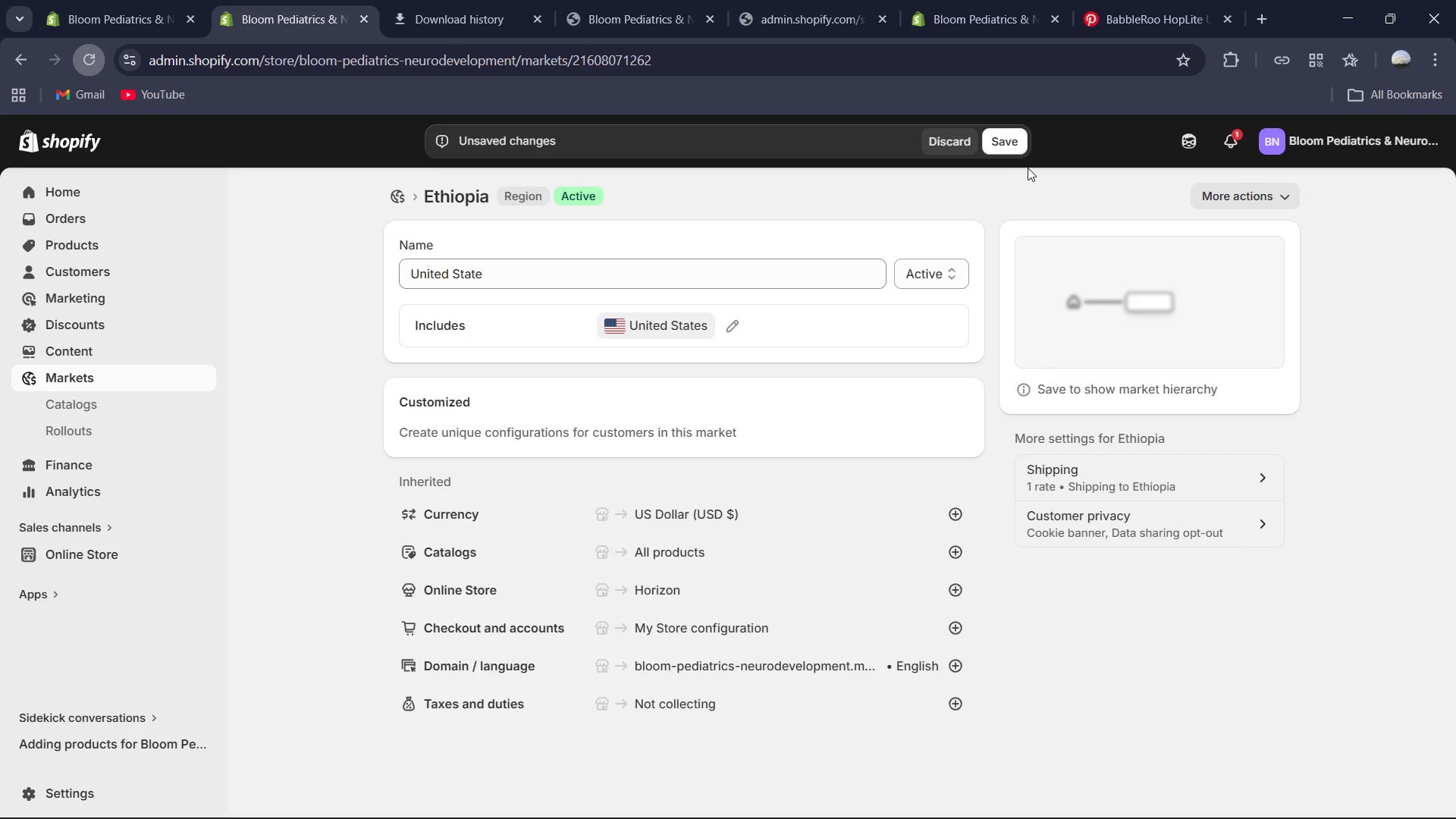 
left_click([1010, 135])
 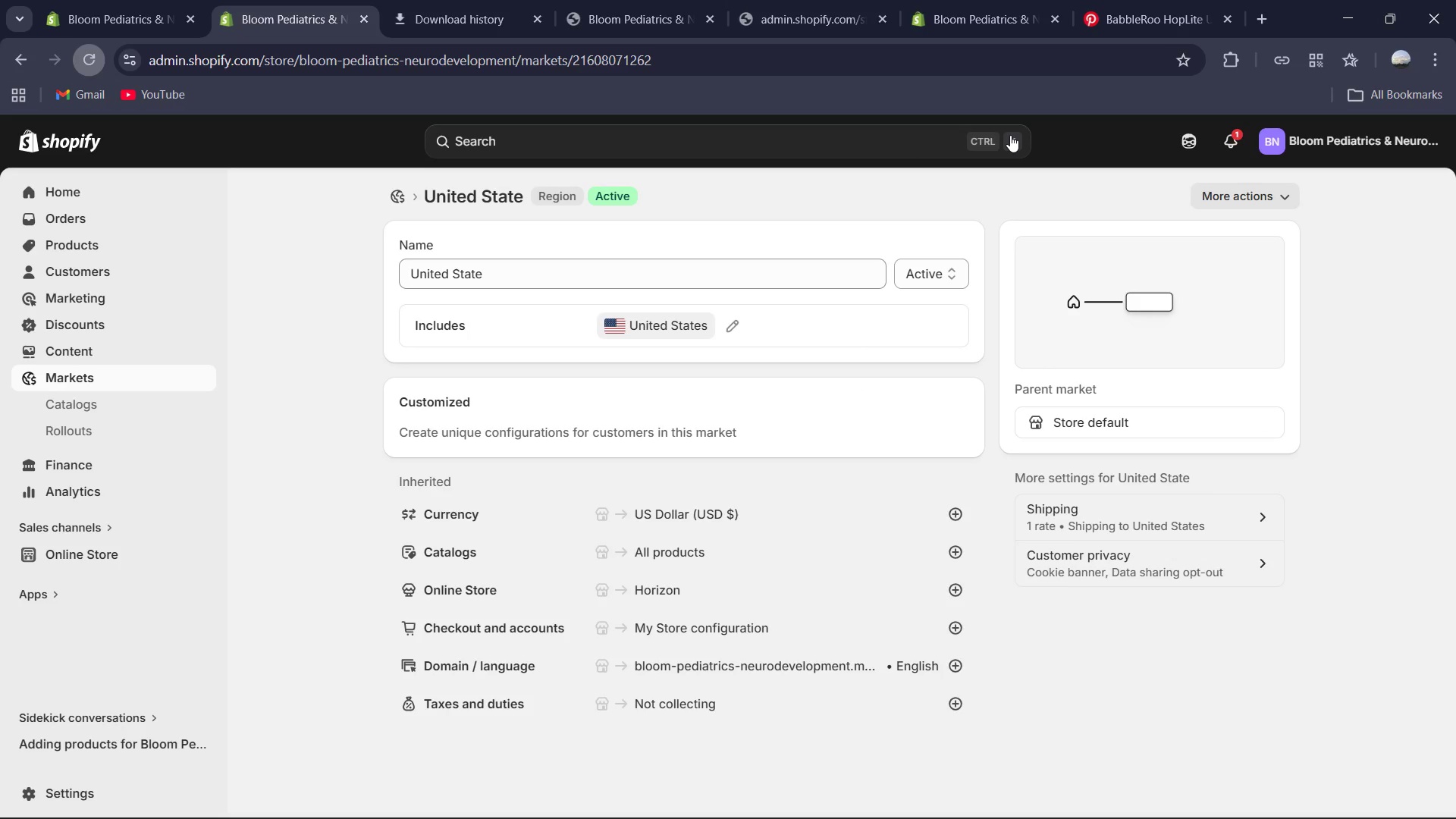 
wait(10.88)
 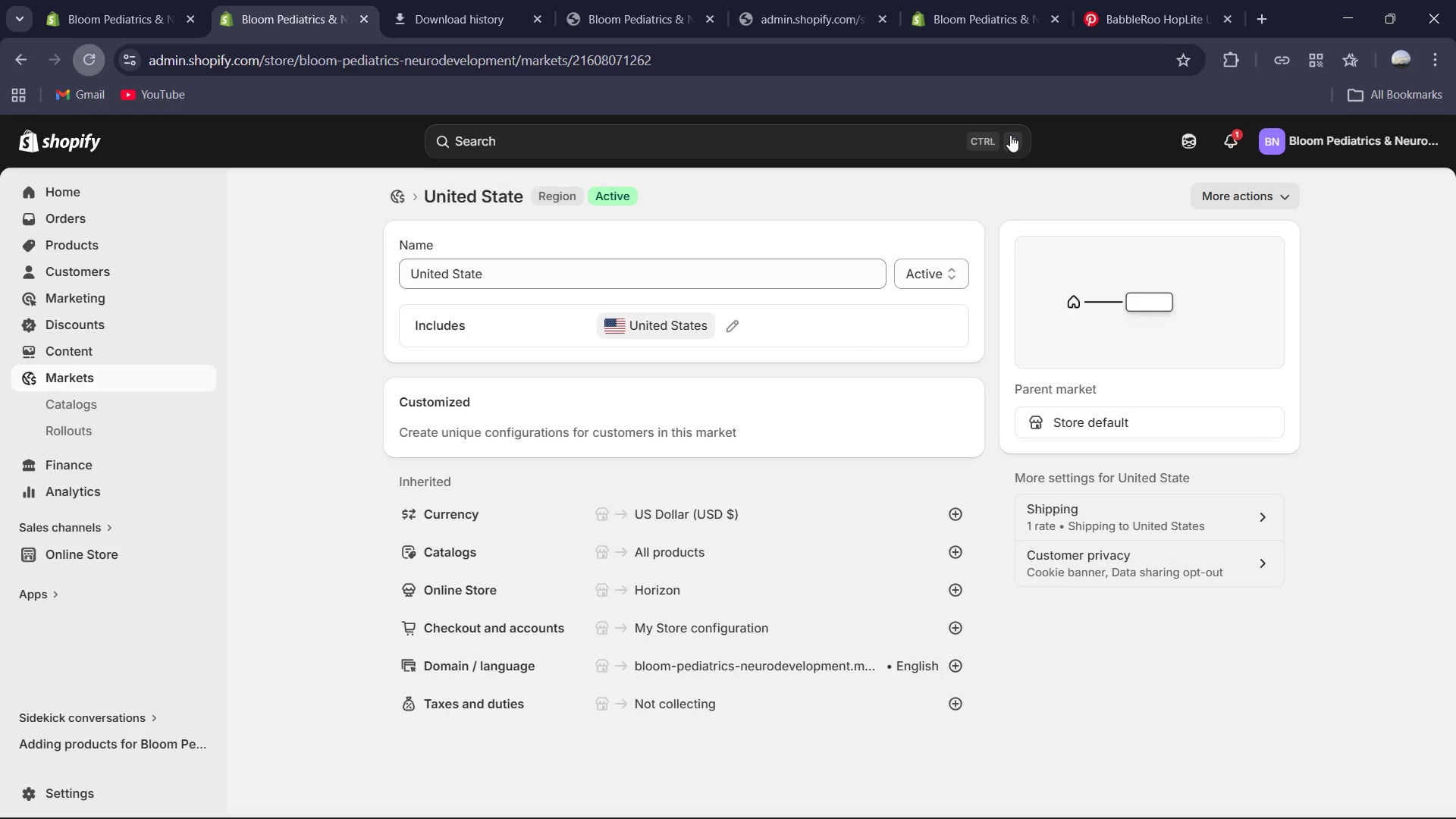 
left_click([400, 201])
 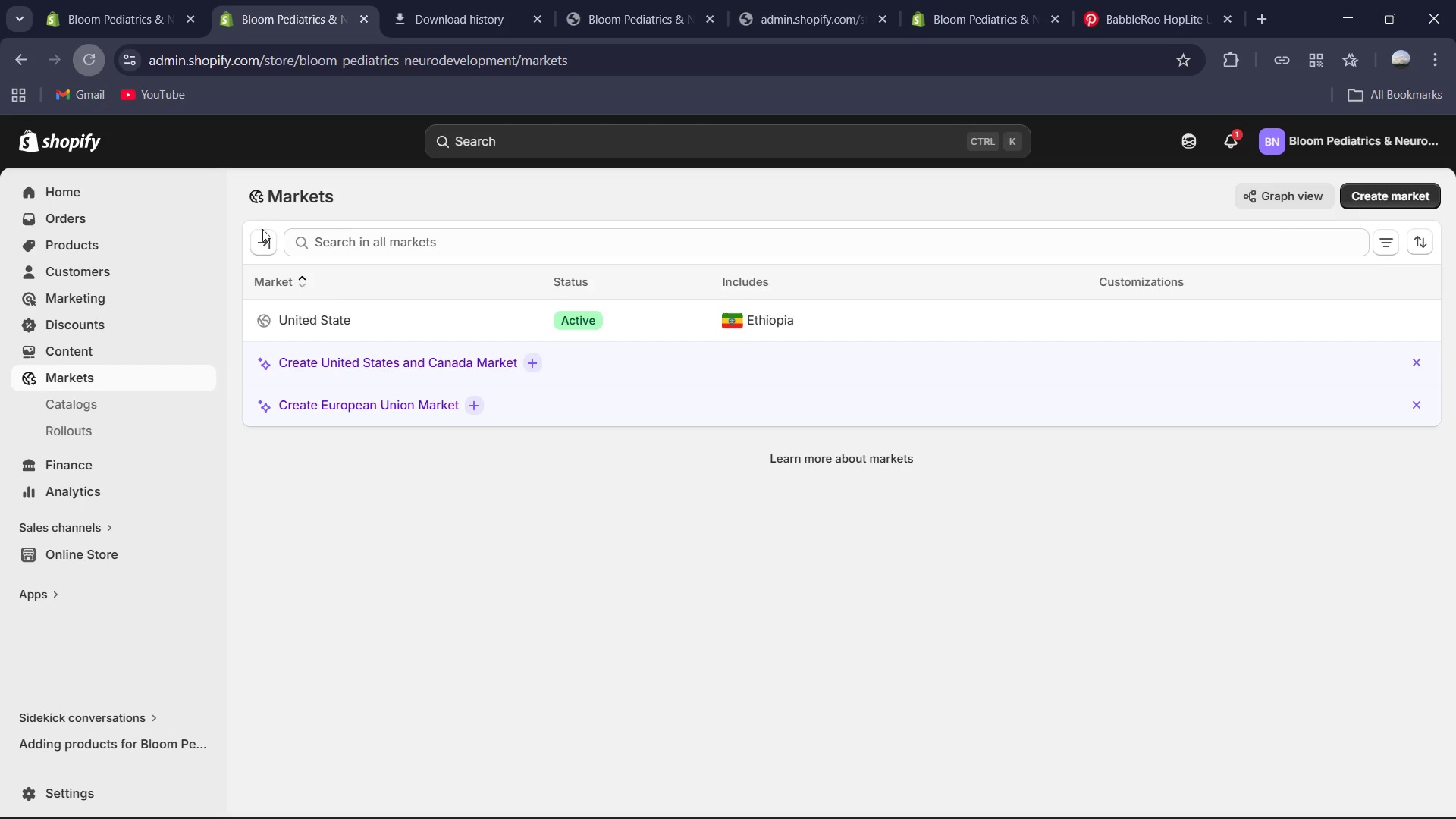 
wait(10.73)
 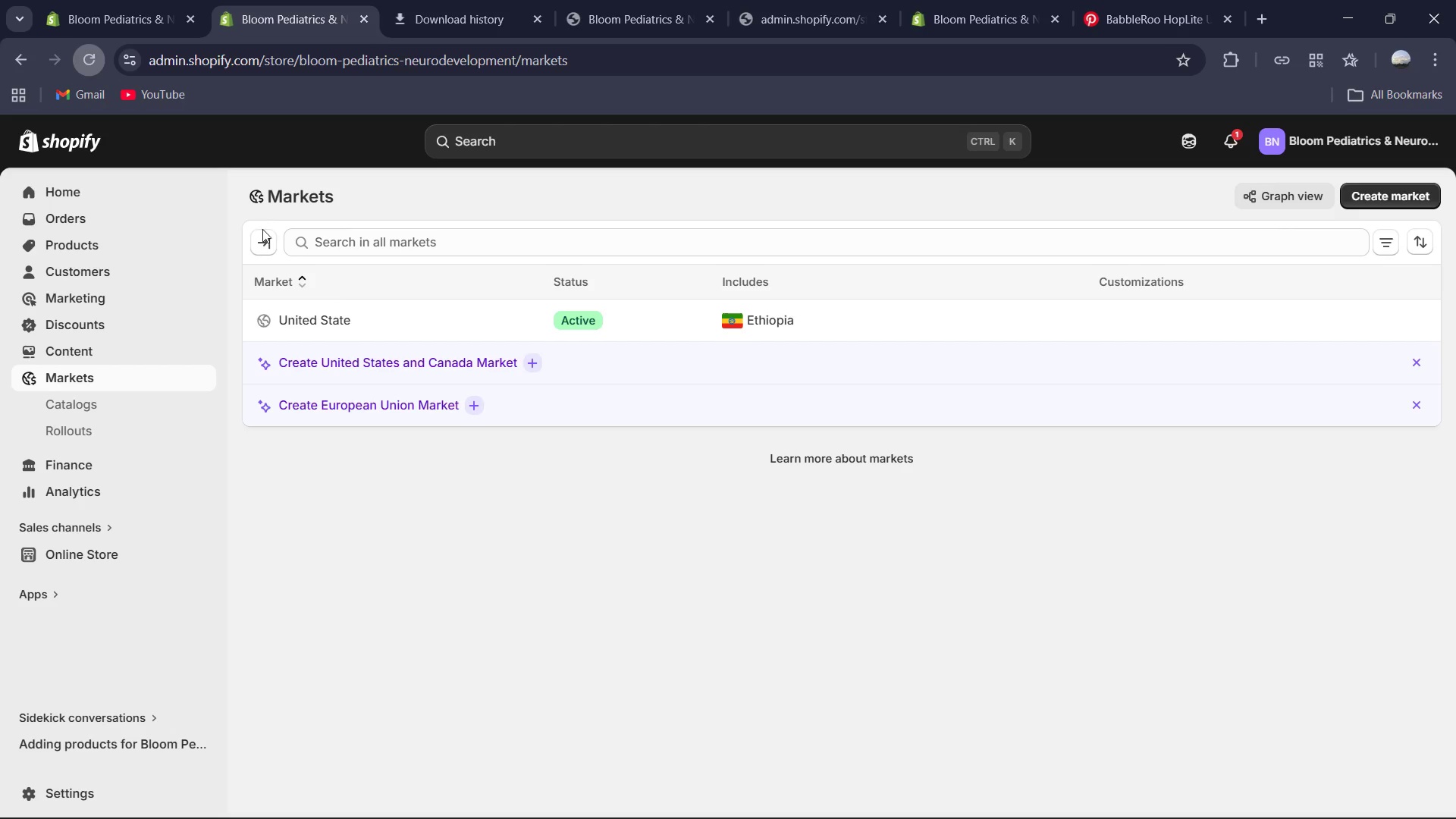 
left_click([5, 59])
 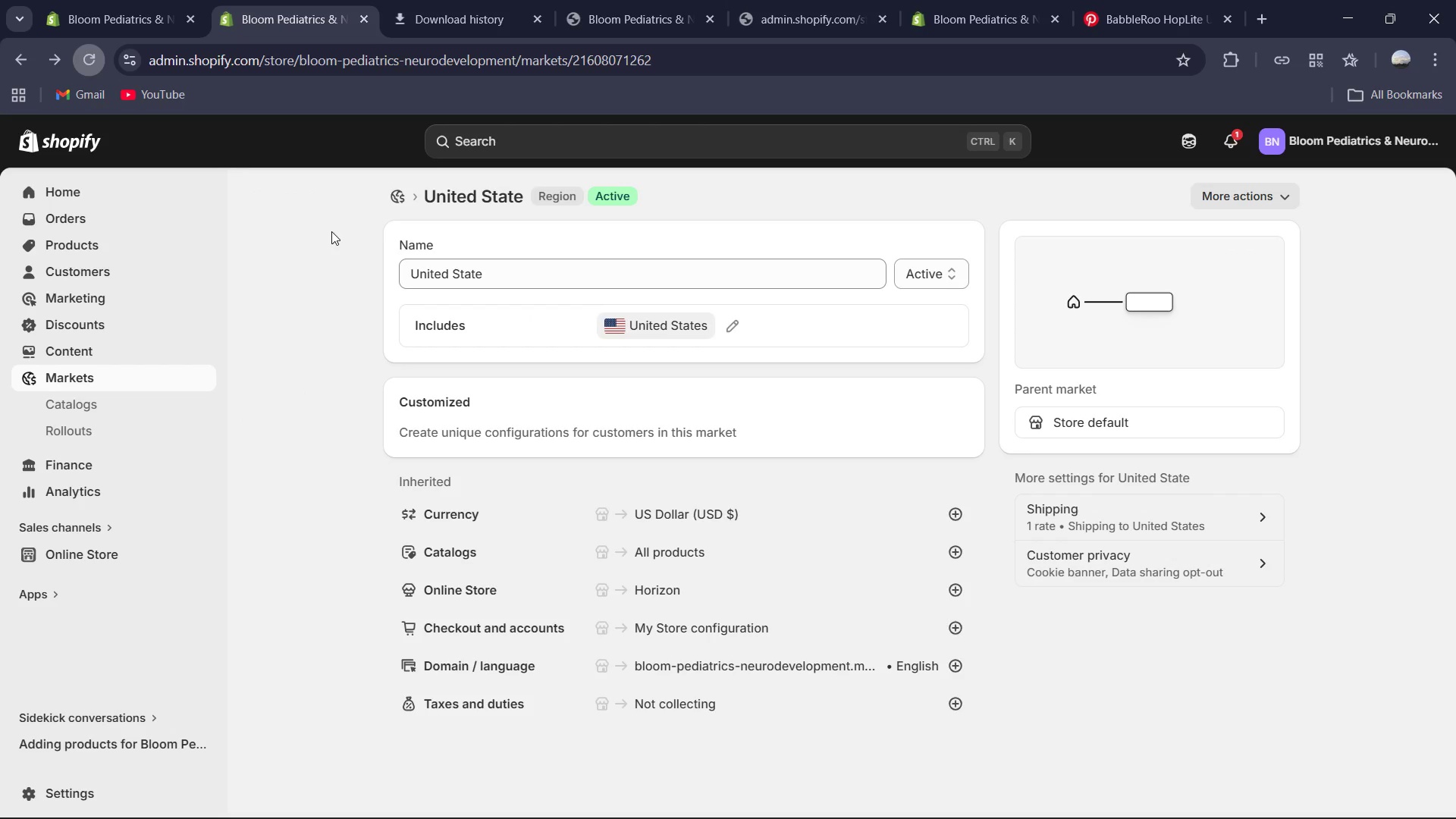 
left_click([391, 195])
 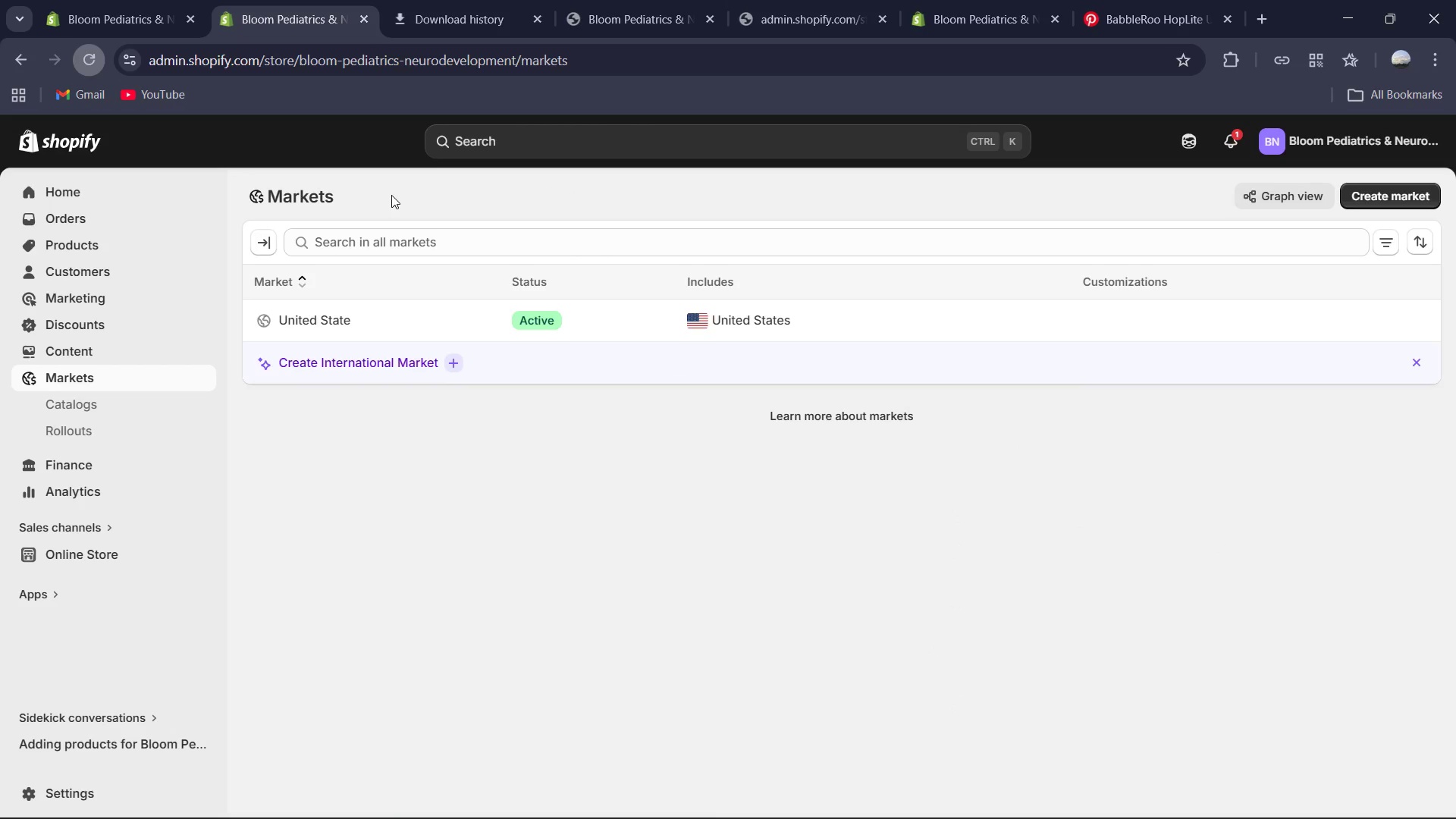 
wait(8.92)
 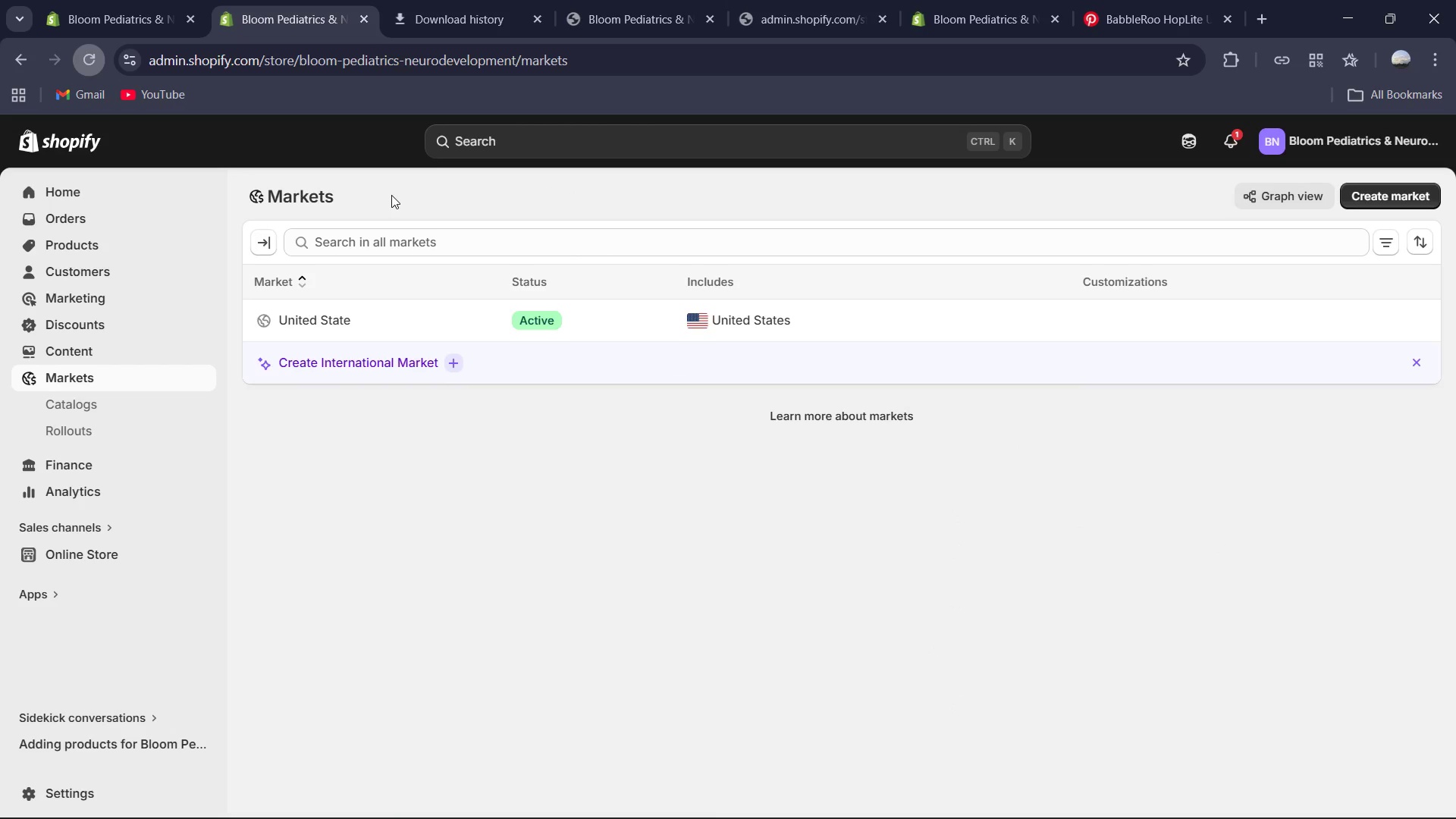 
left_click([57, 795])
 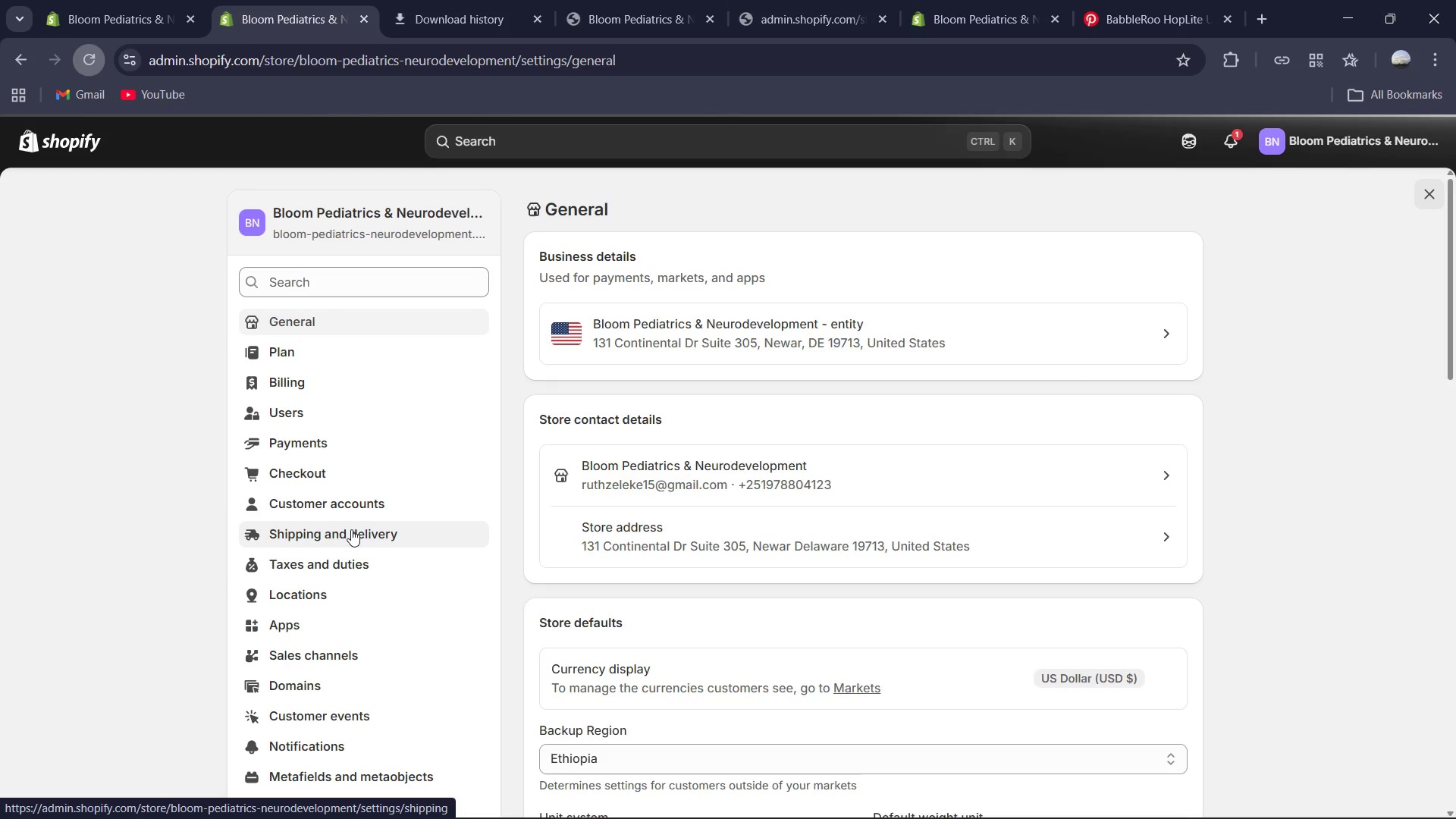 
left_click([353, 532])
 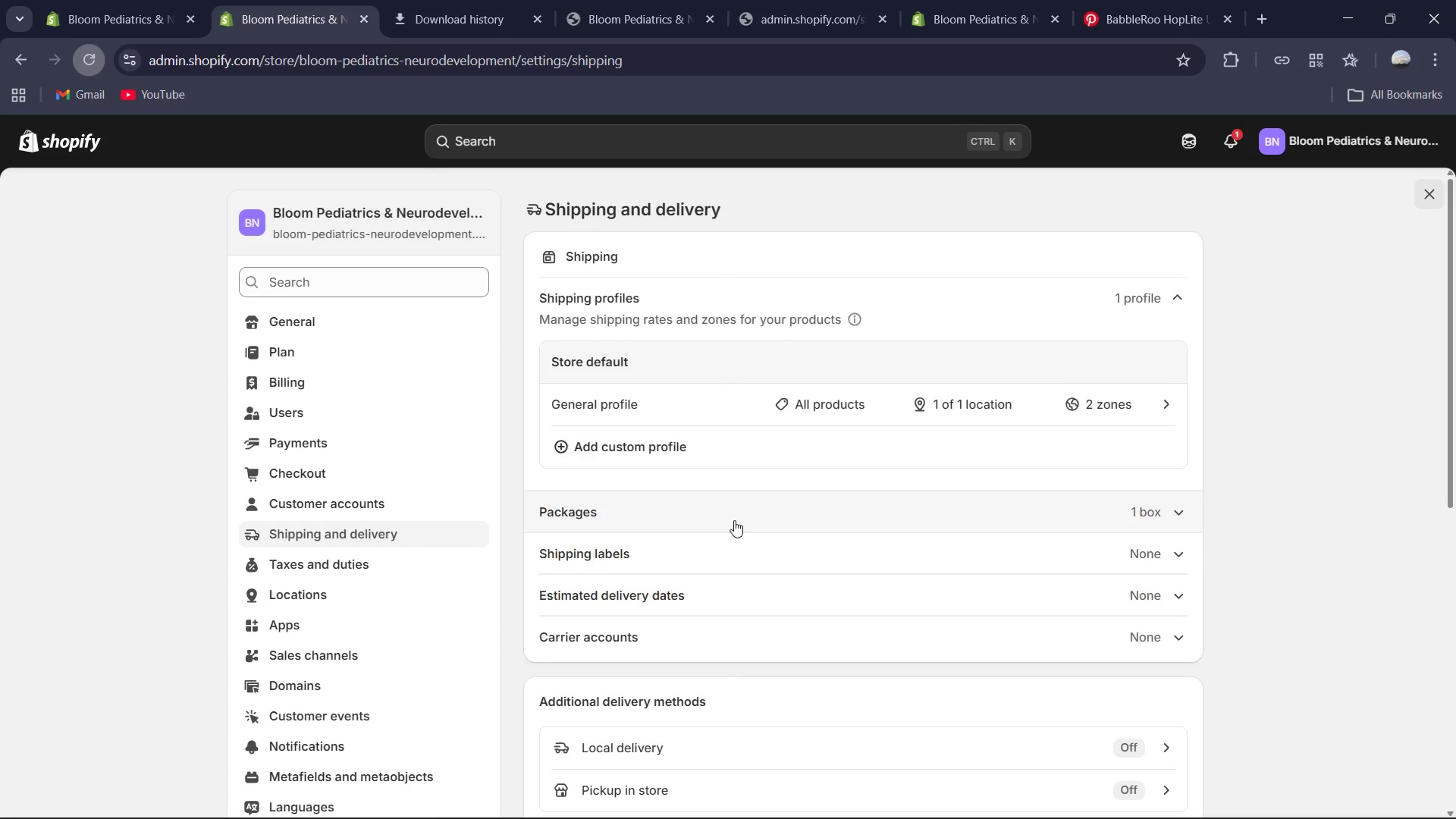 
left_click([604, 444])
 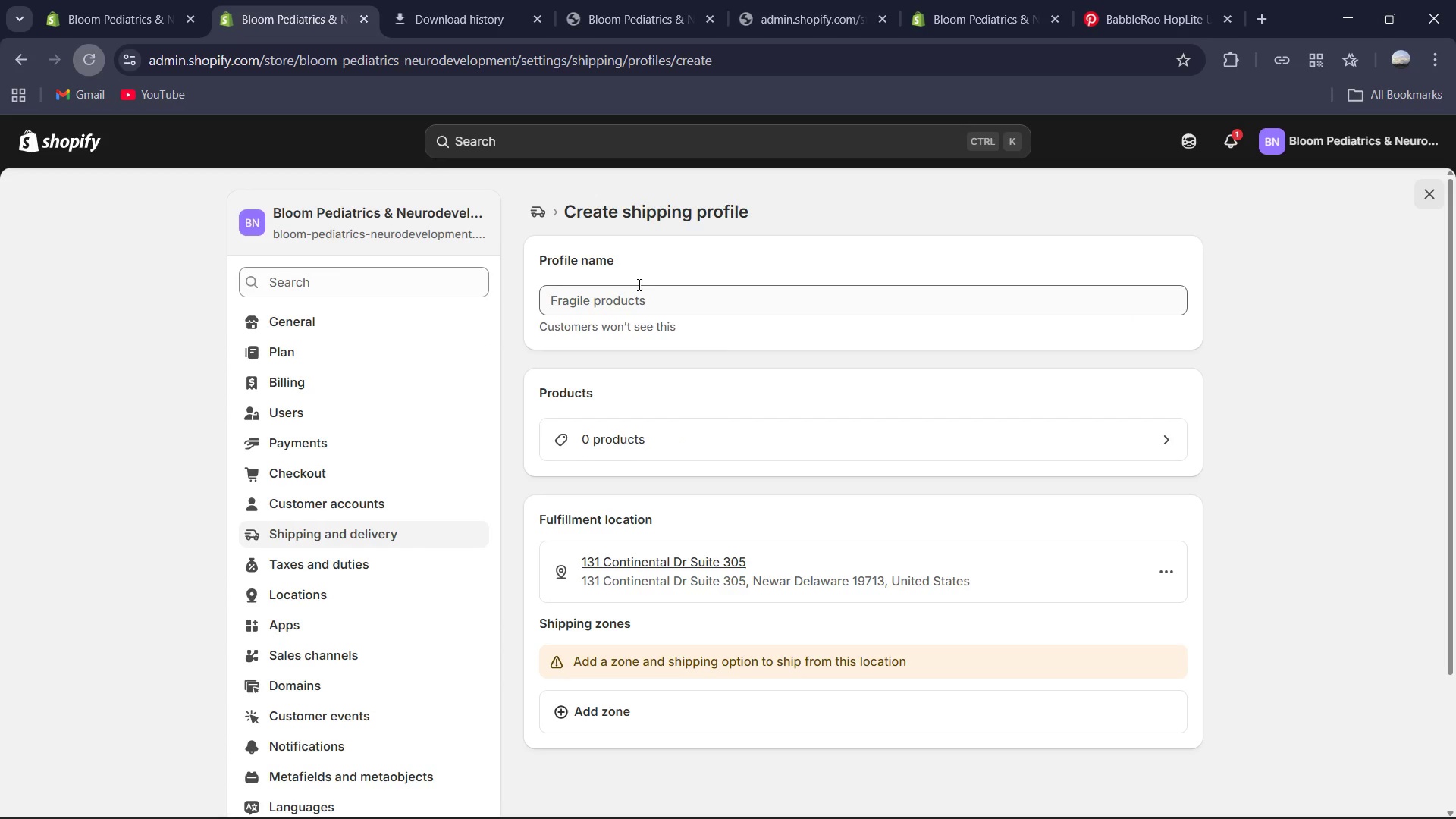 
left_click([638, 303])
 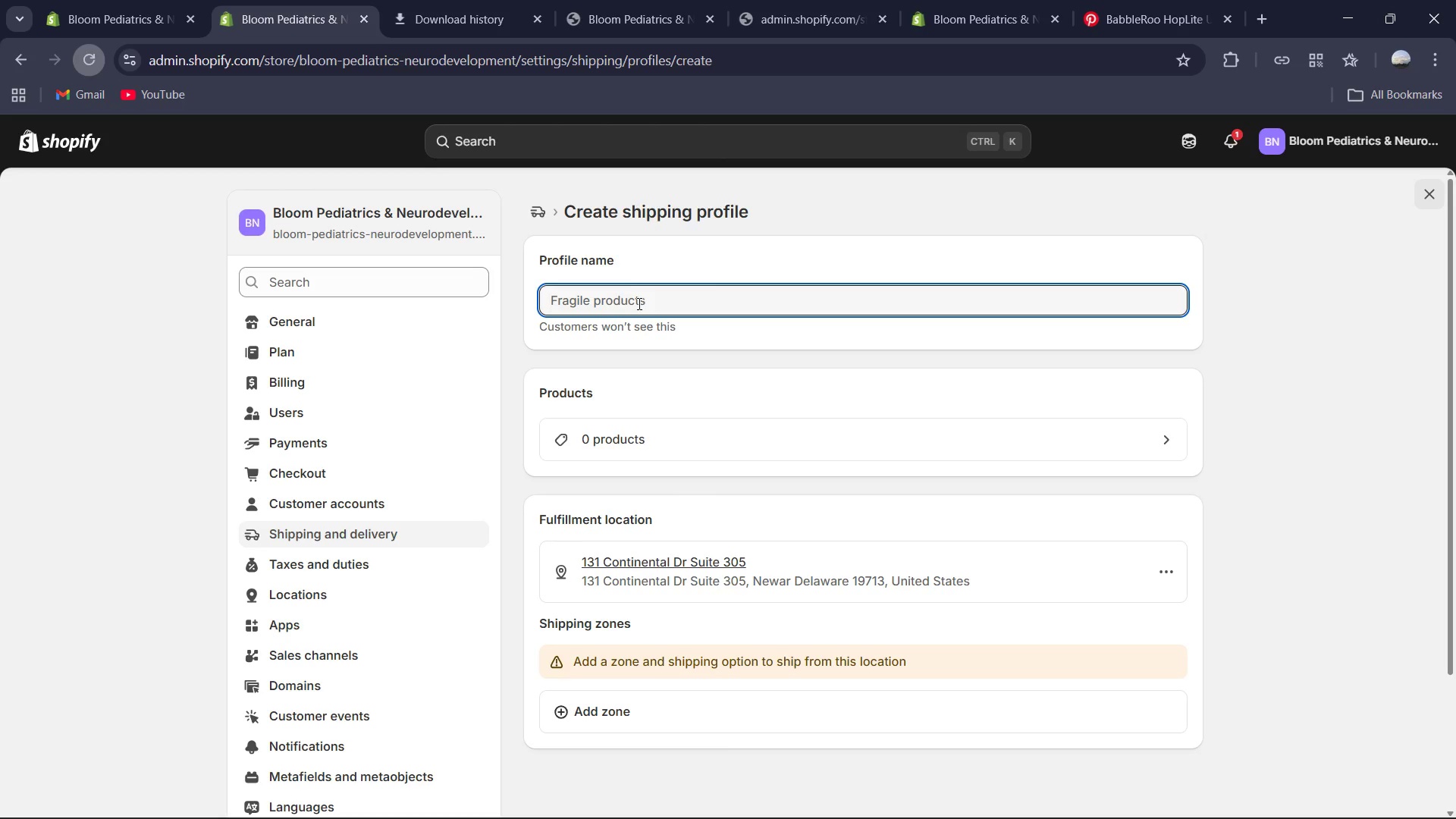 
type(Heavy Weighted(Supplier A))
 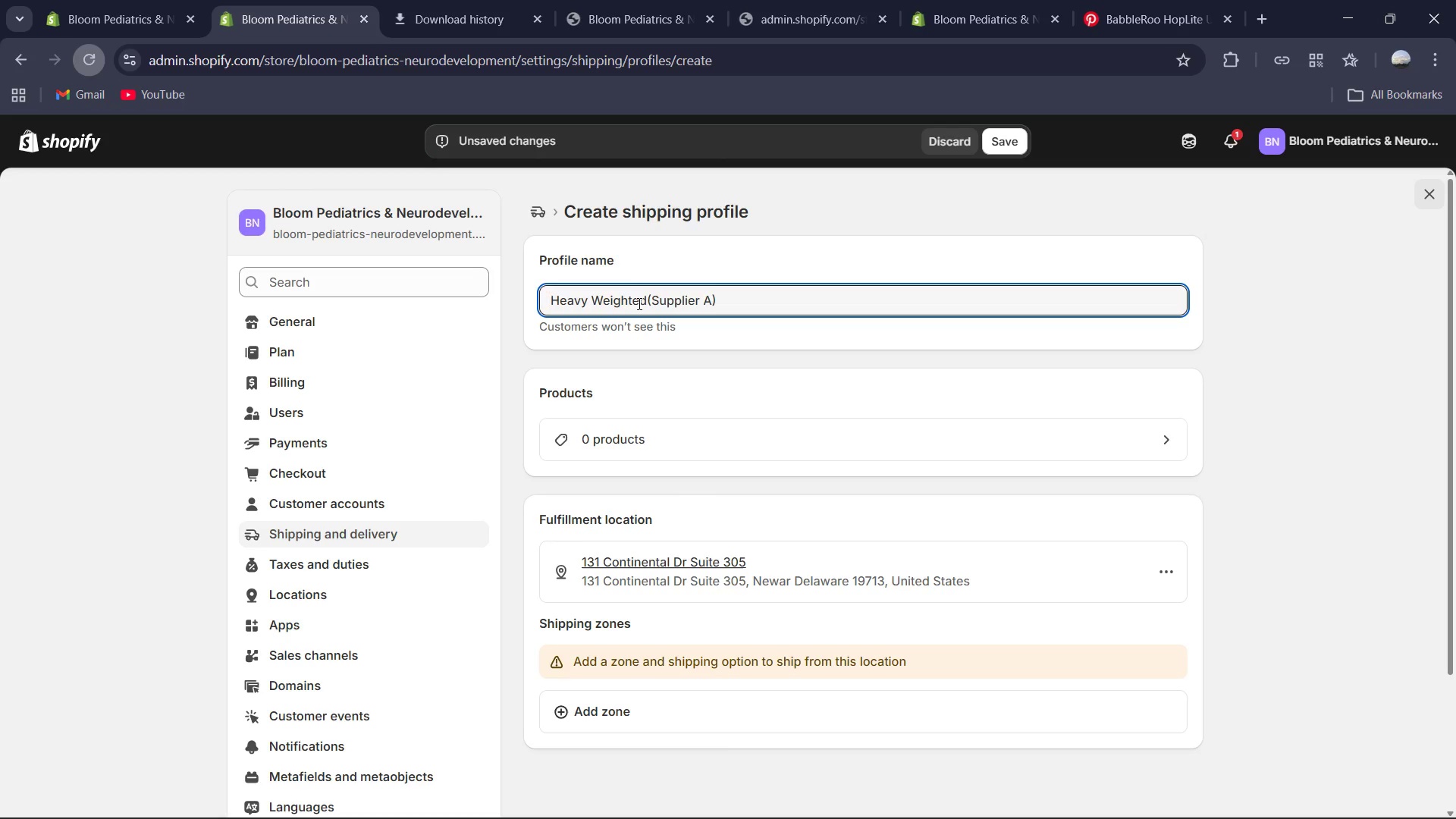 
left_click([629, 445])
 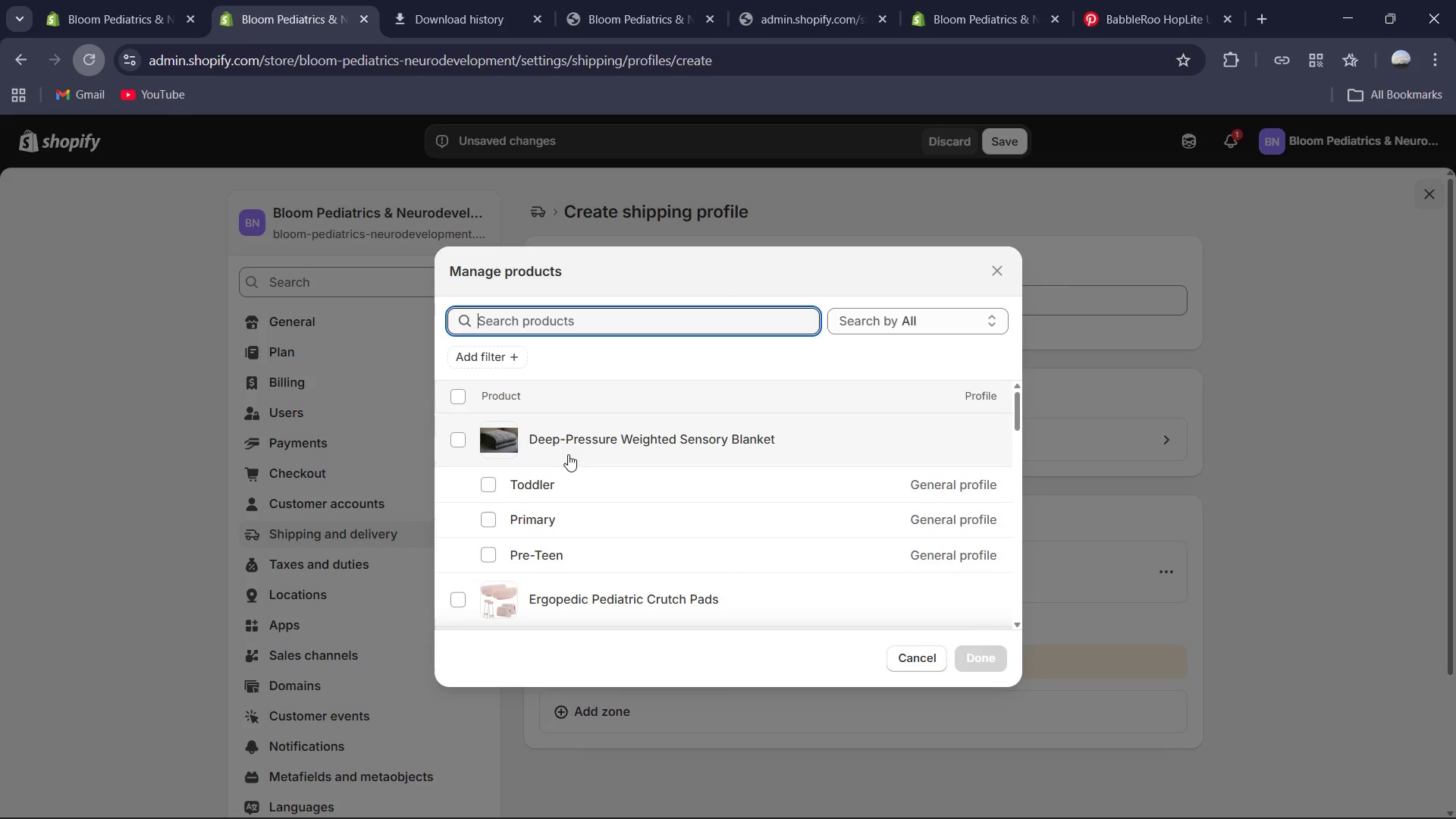 
left_click([463, 441])
 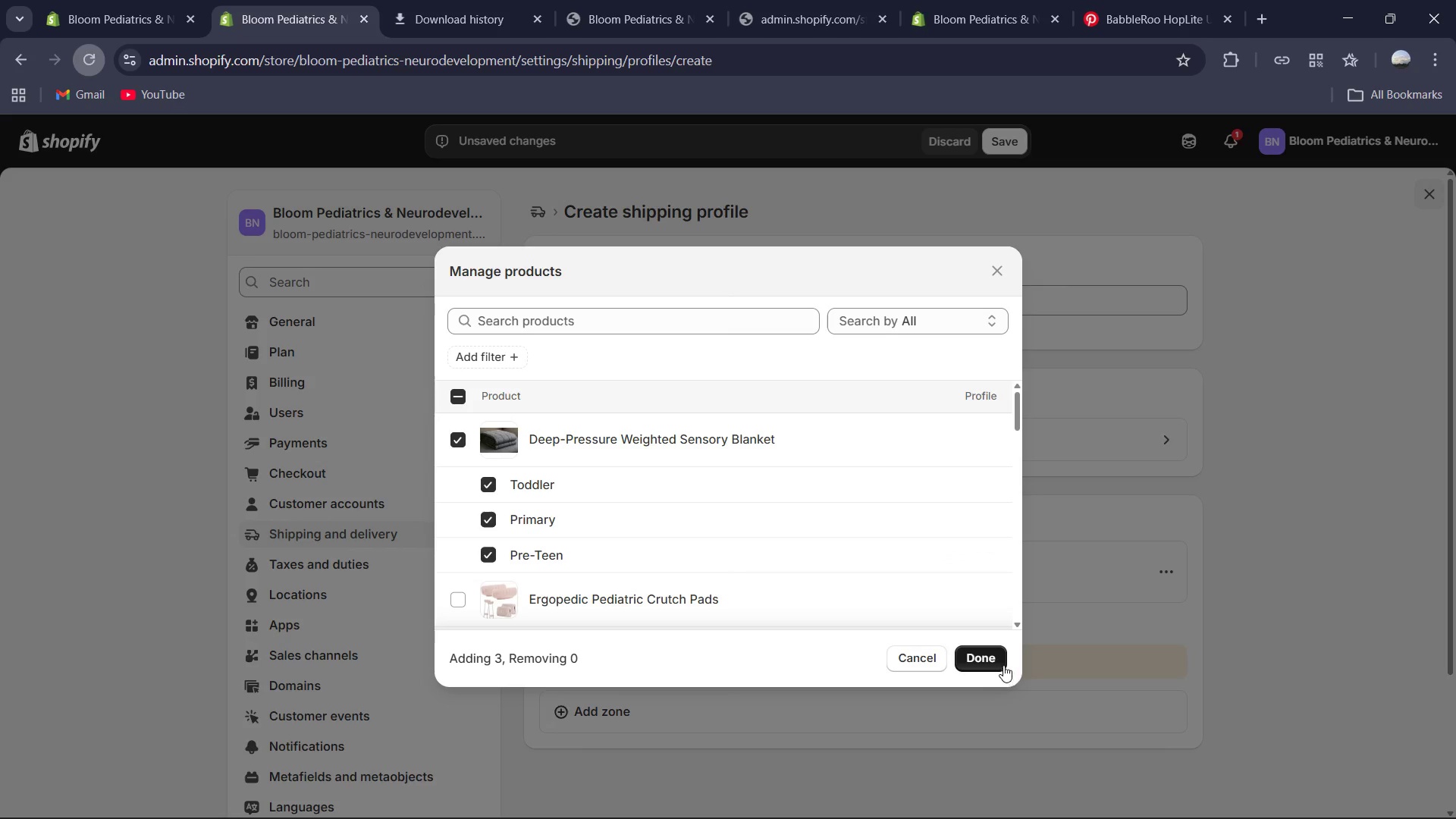 
left_click([990, 661])
 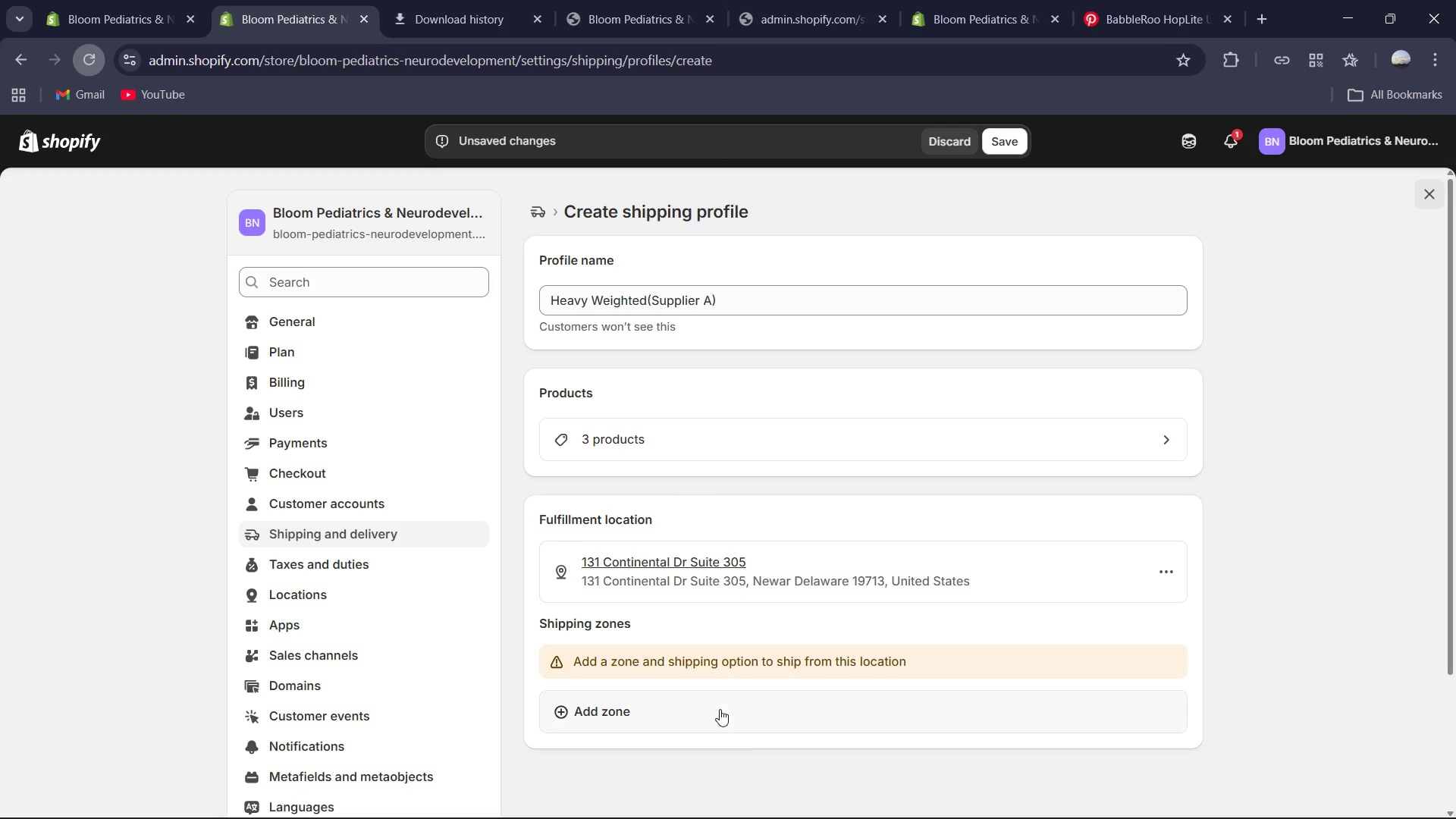 
left_click([713, 711])
 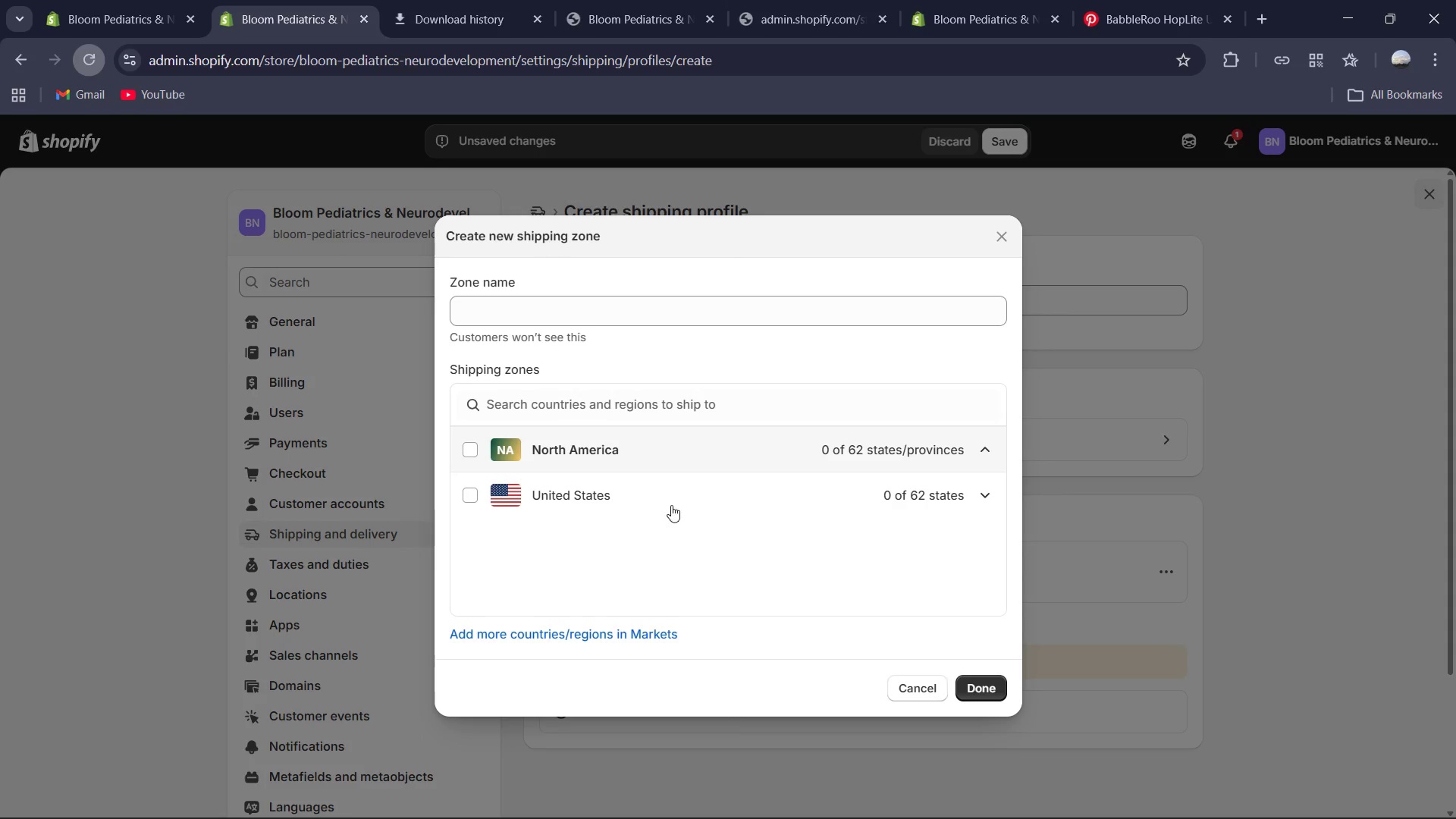 
left_click([669, 504])
 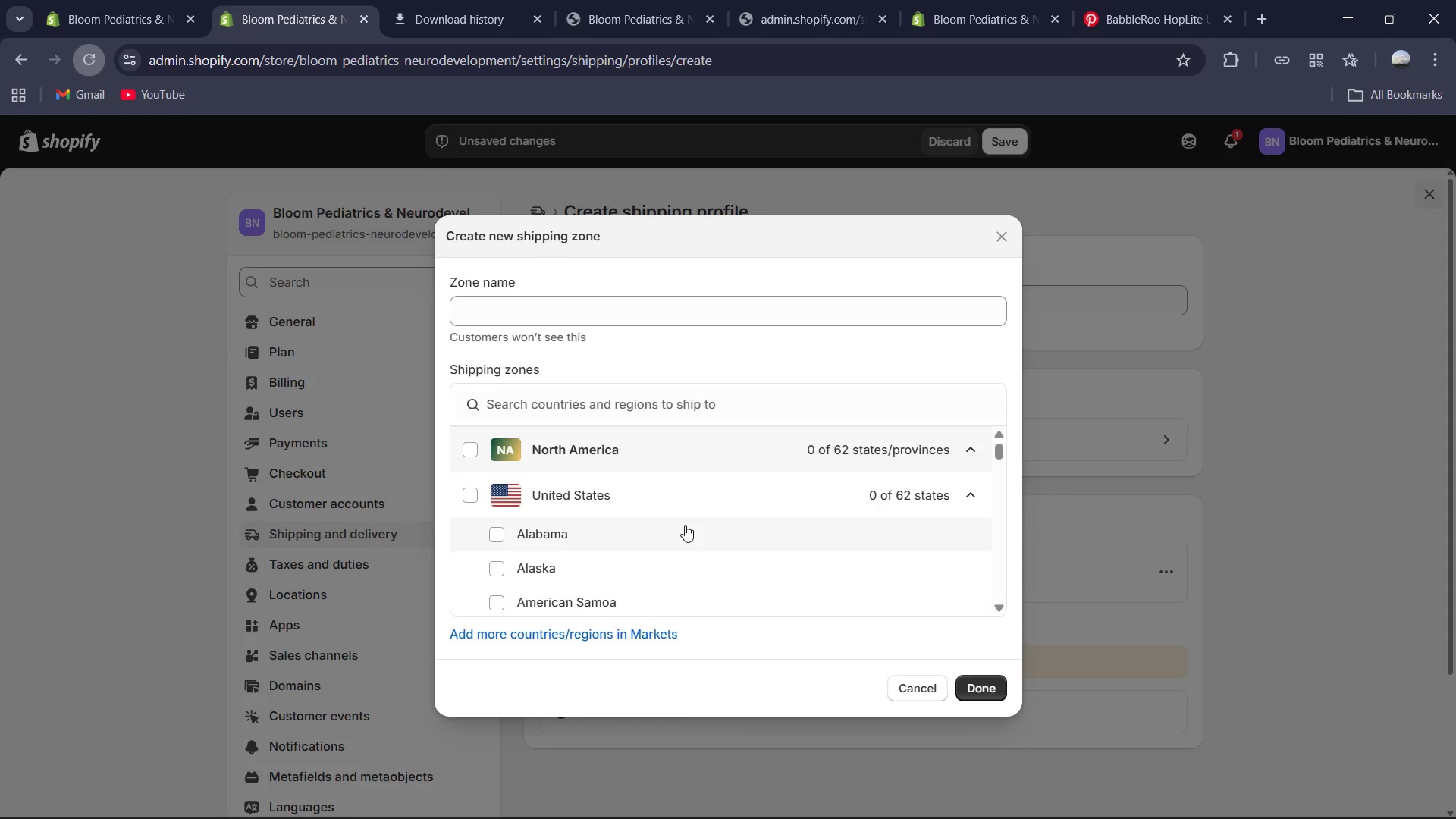 
wait(5.55)
 